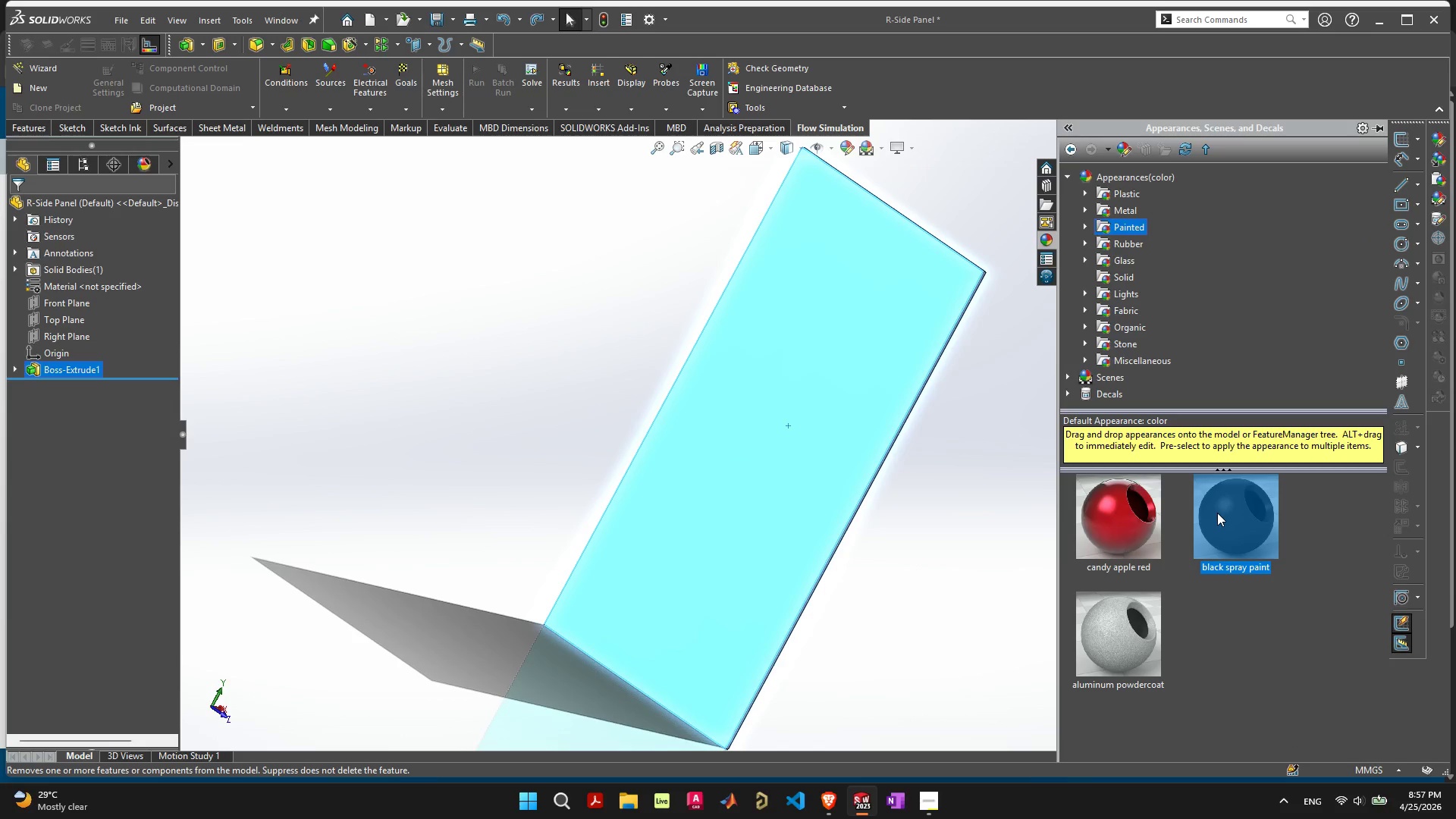 
double_click([1217, 513])
 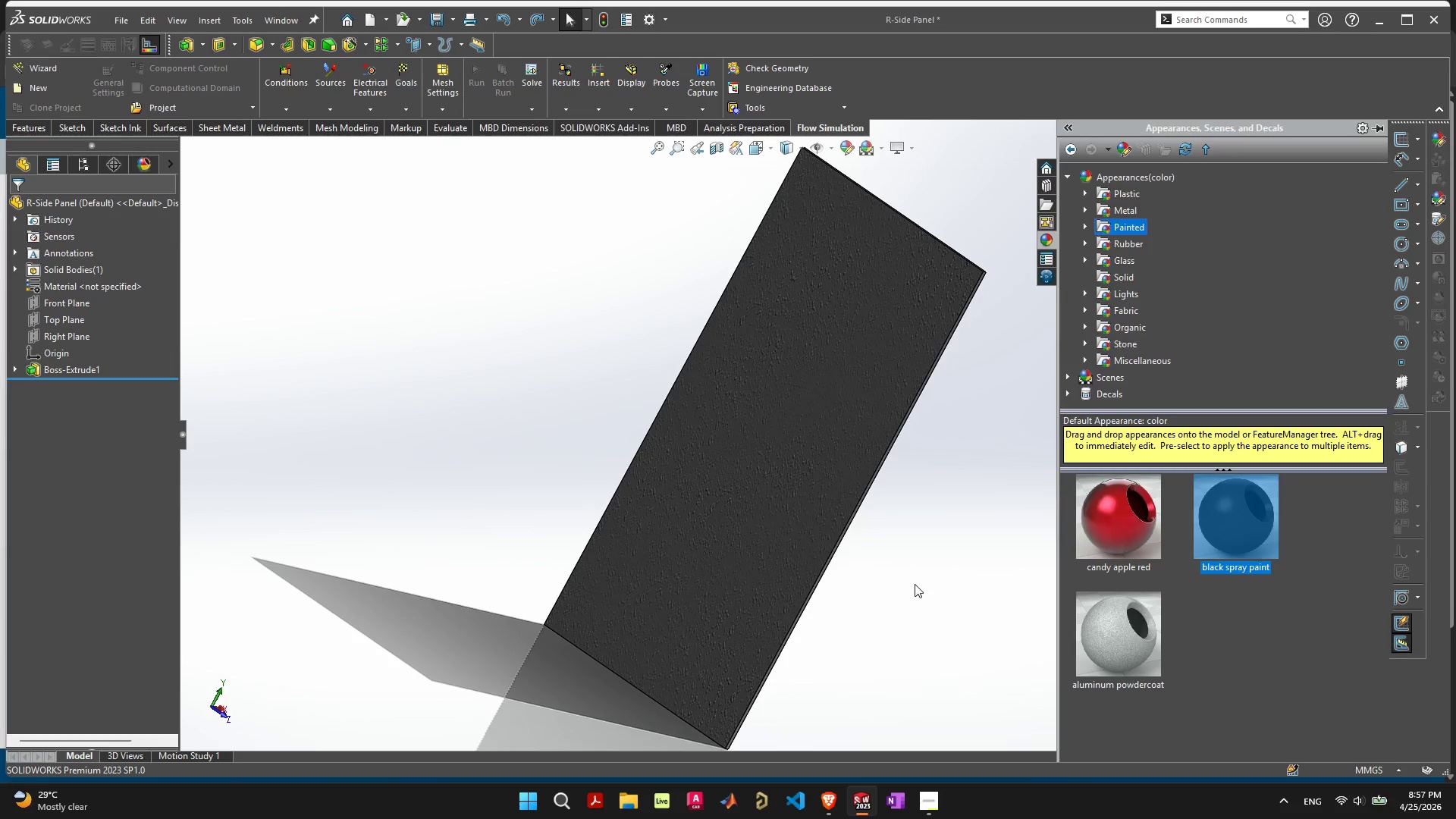 
left_click([914, 584])
 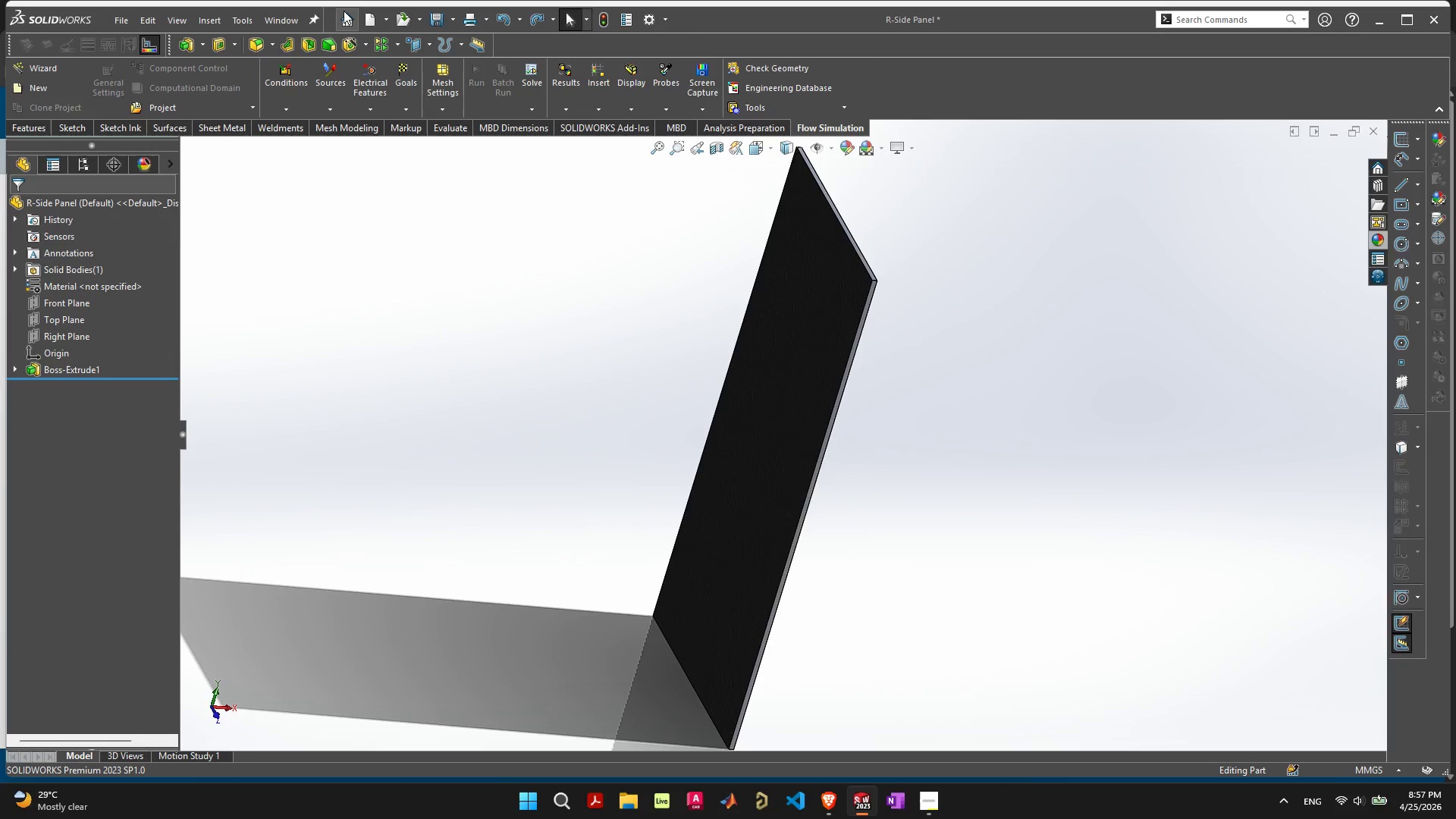 
left_click([128, 22])
 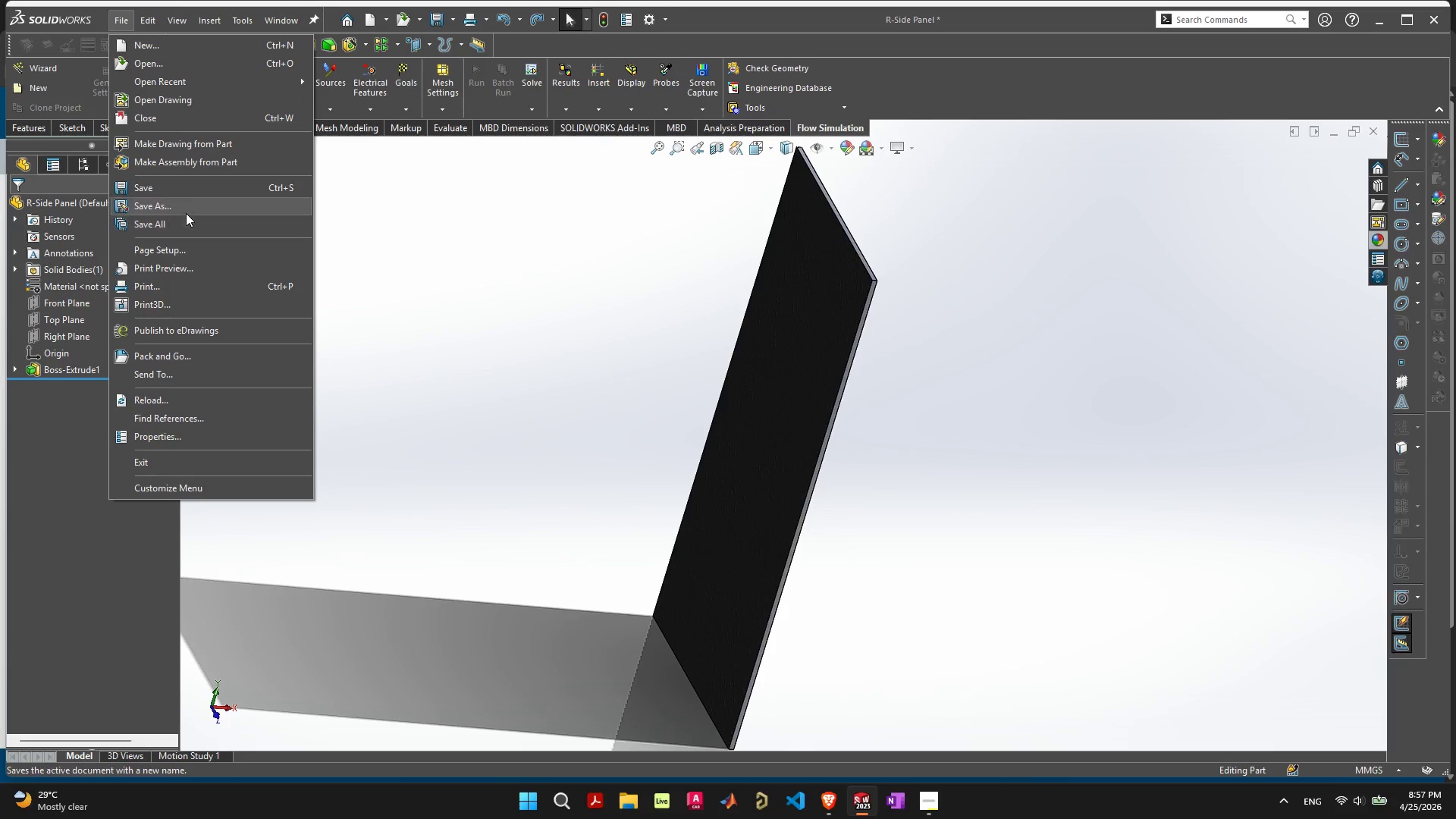 
left_click([190, 206])
 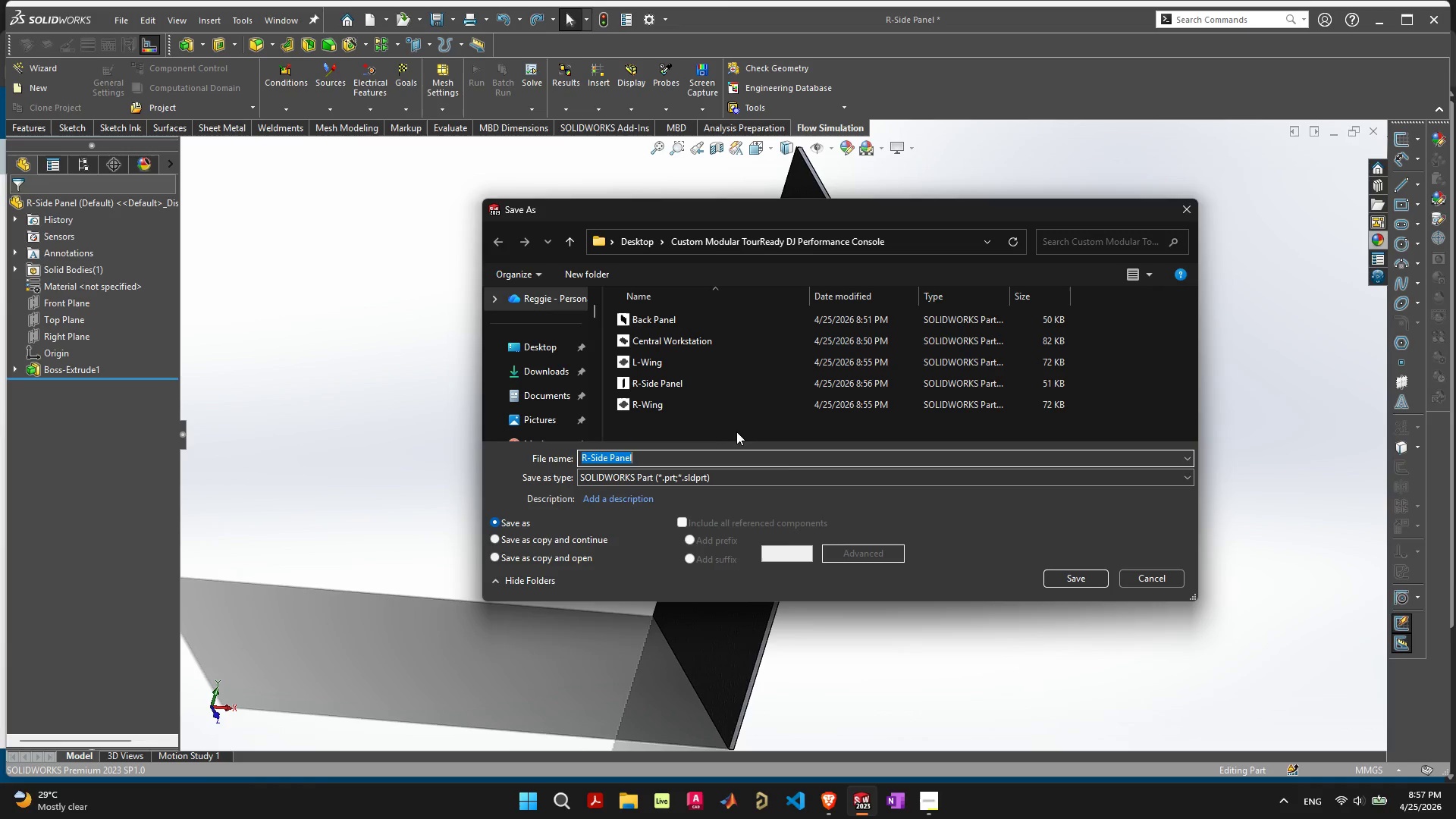 
type(L-Side Panel)
 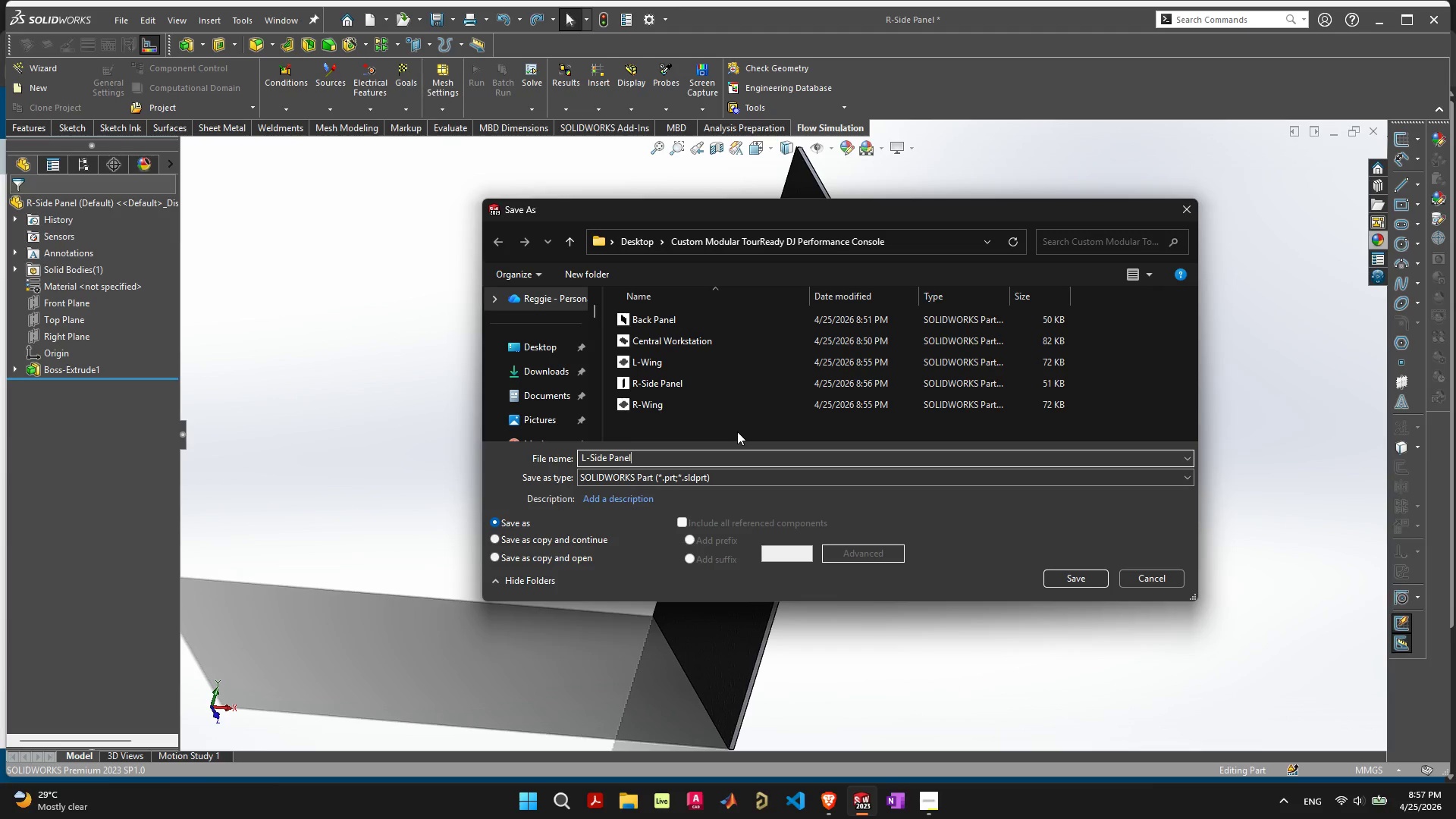 
key(Enter)
 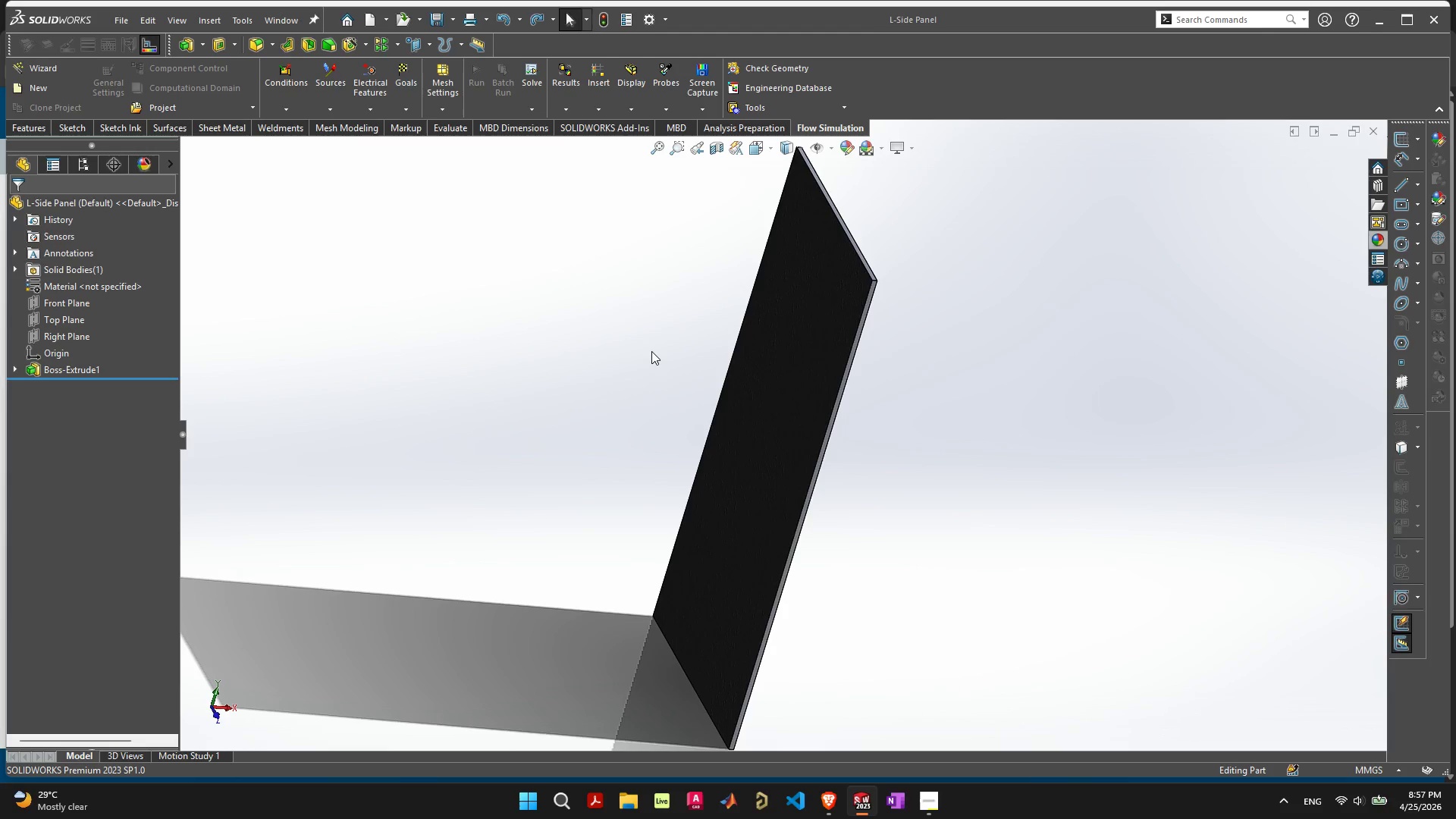 
scroll: coordinate [645, 379], scroll_direction: down, amount: 2.0
 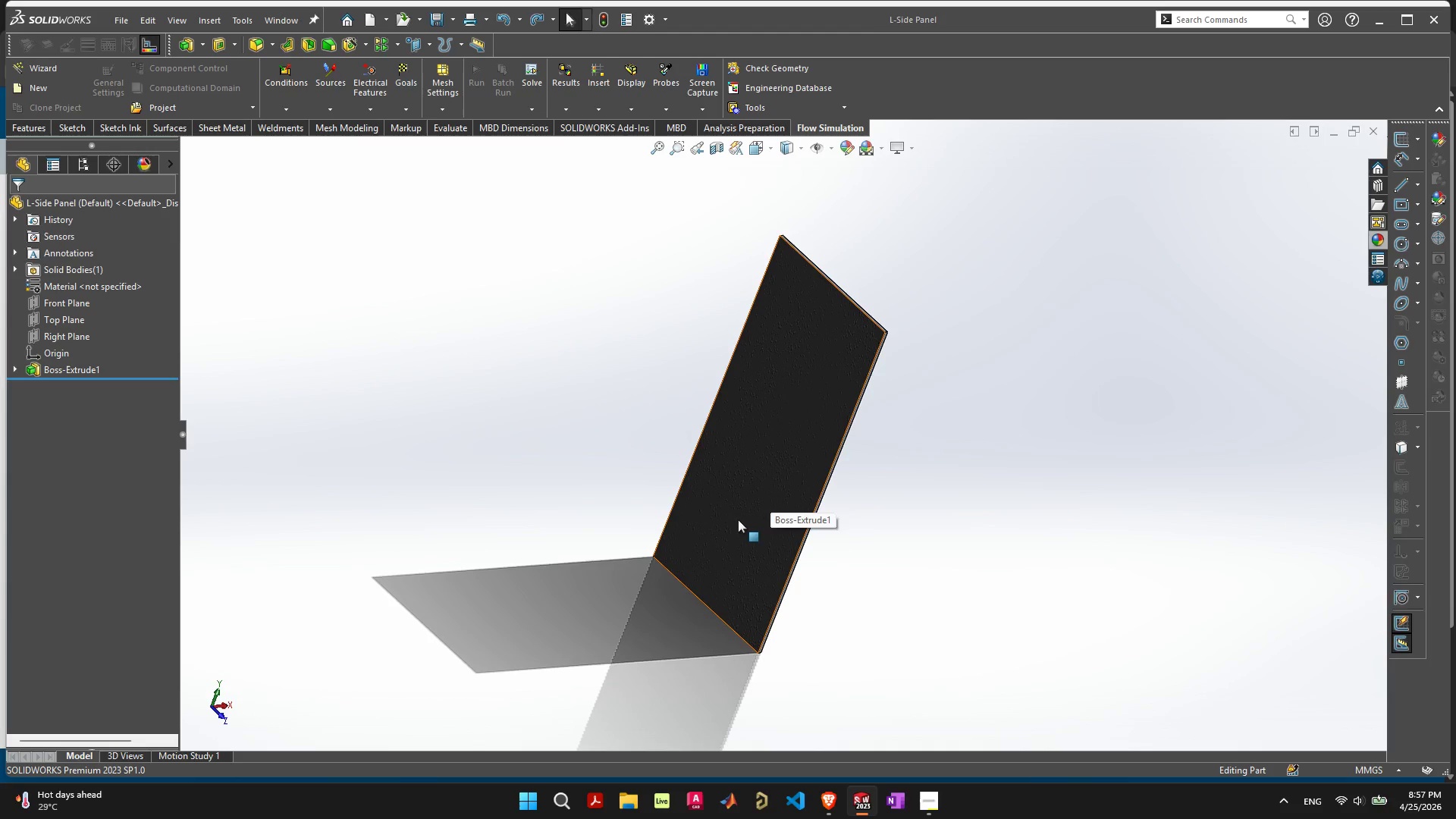 
wait(29.78)
 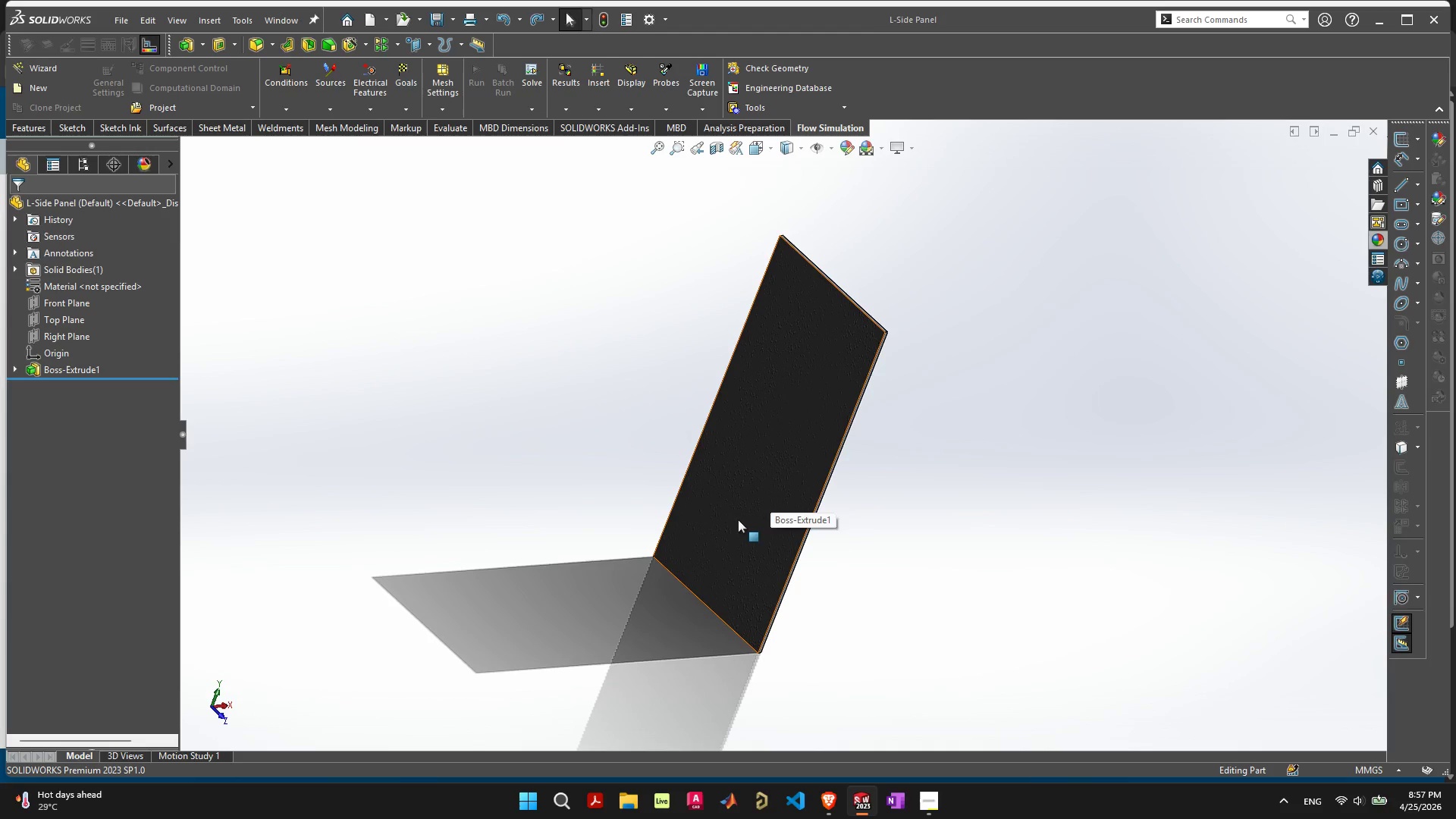 
mouse_move([1443, 330])
 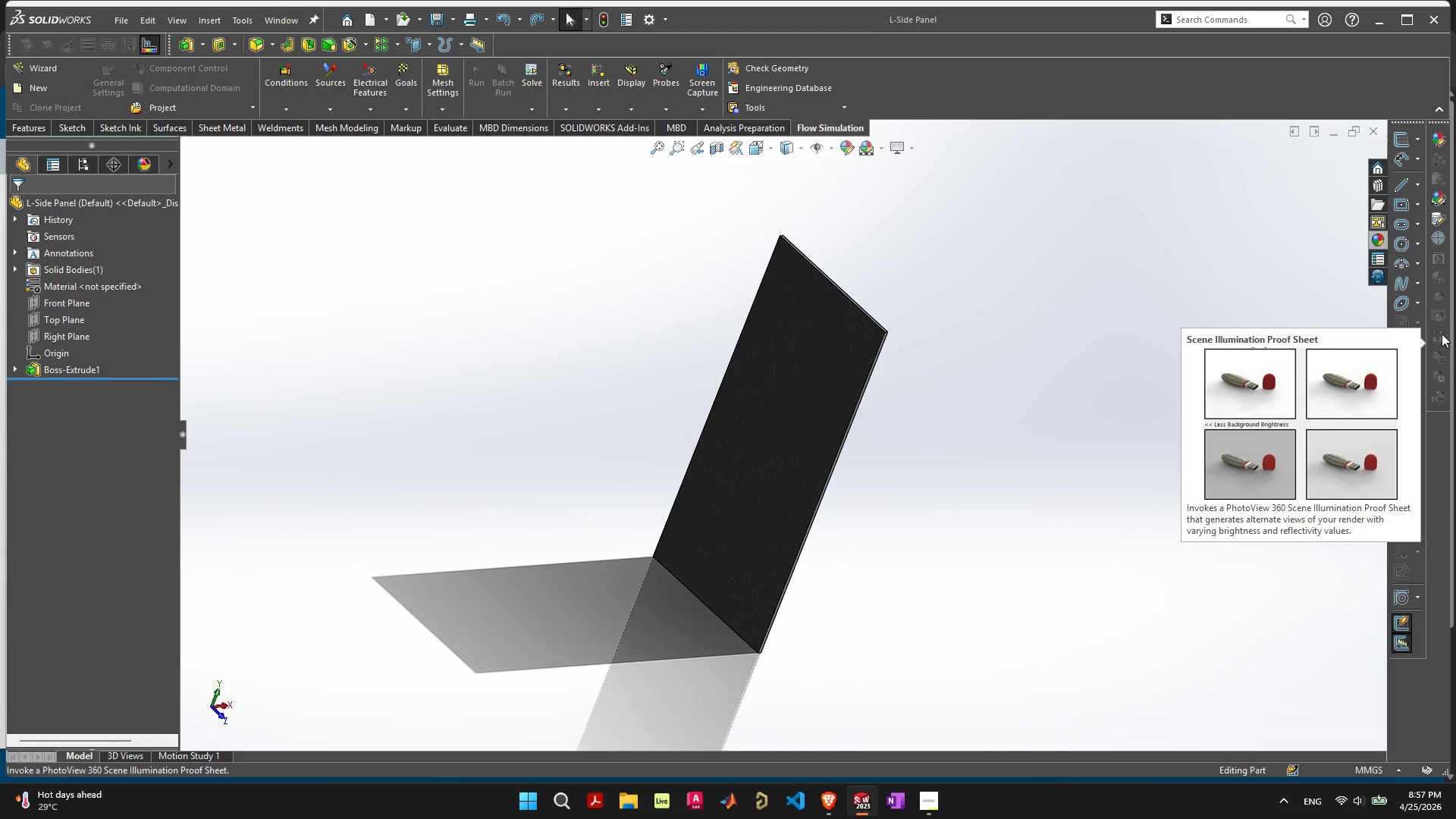 
mouse_move([1425, 330])
 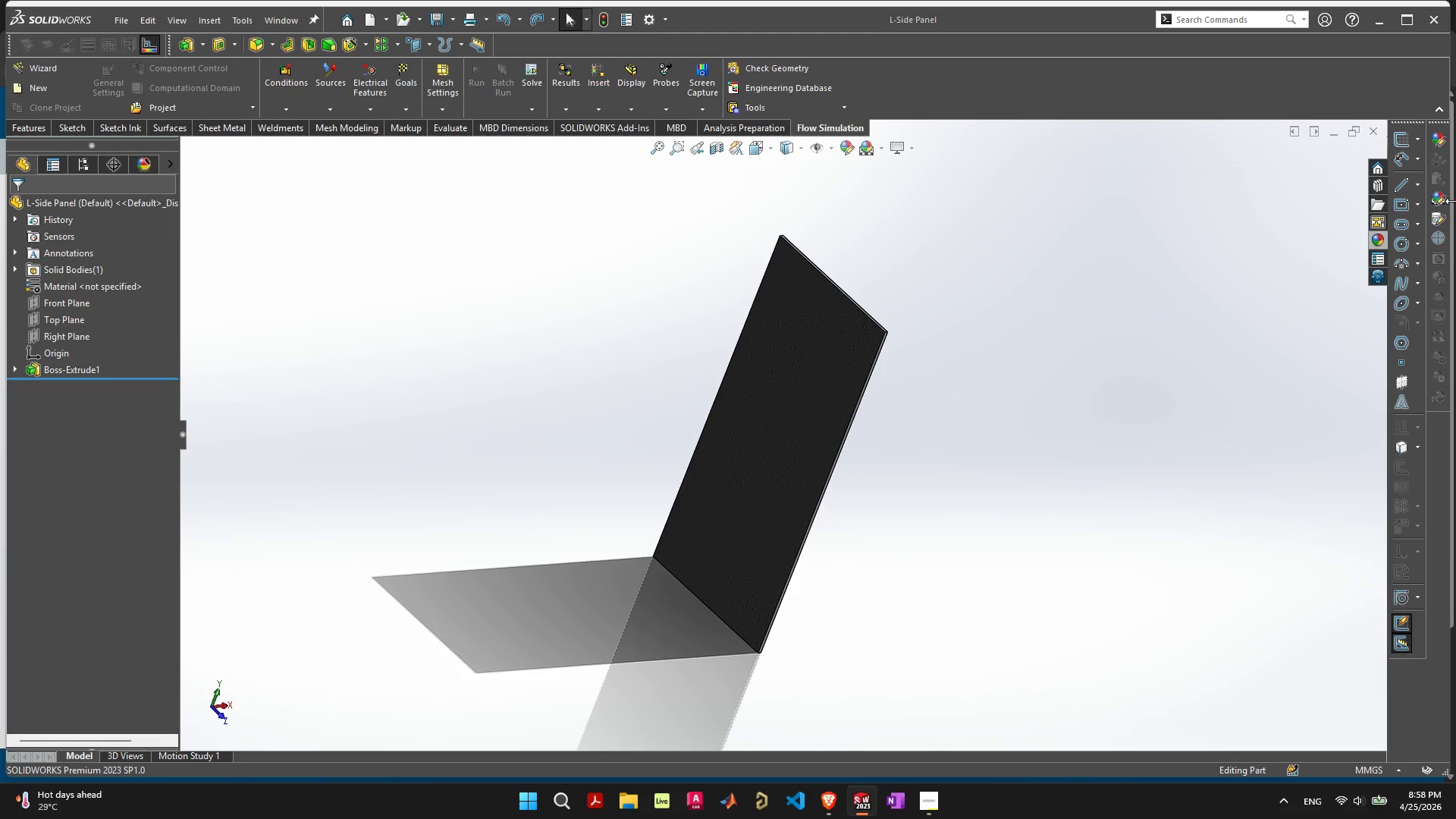 
wait(13.93)
 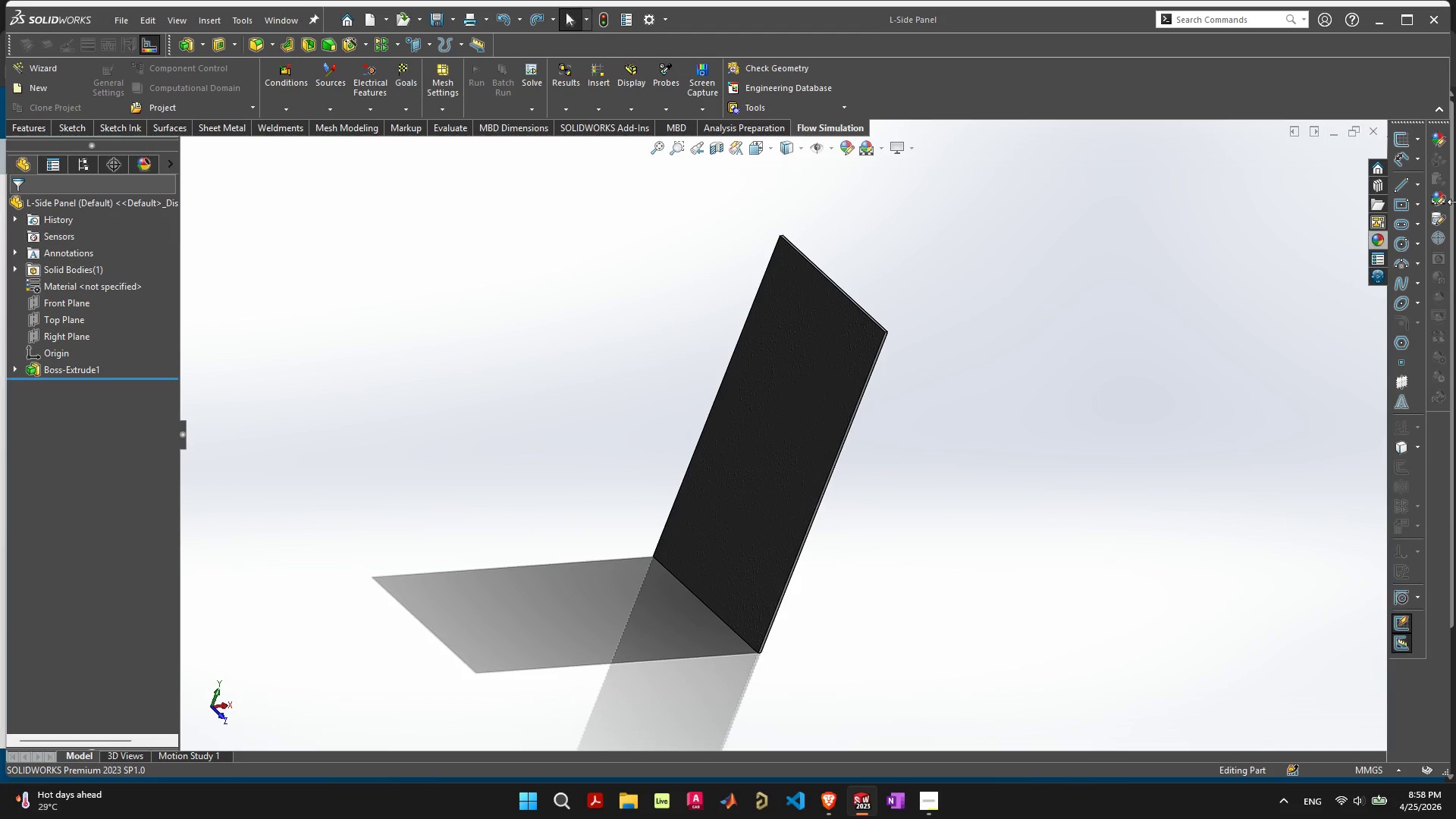 
key(Control+S)
 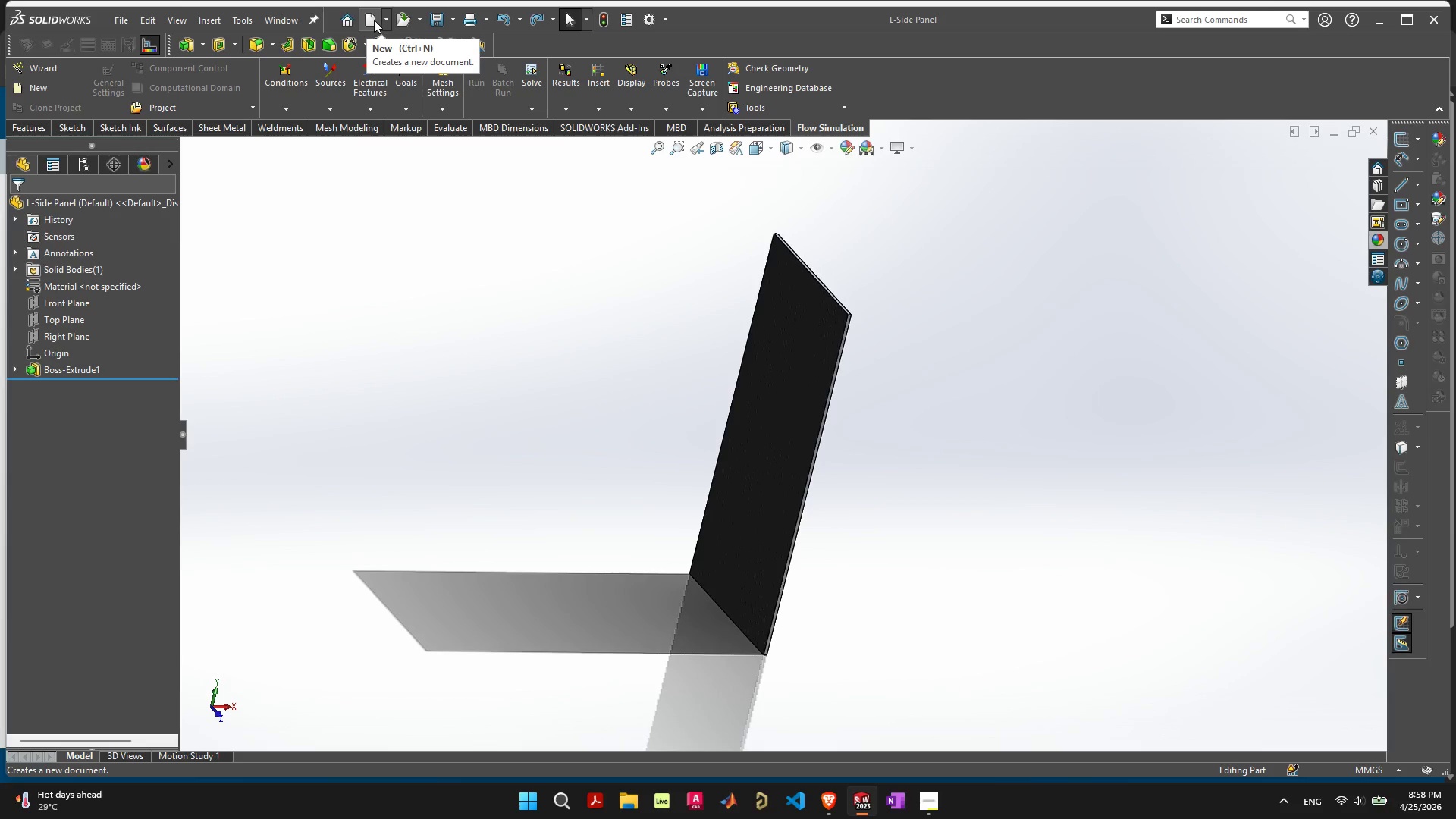 
left_click([374, 20])
 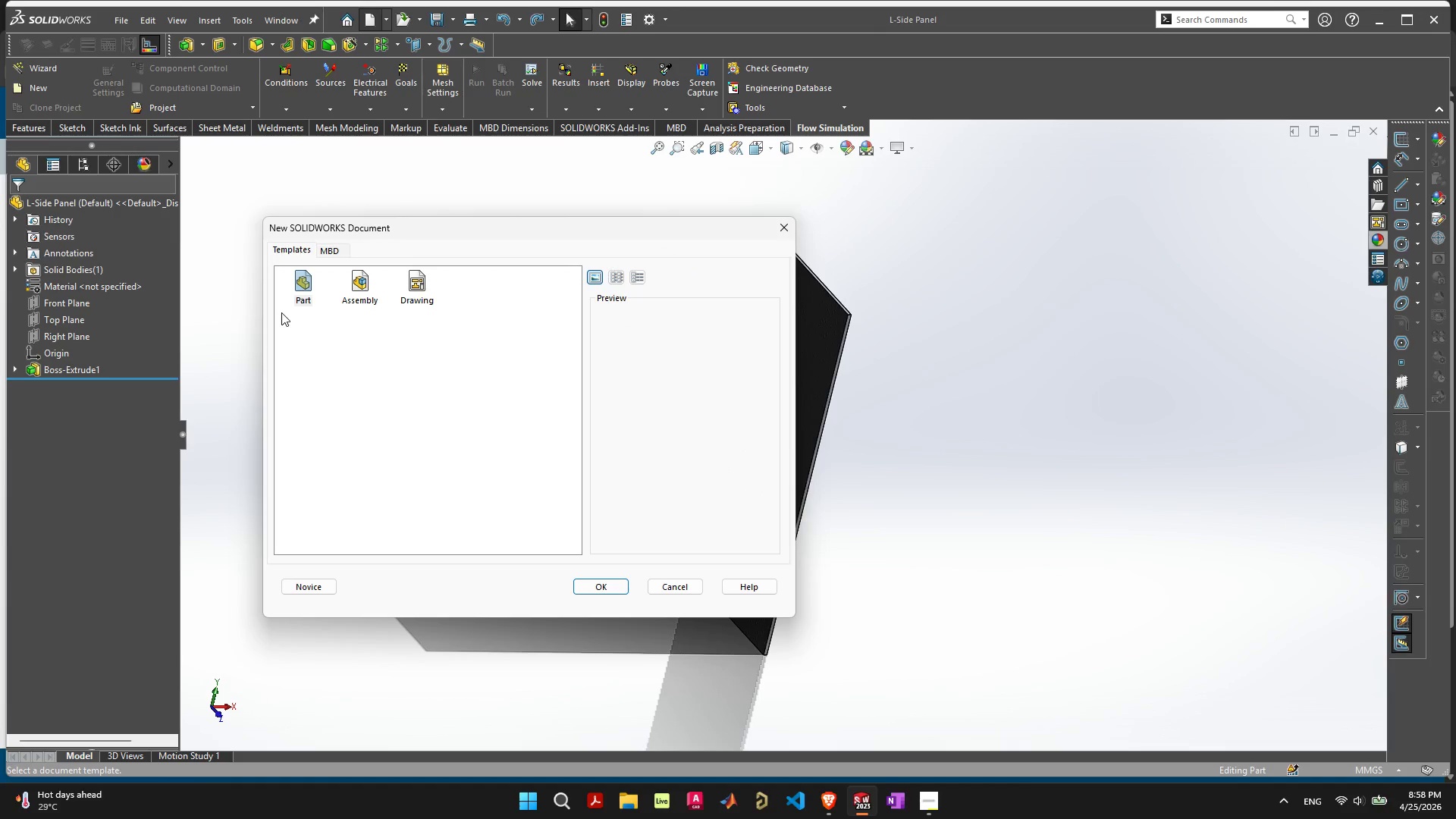 
key(Enter)
 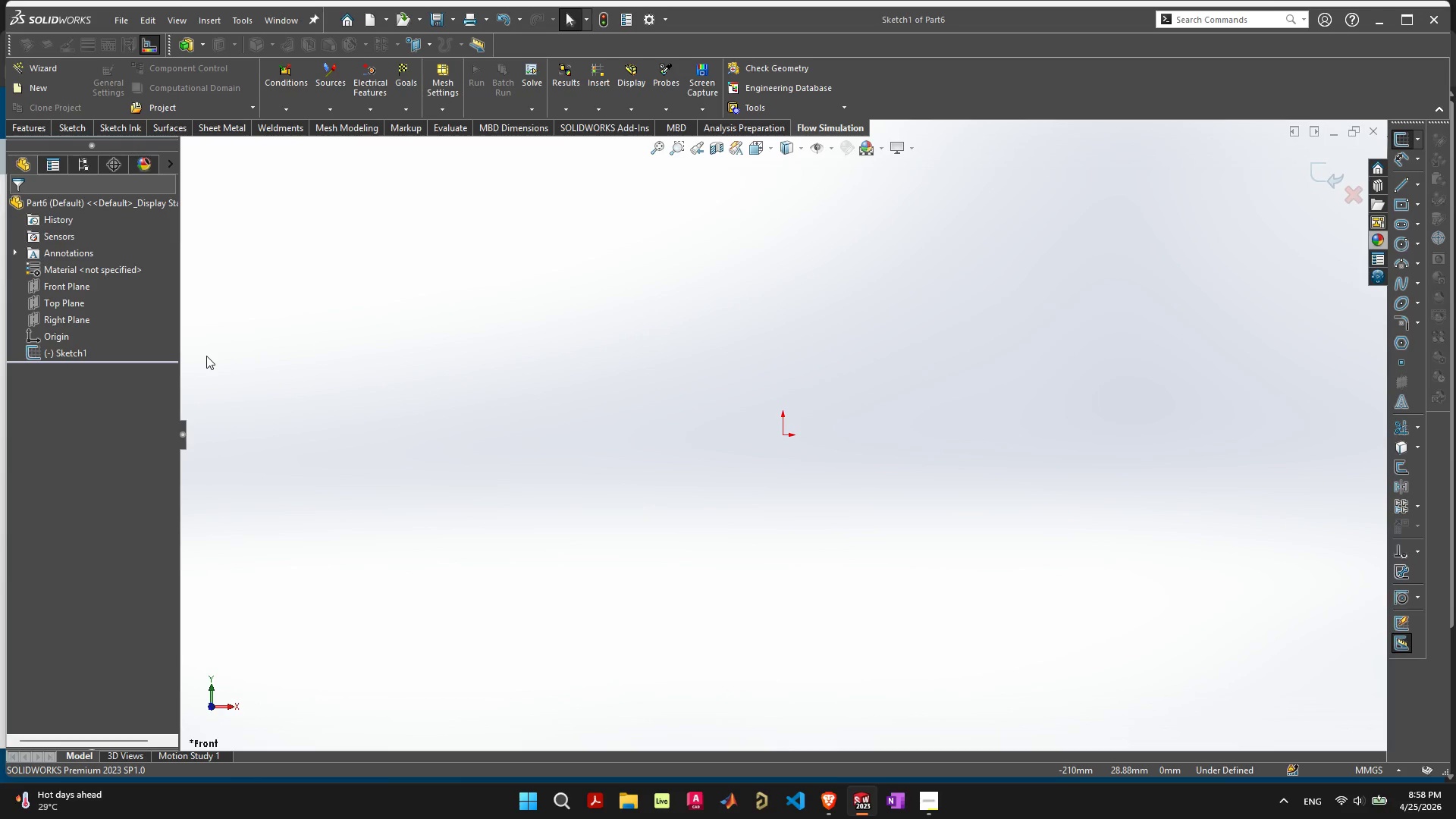 
wait(5.06)
 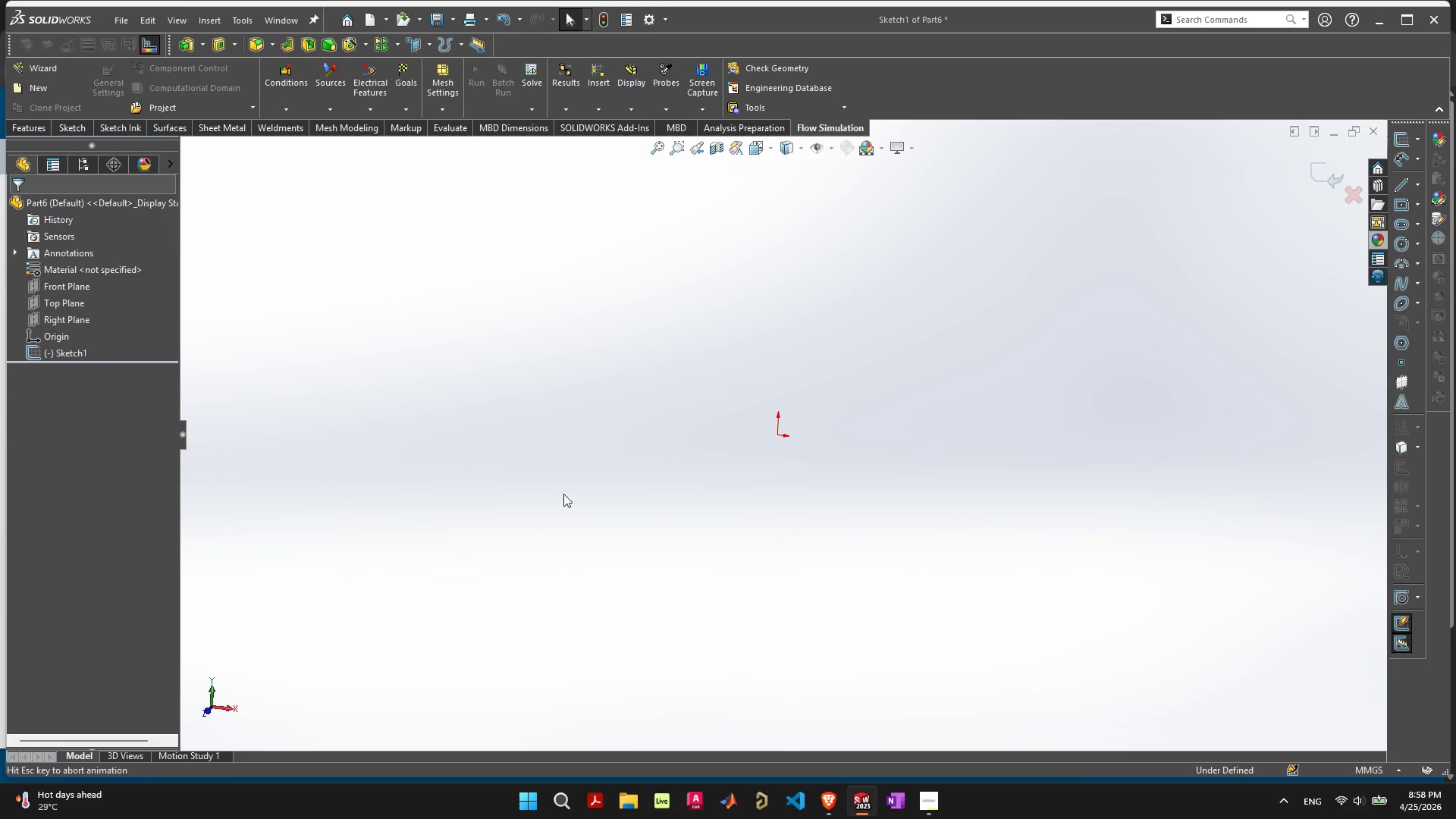 
left_click([102, 457])
 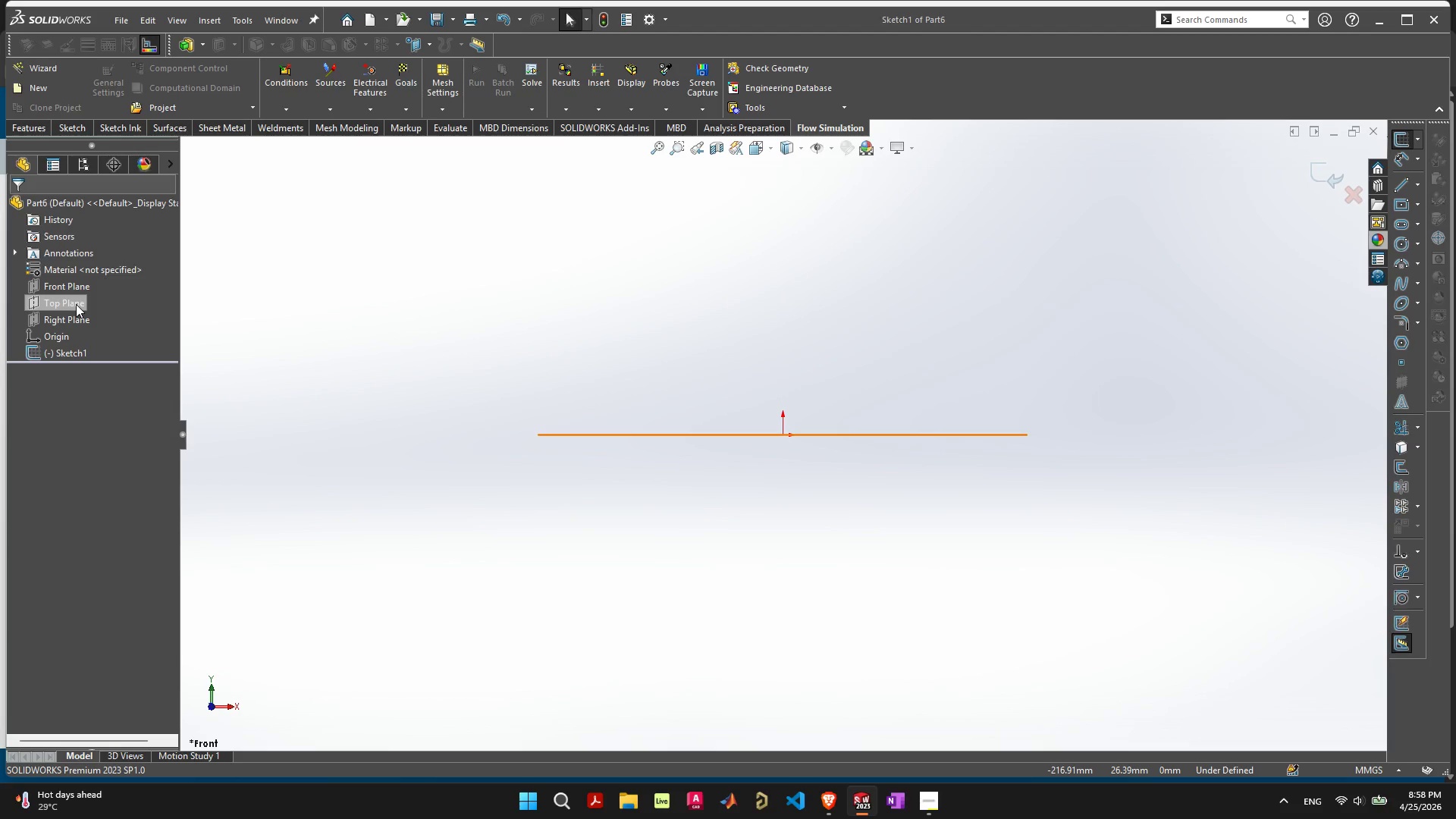 
wait(5.56)
 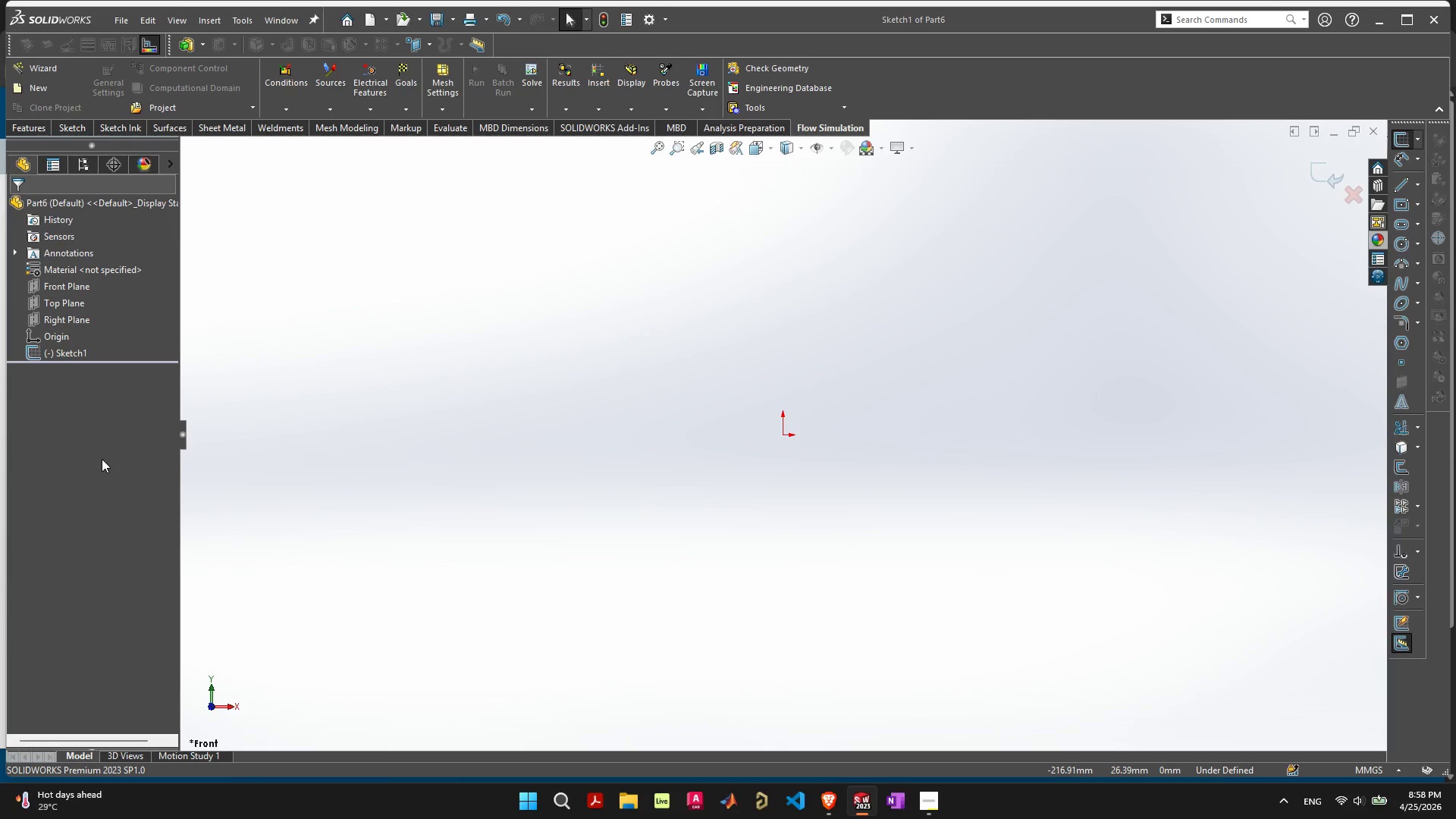 
left_click([76, 304])
 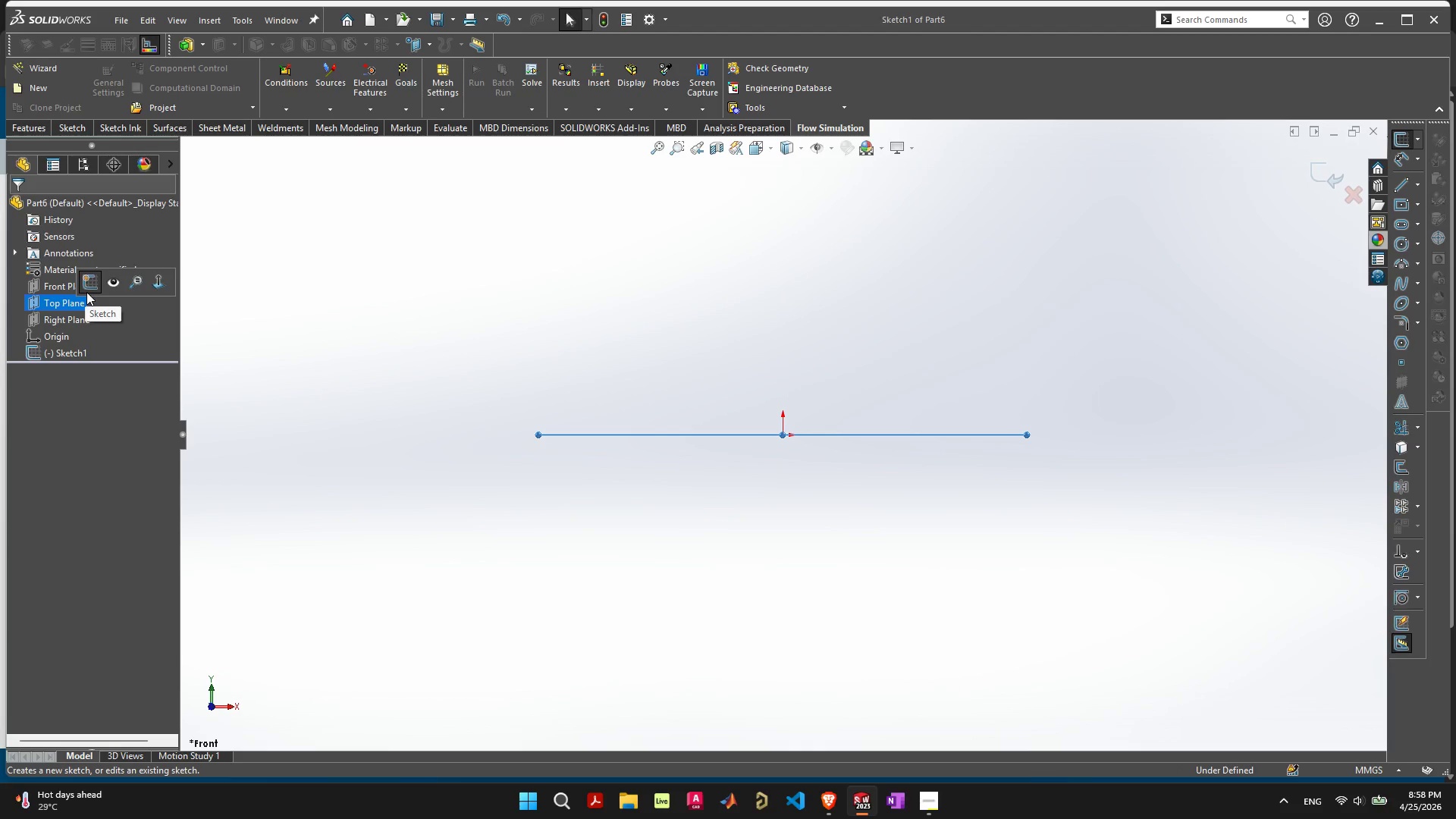 
left_click([87, 291])
 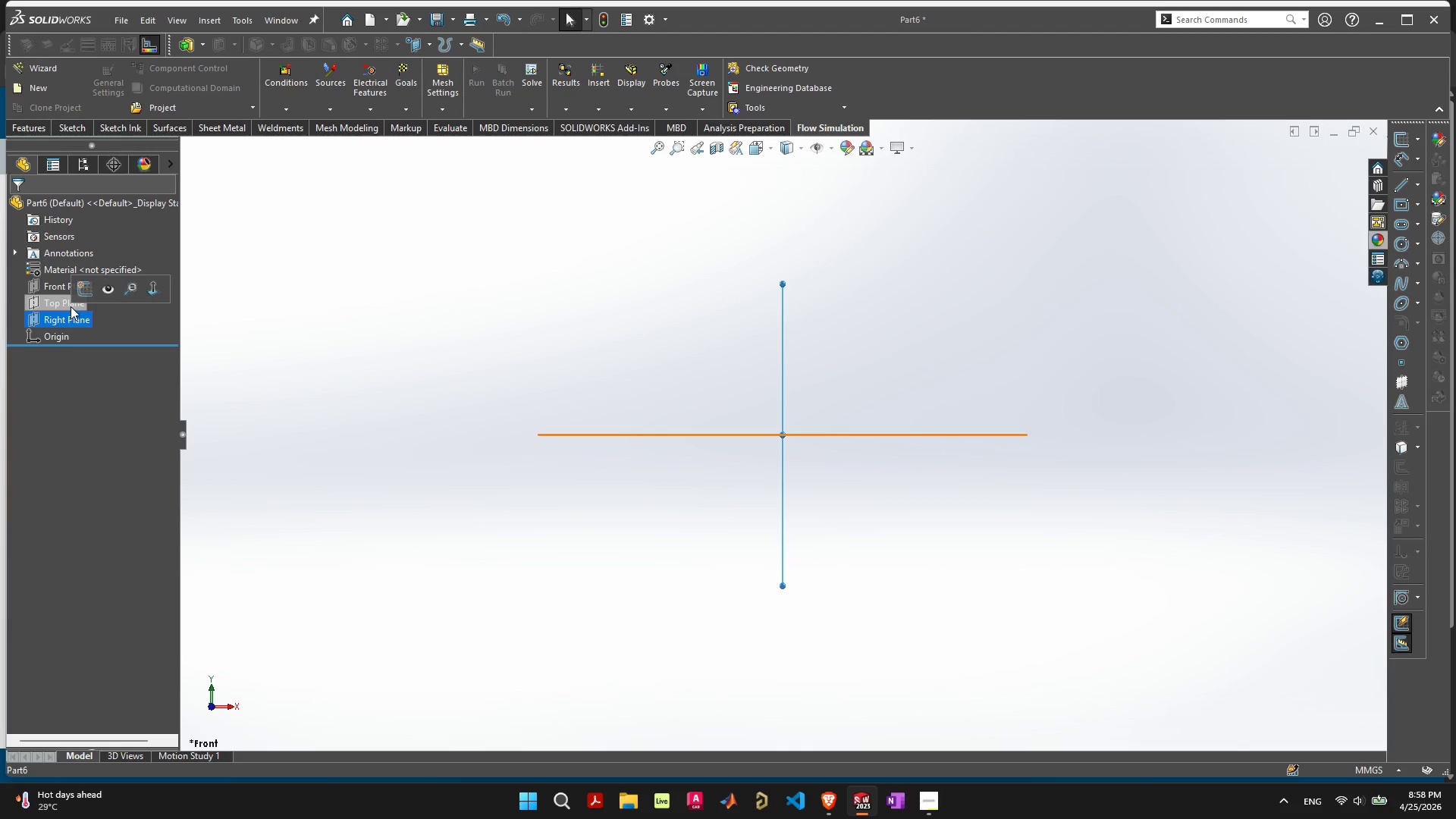 
double_click([71, 303])
 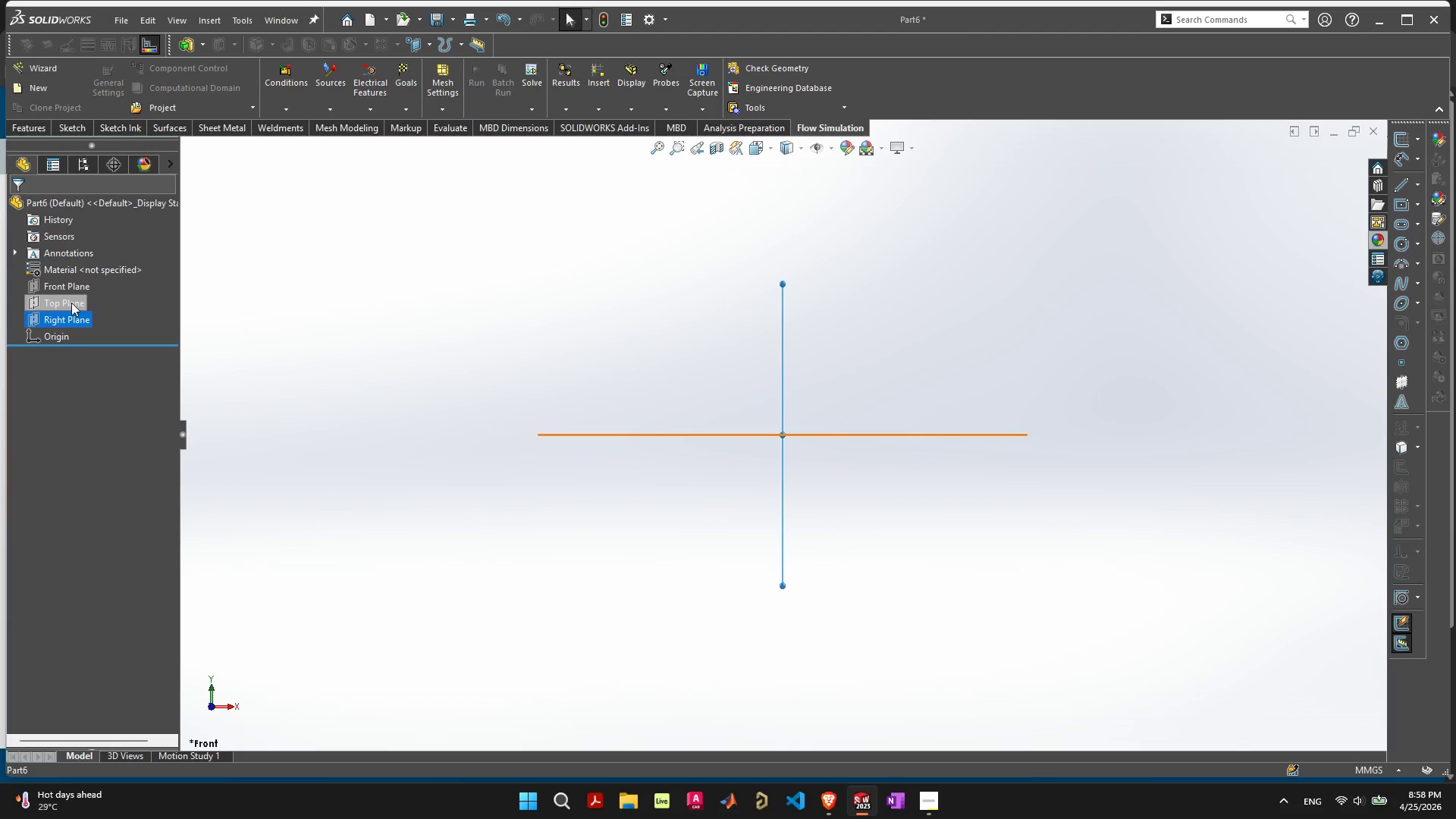 
triple_click([71, 303])
 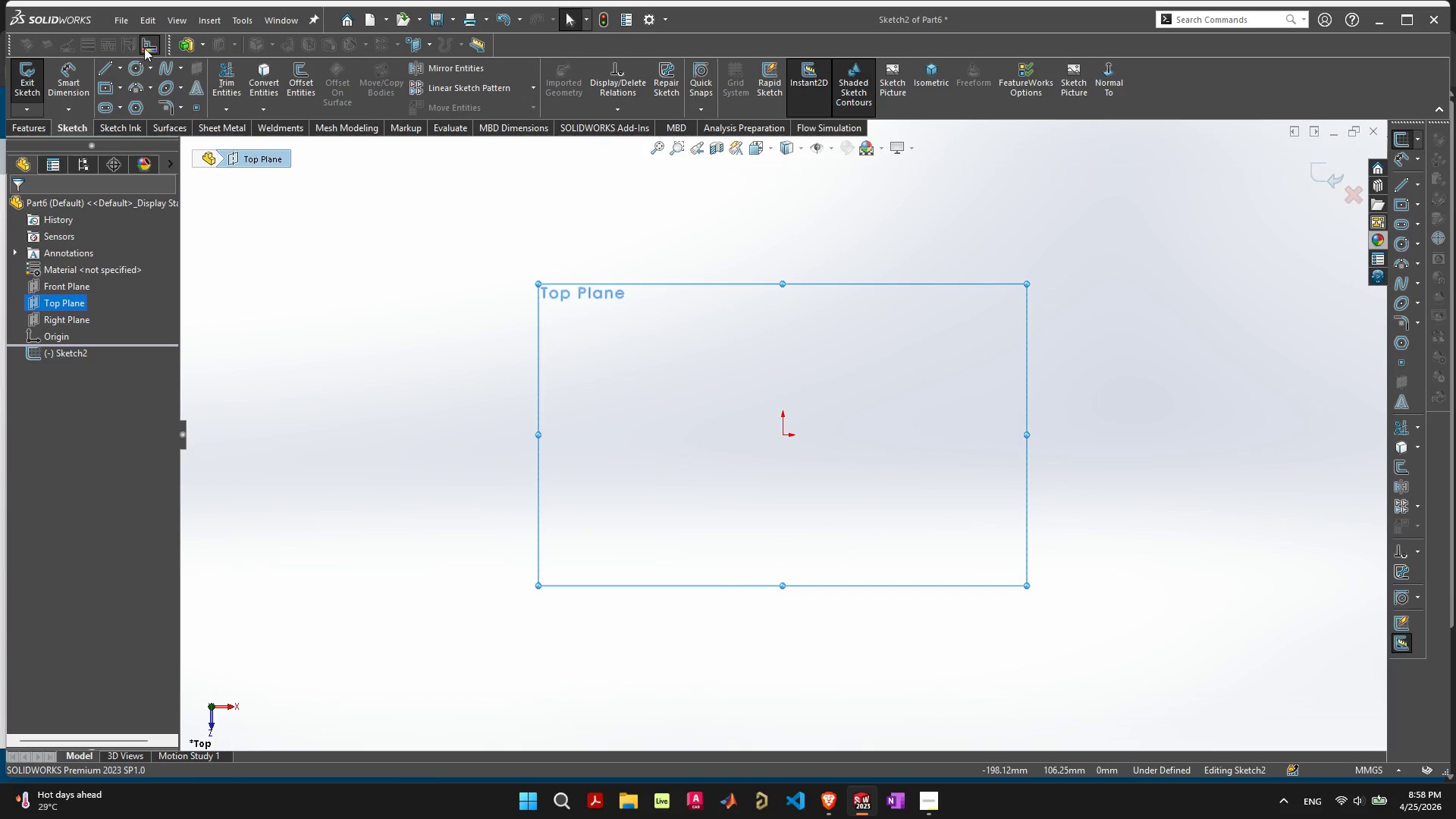 
left_click([102, 89])
 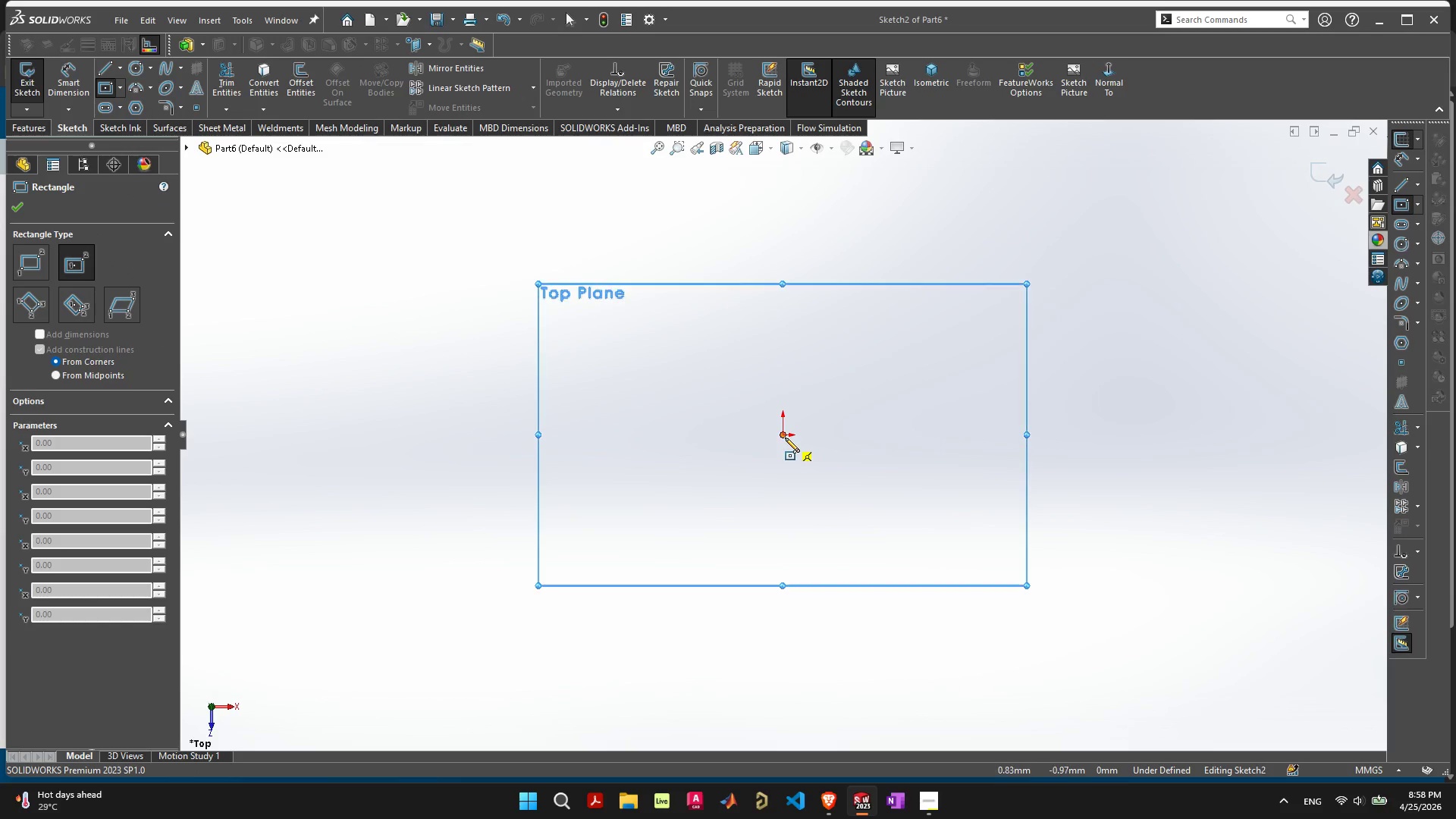 
left_click([785, 438])
 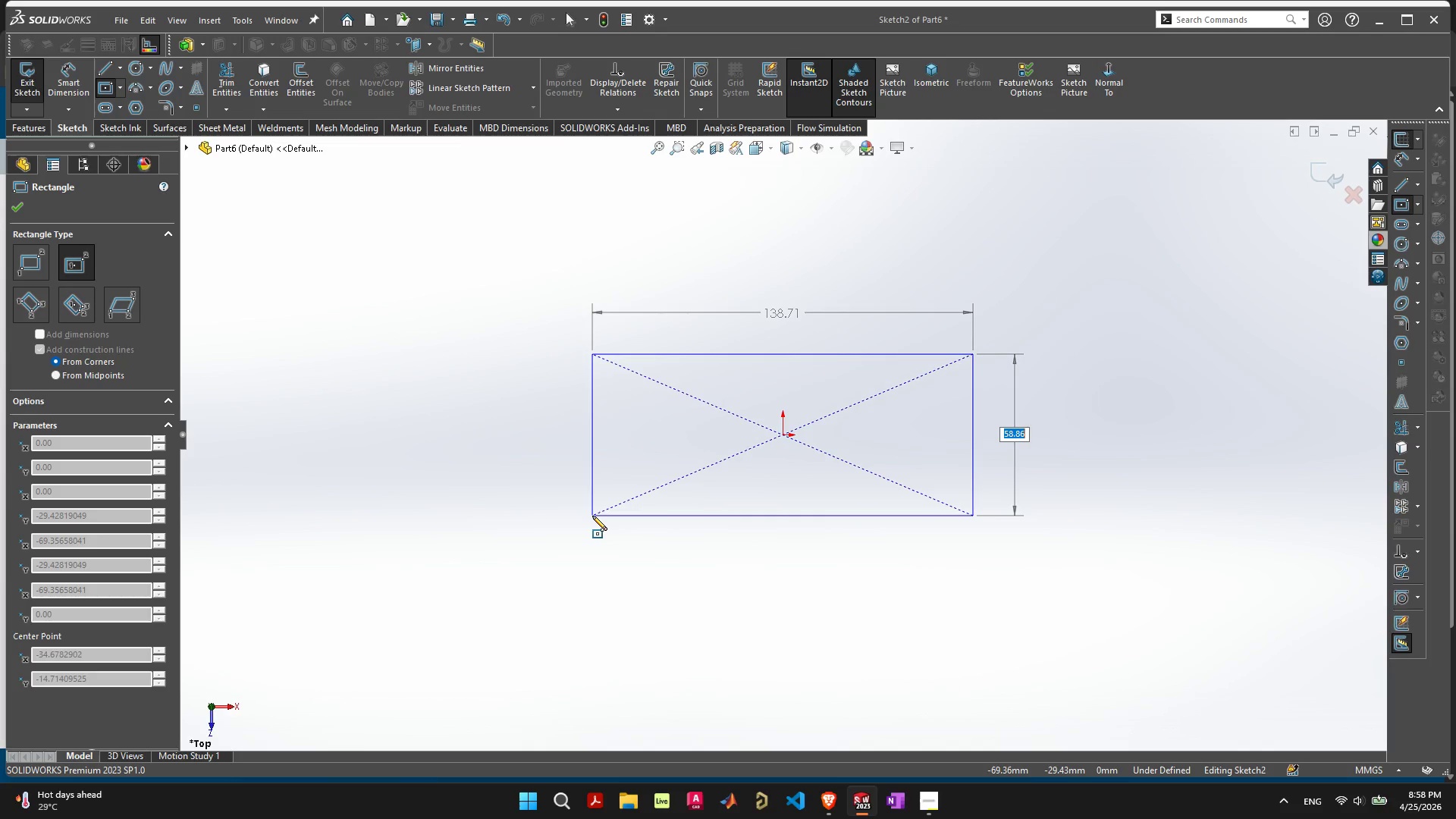 
wait(8.53)
 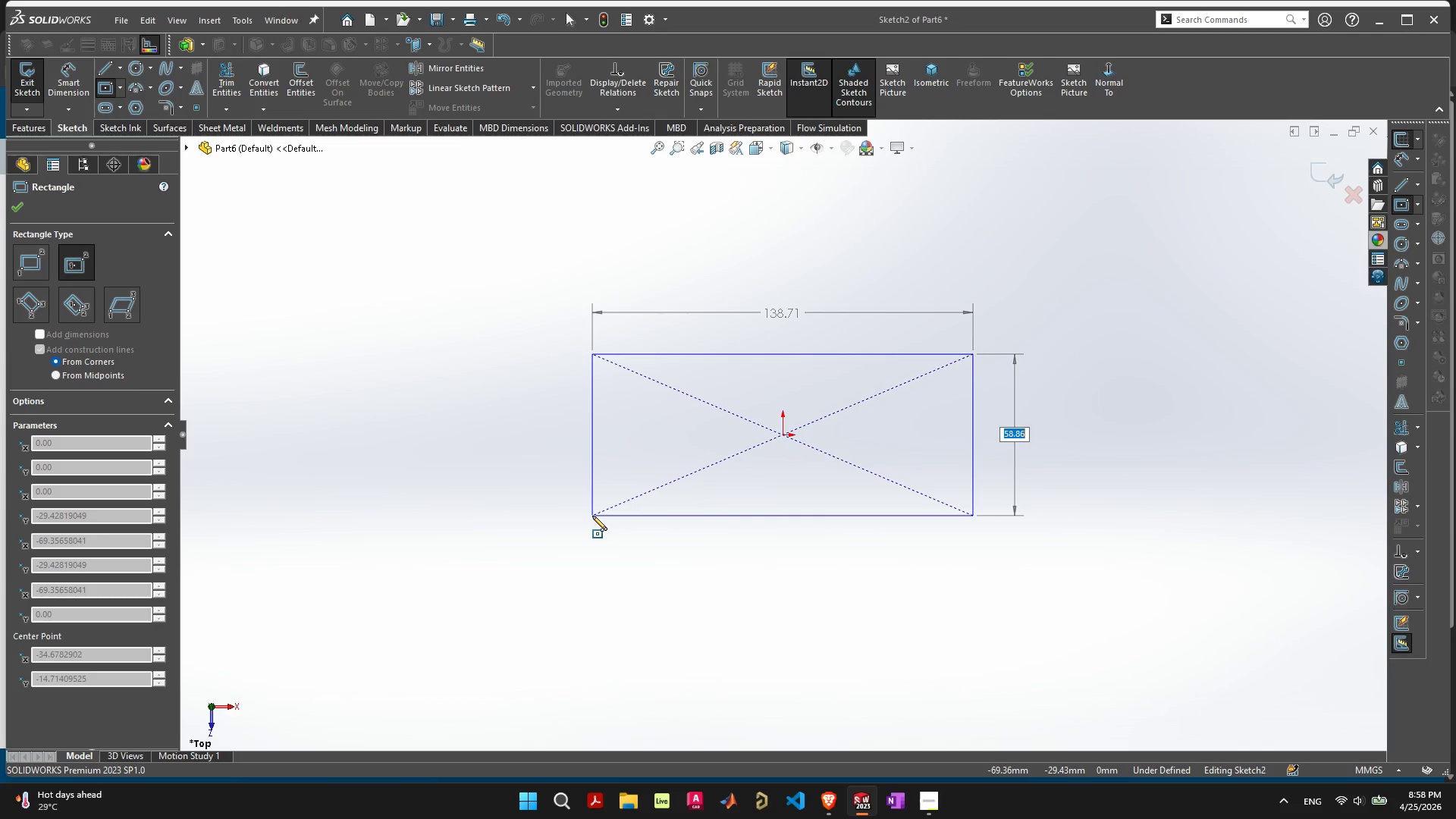 
type(361)
 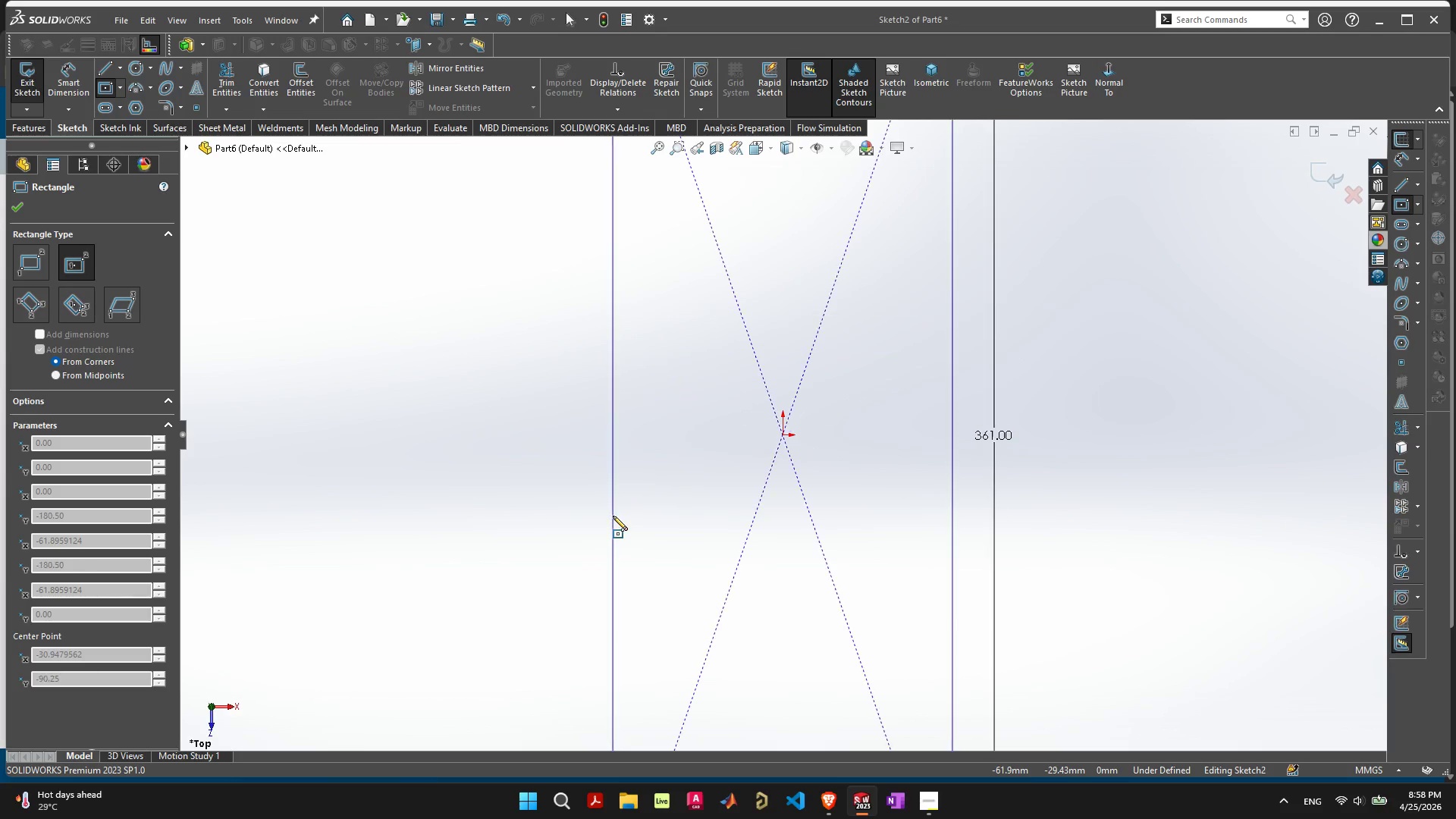 
key(Enter)
 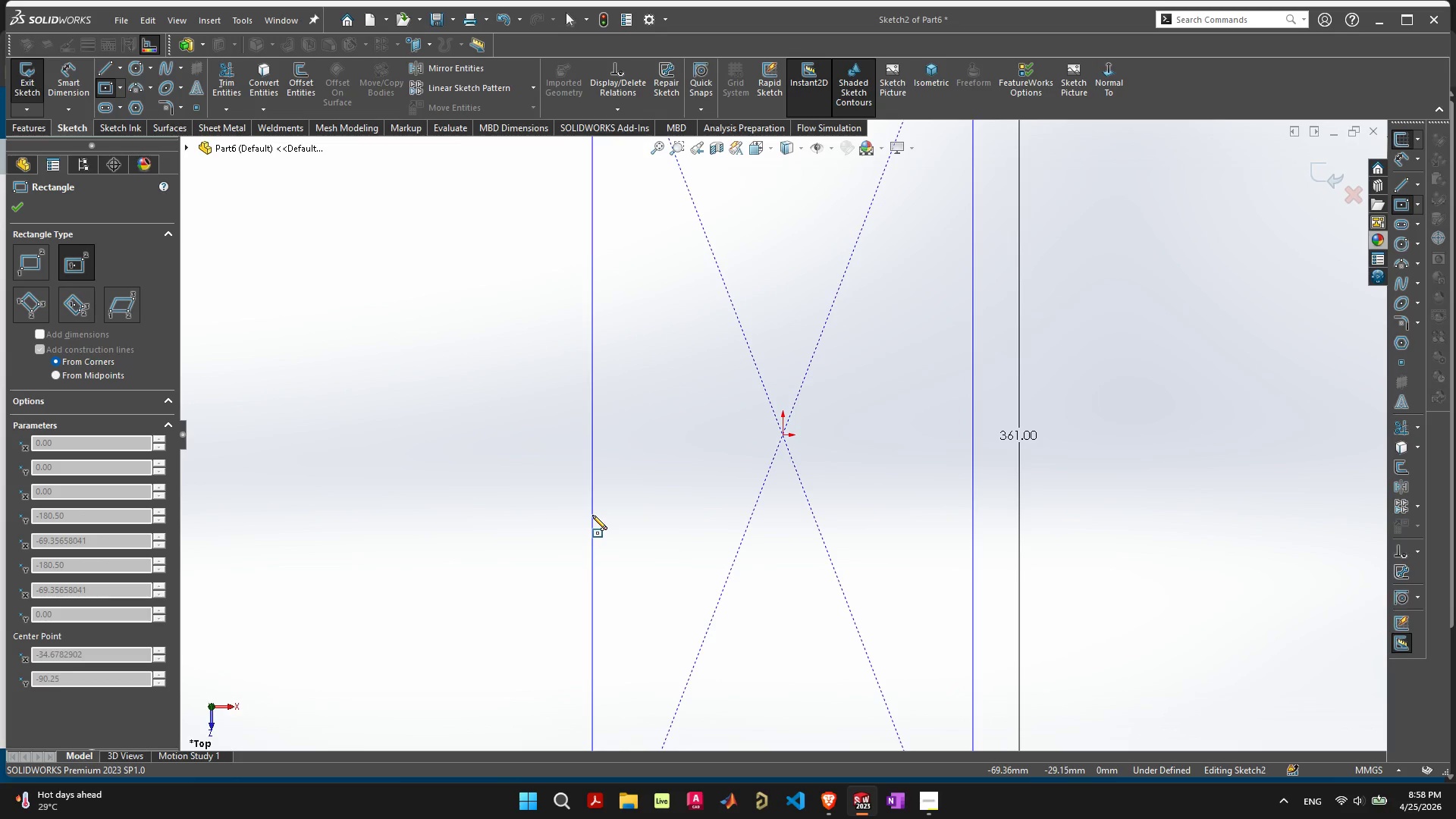 
type(890)
 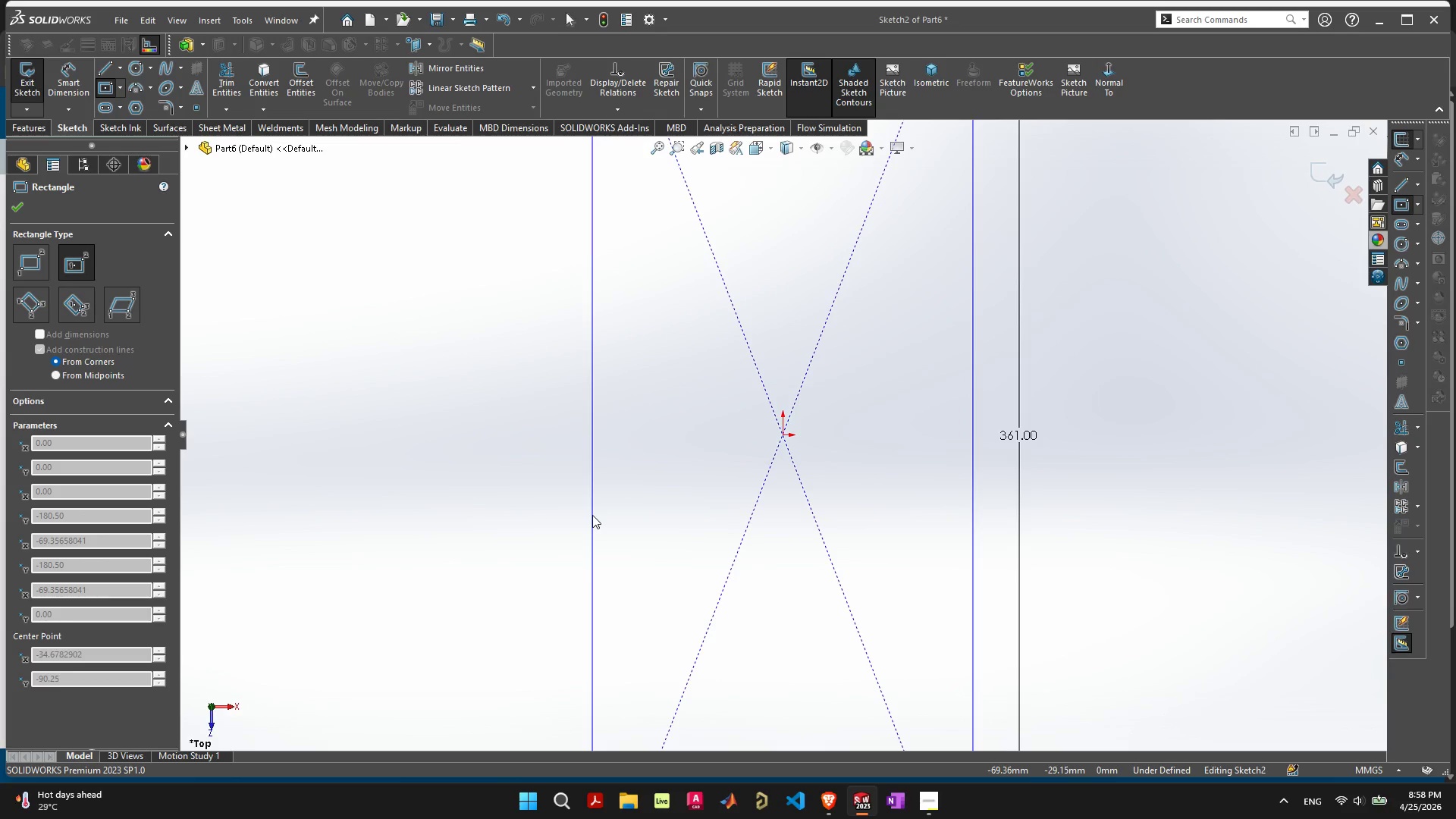 
key(Enter)
 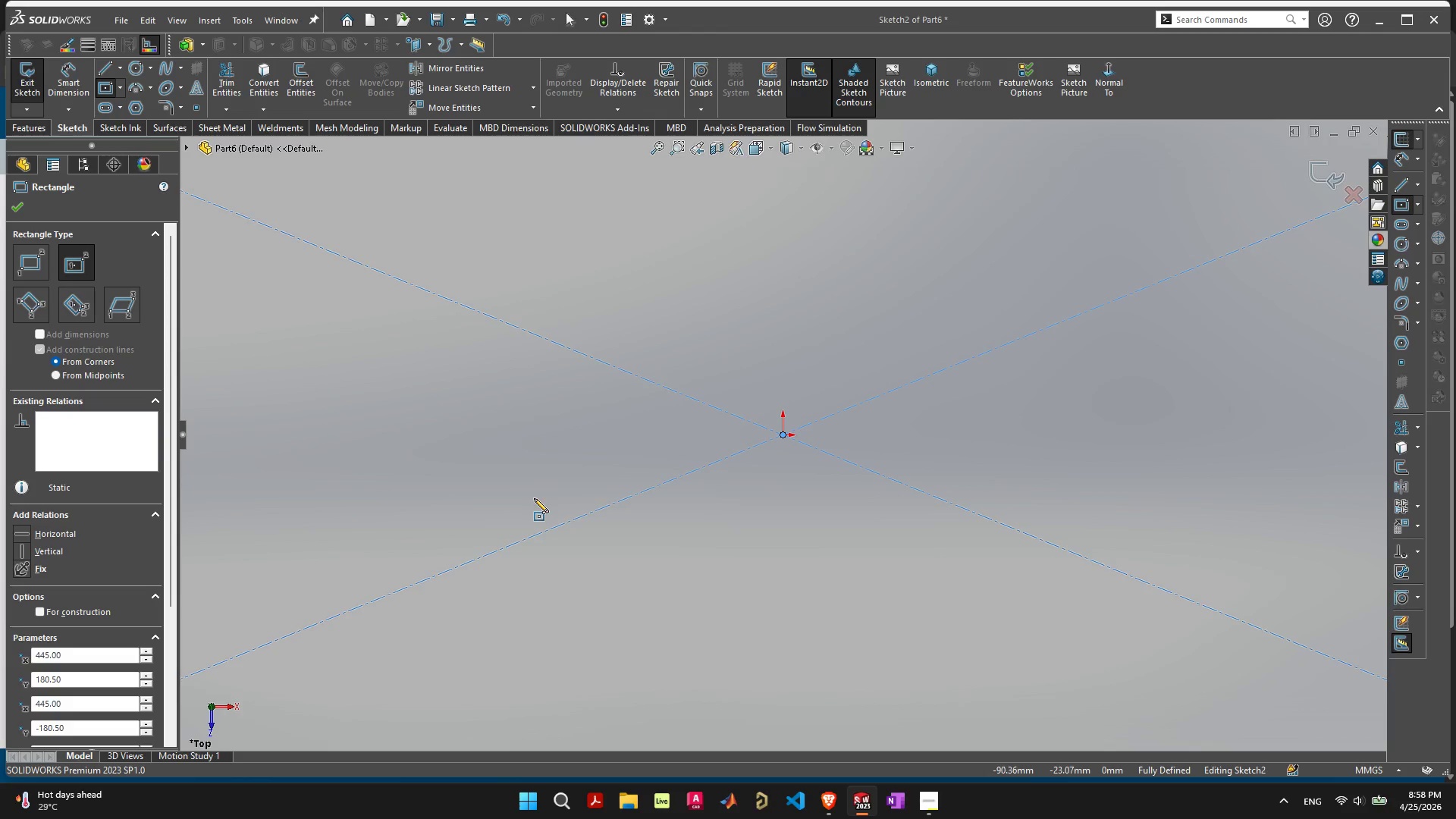 
scroll: coordinate [697, 513], scroll_direction: down, amount: 8.0
 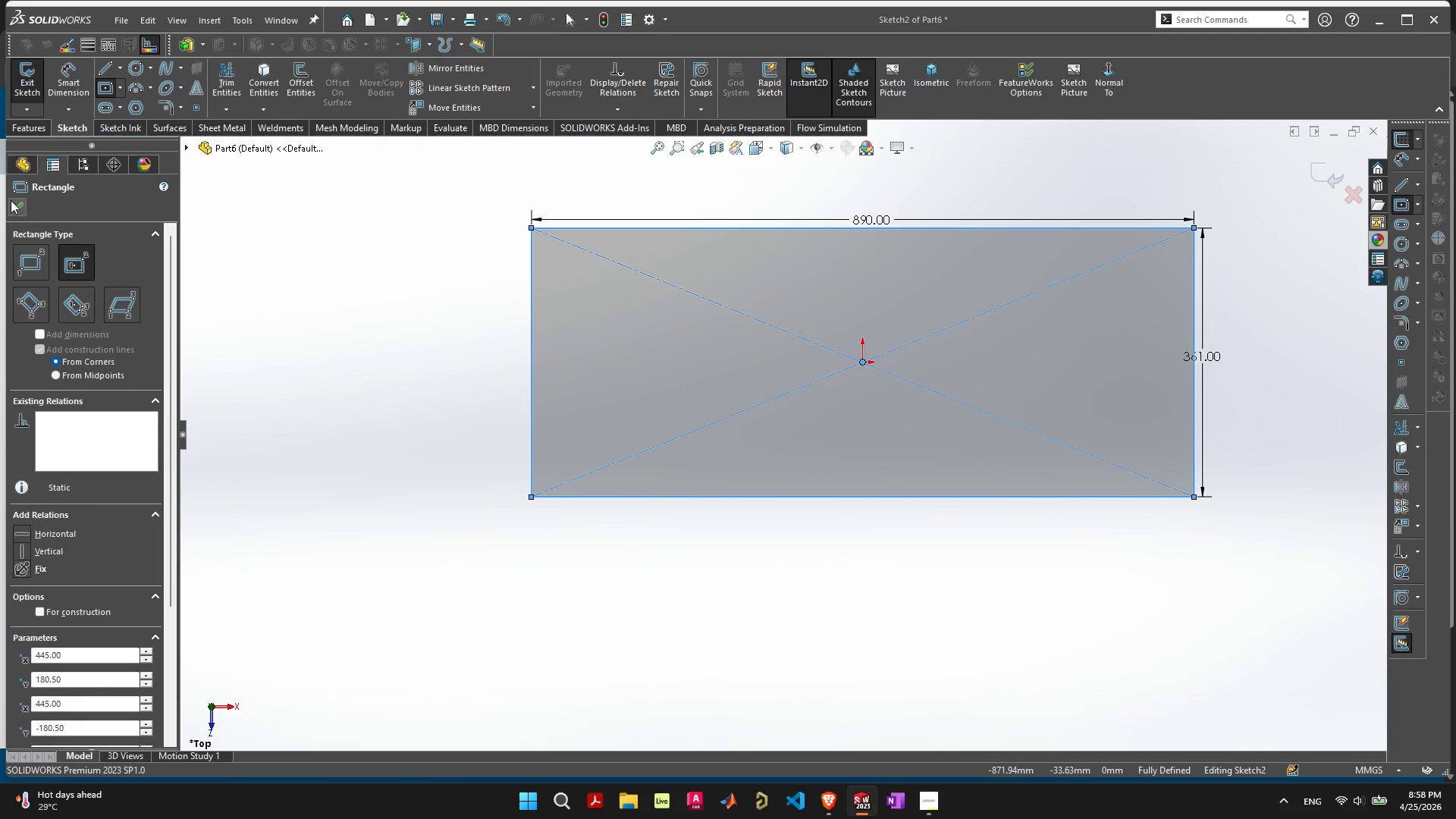 
left_click([18, 207])
 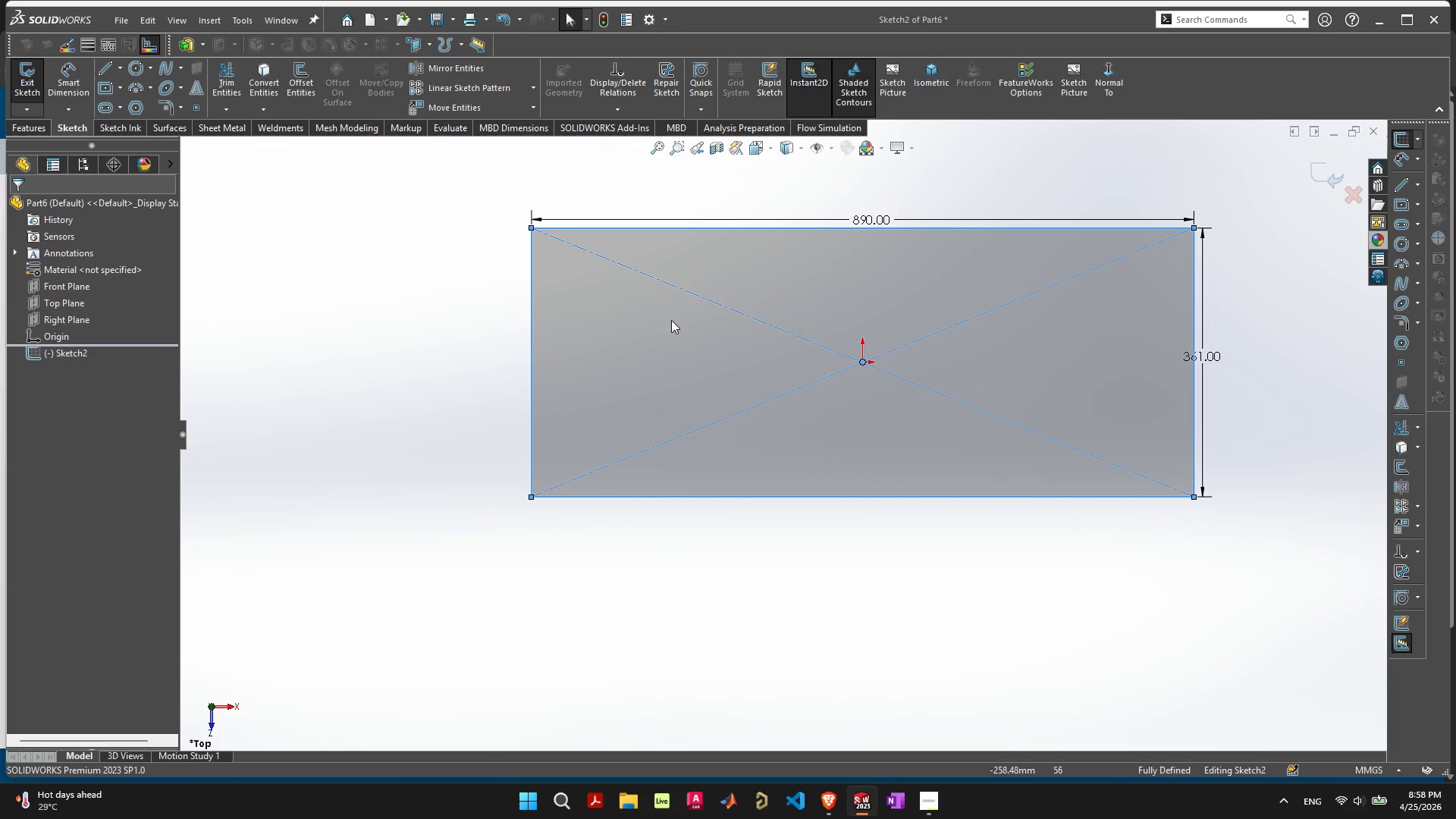 
left_click([662, 366])
 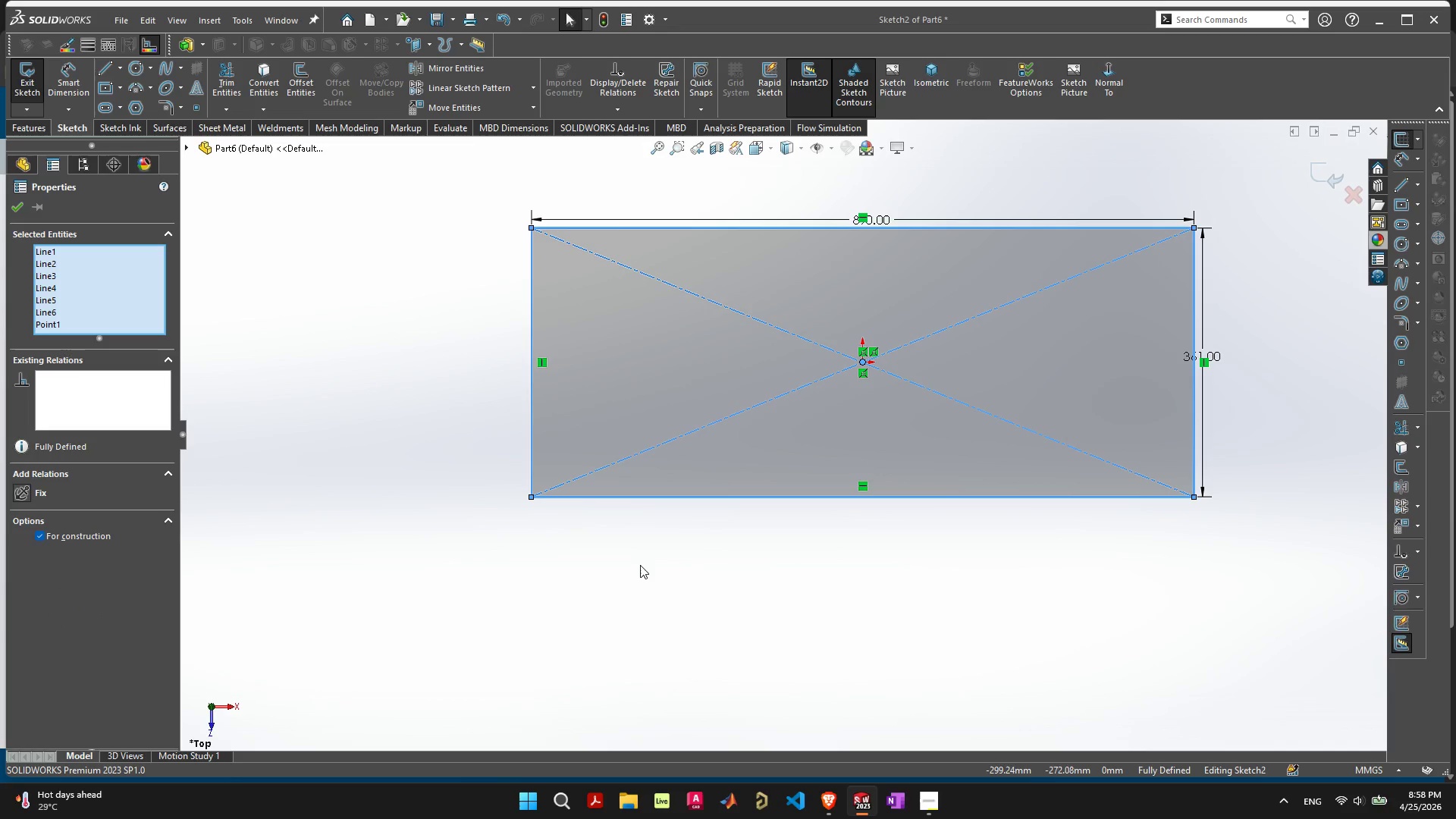 
left_click([693, 617])
 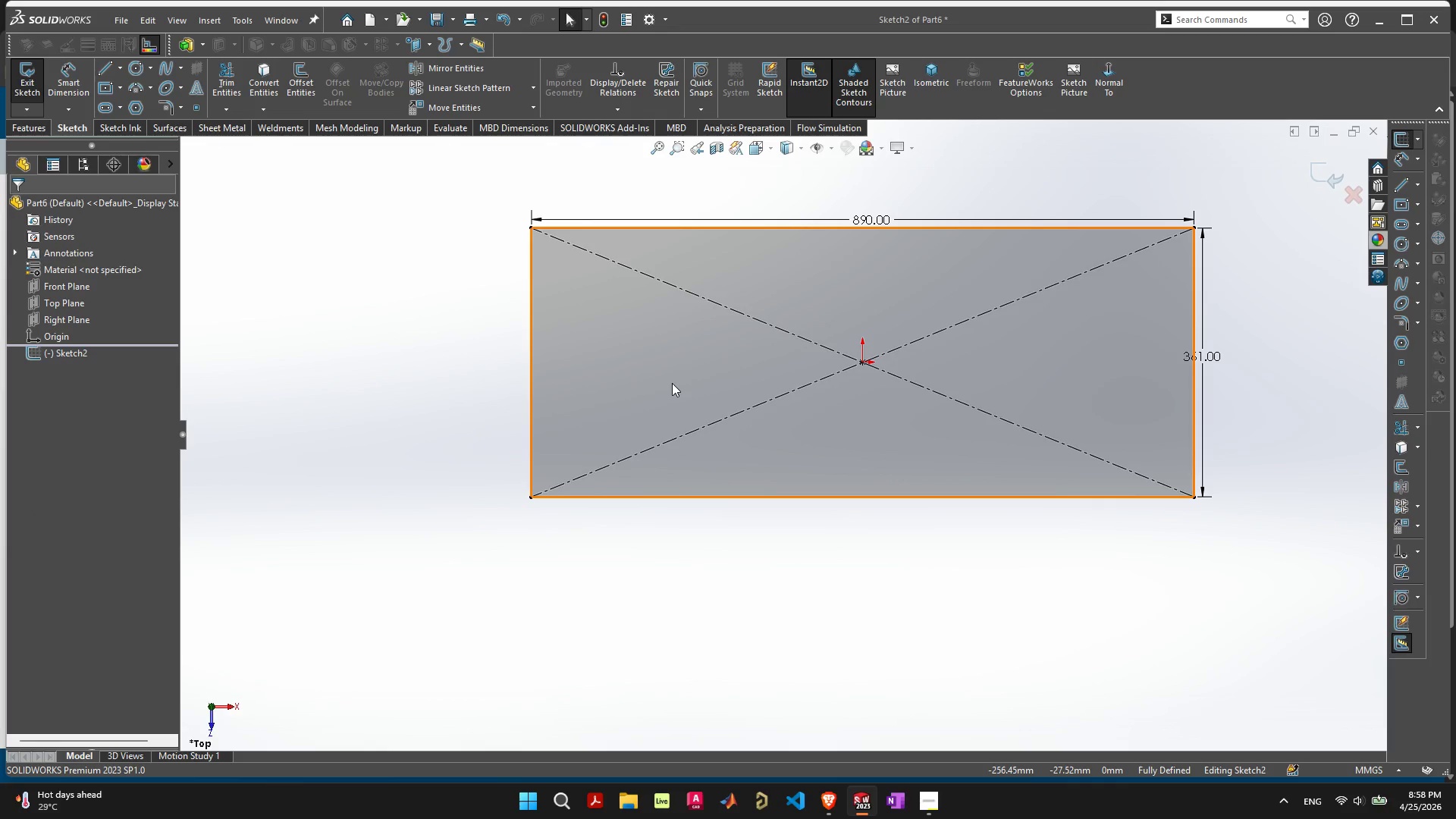 
left_click([672, 383])
 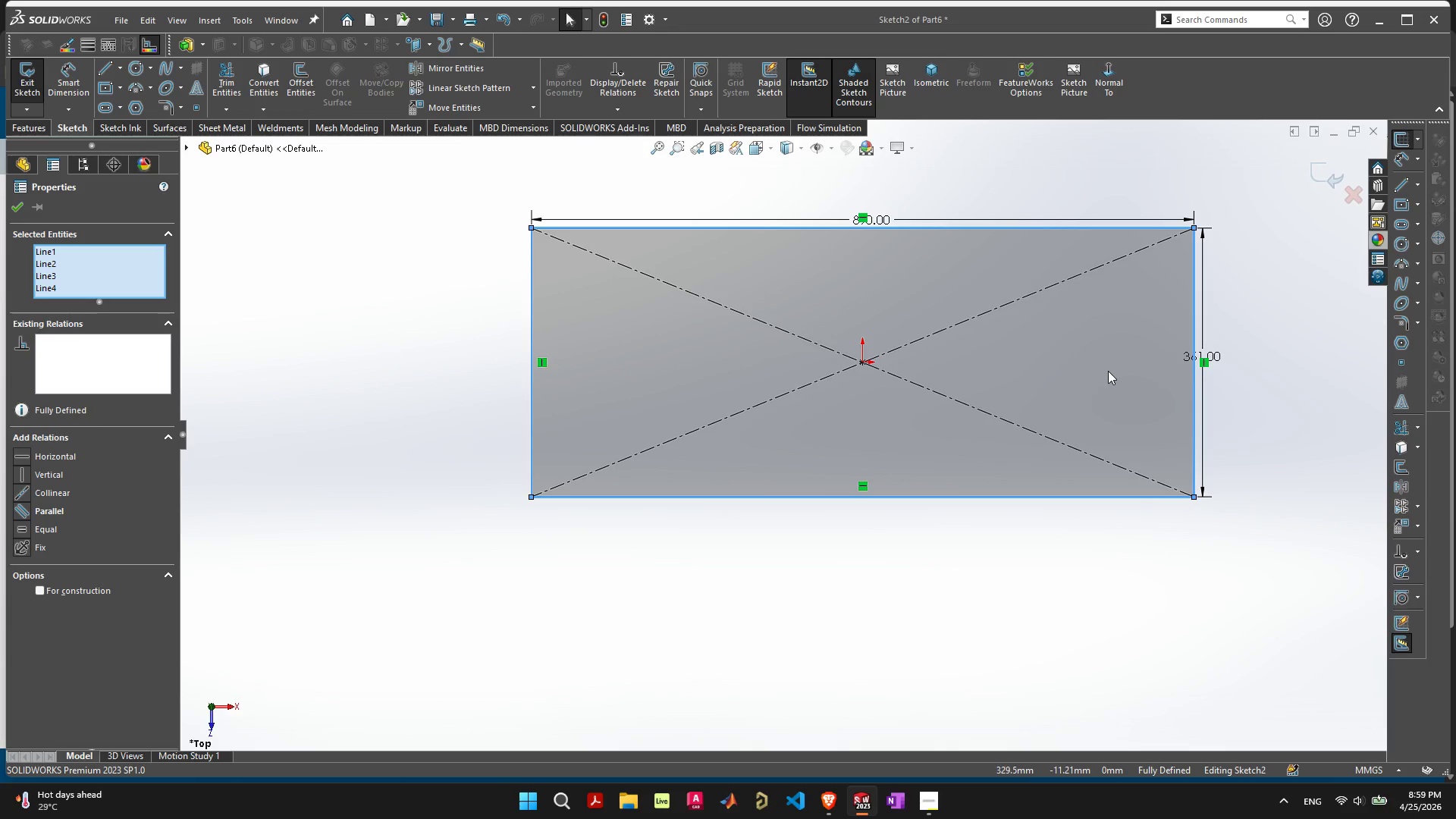 
left_click([1268, 381])
 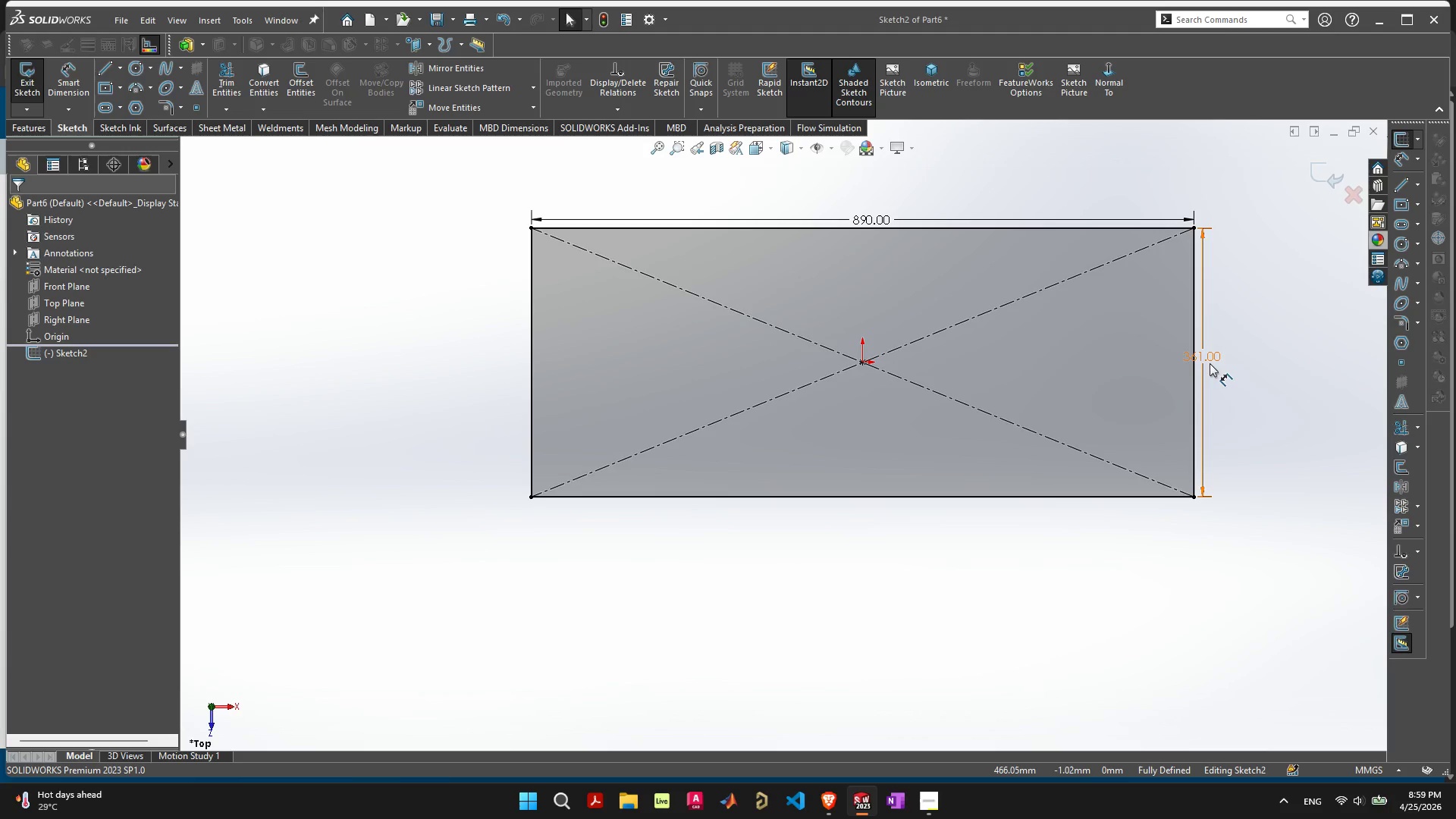 
left_click_drag(start_coordinate=[1209, 359], to_coordinate=[1219, 359])
 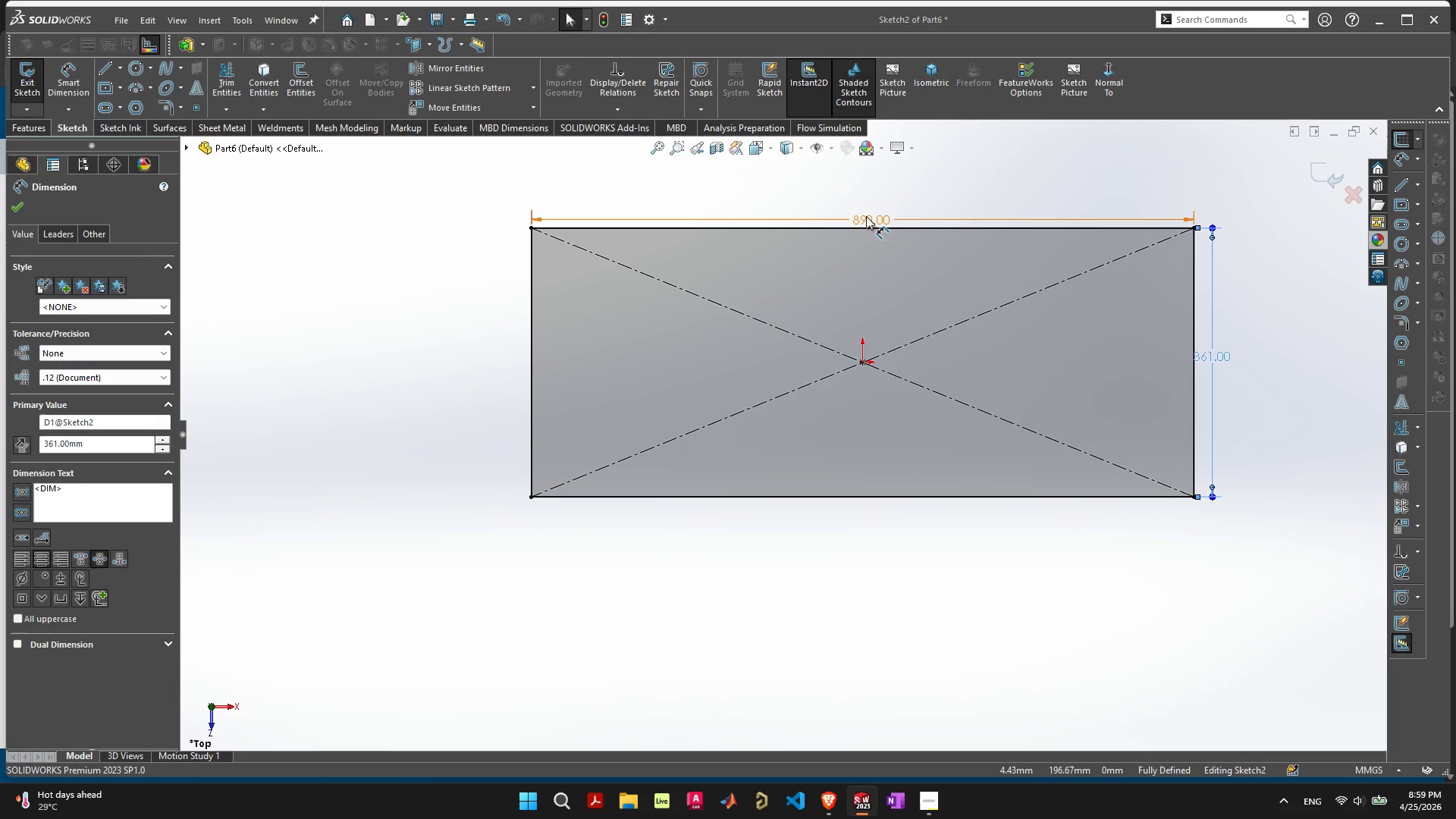 
left_click_drag(start_coordinate=[866, 216], to_coordinate=[858, 207])
 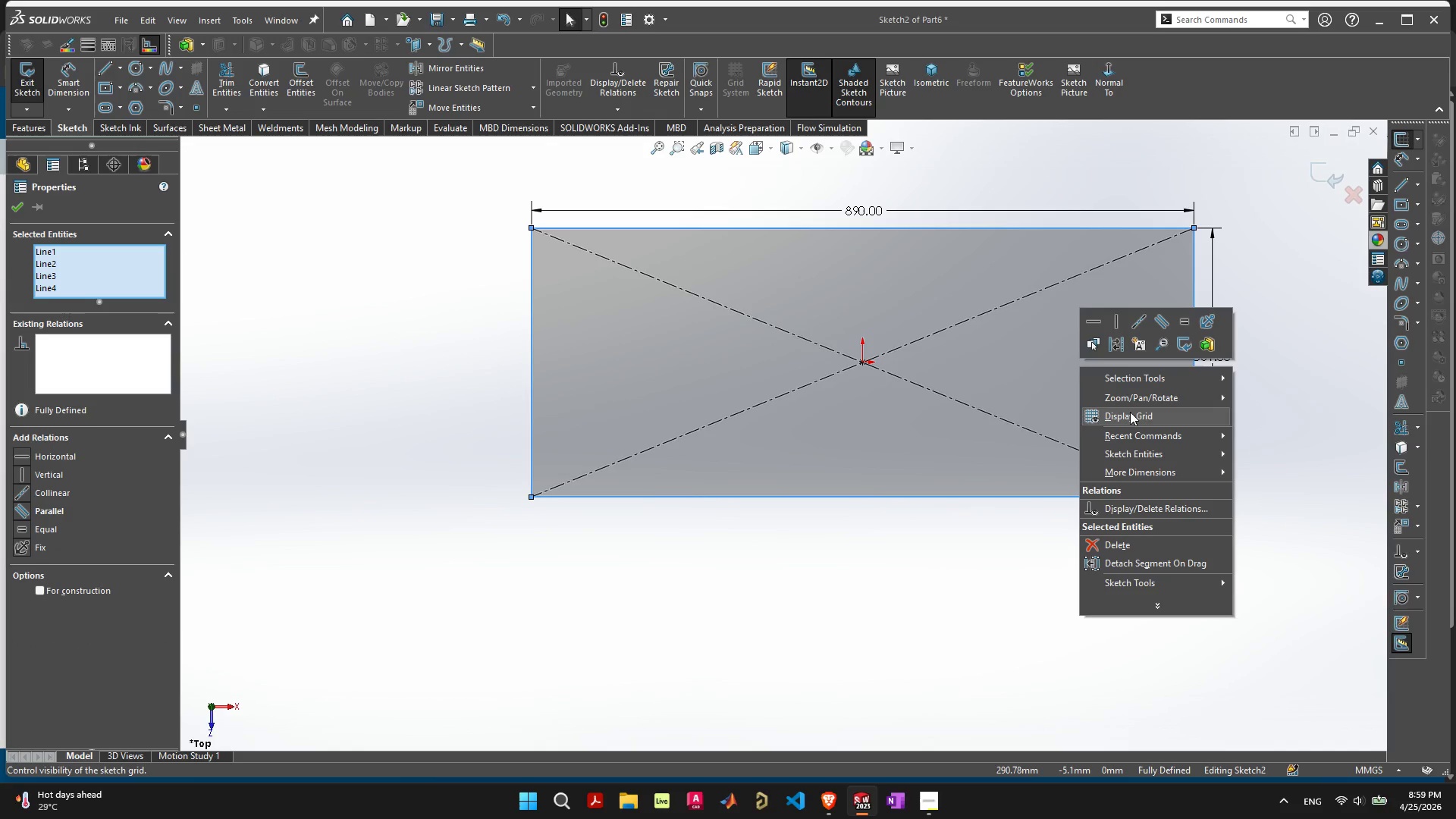 
left_click([1205, 341])
 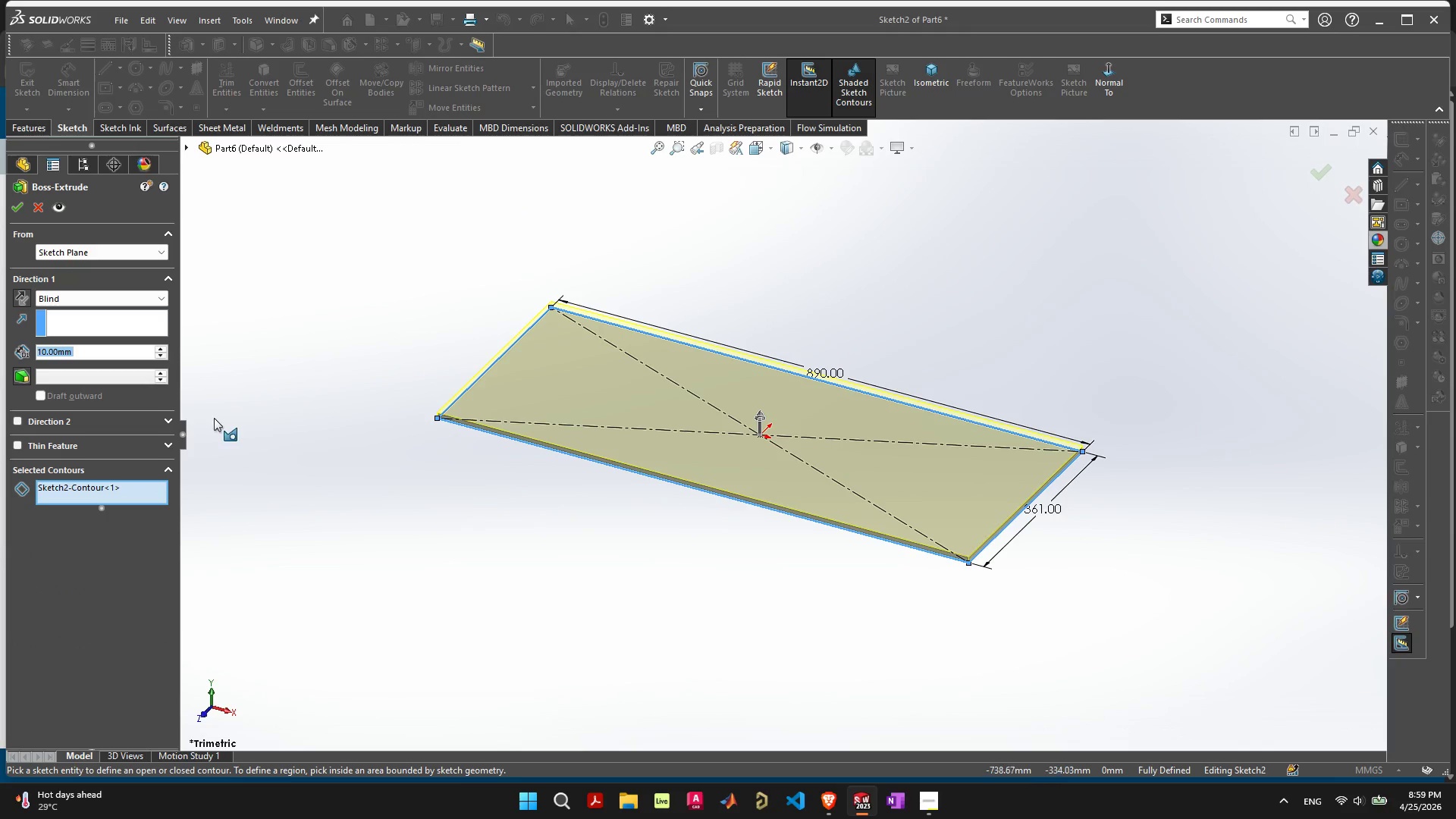 
key(9)
 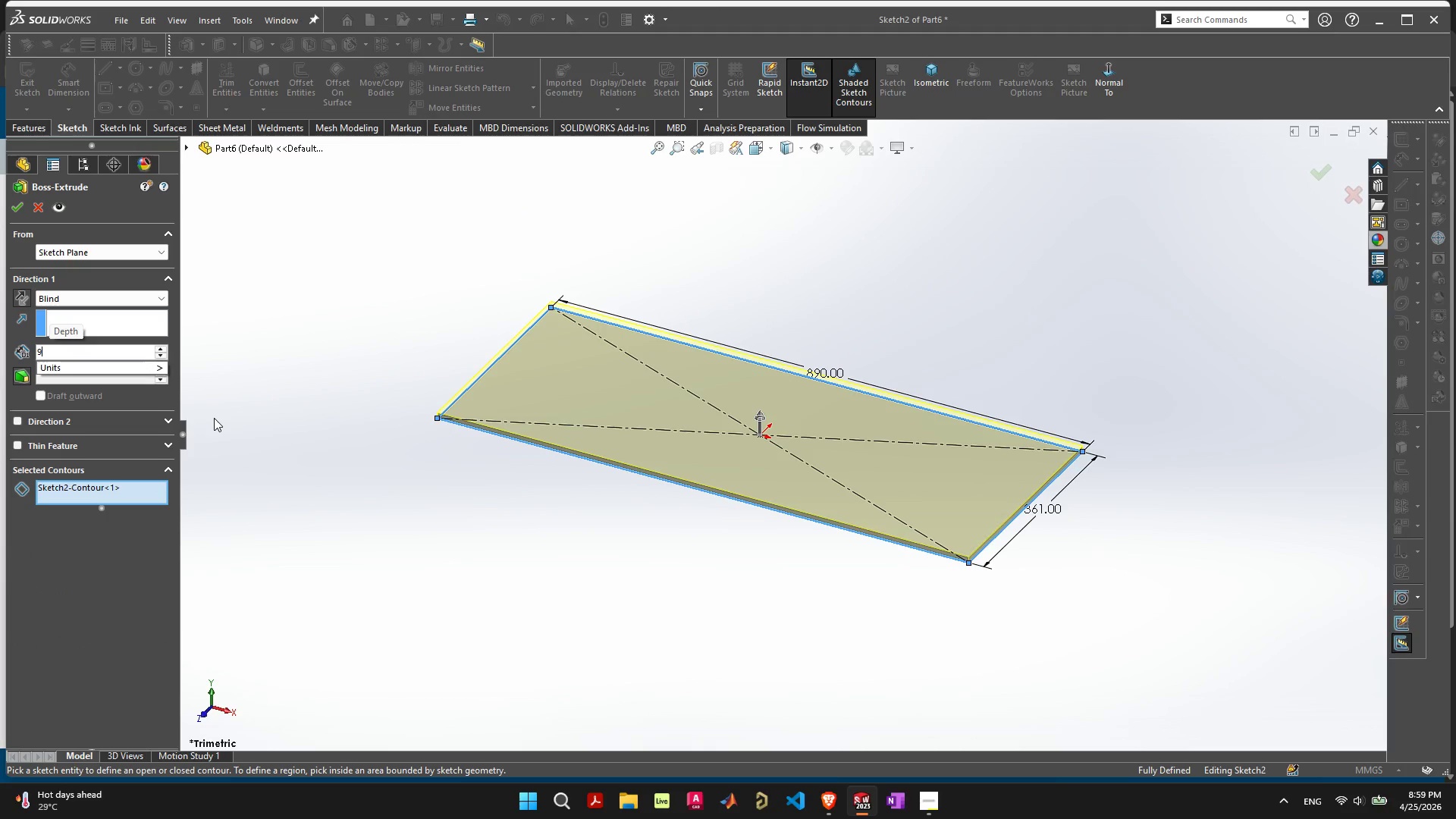 
key(Enter)
 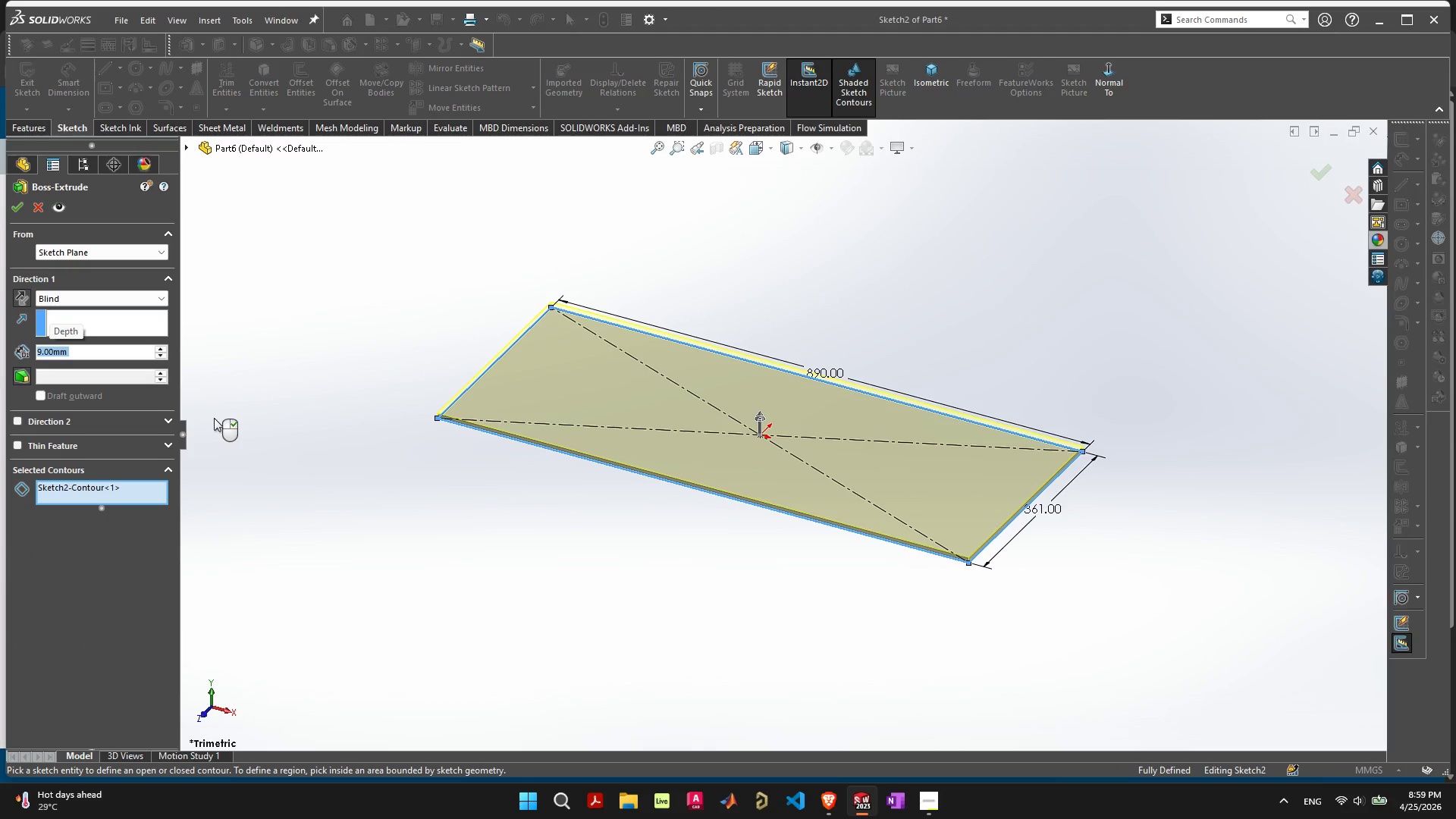 
key(Enter)
 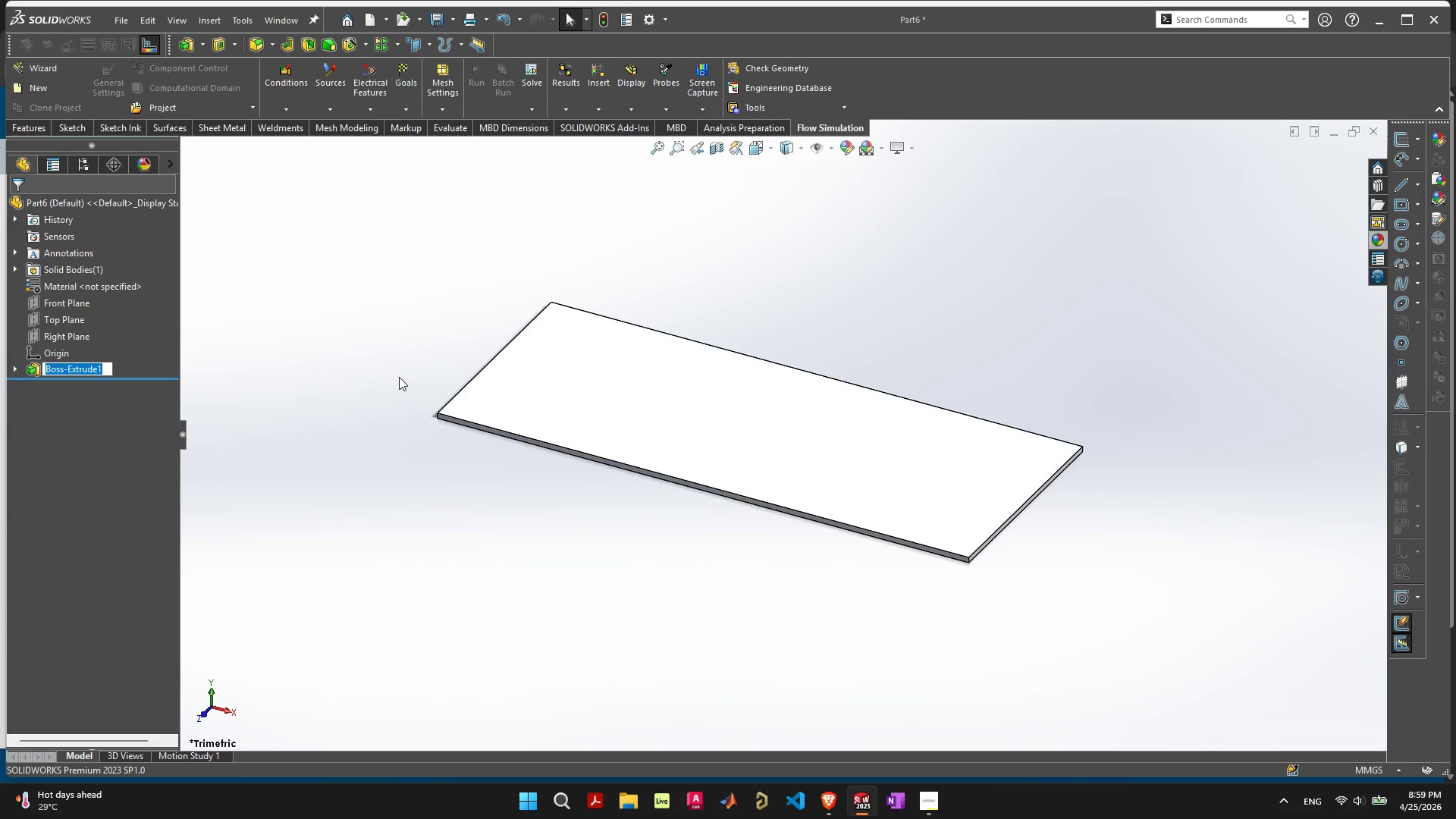 
mouse_move([777, 427])
 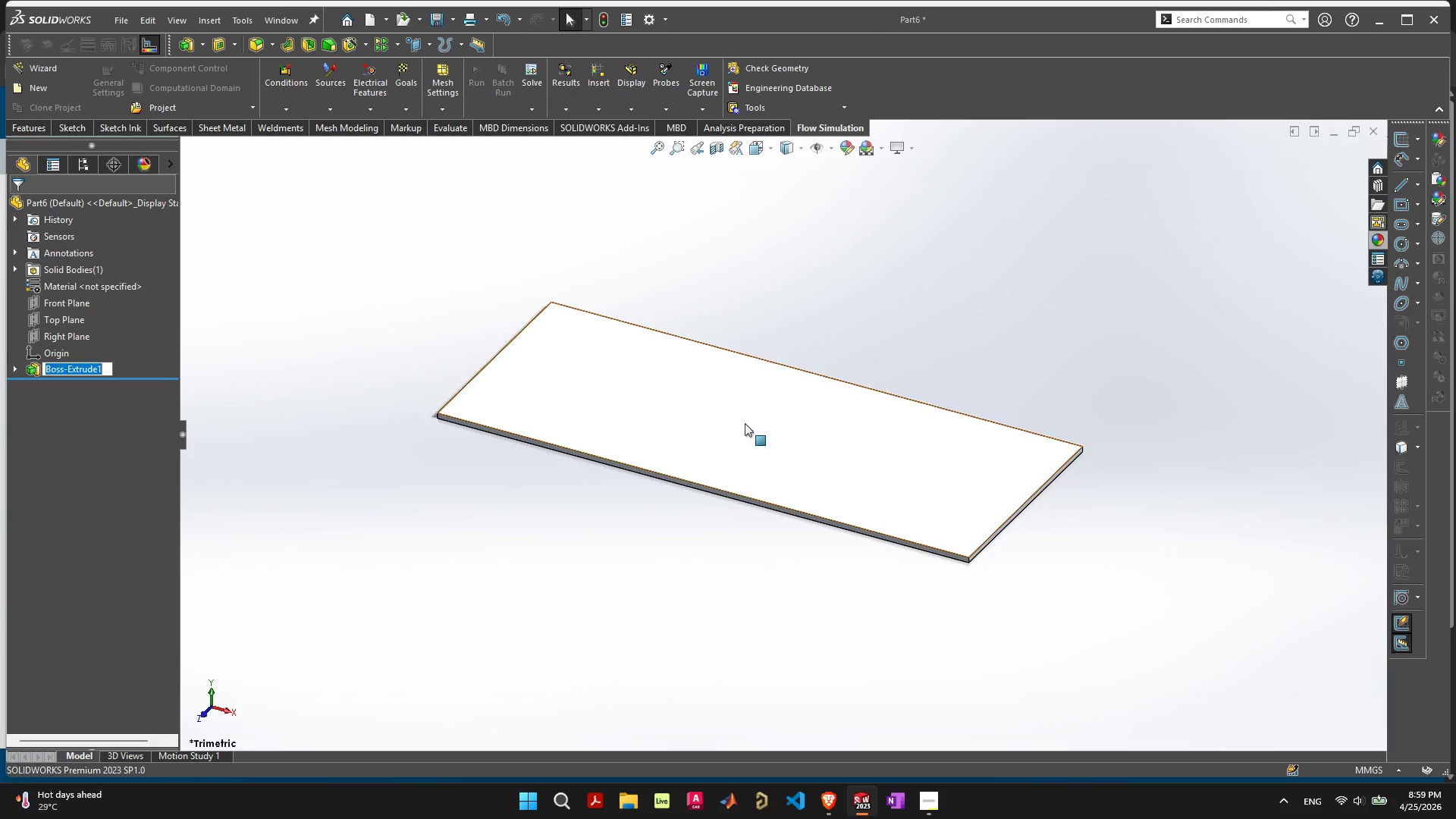 
left_click([776, 417])
 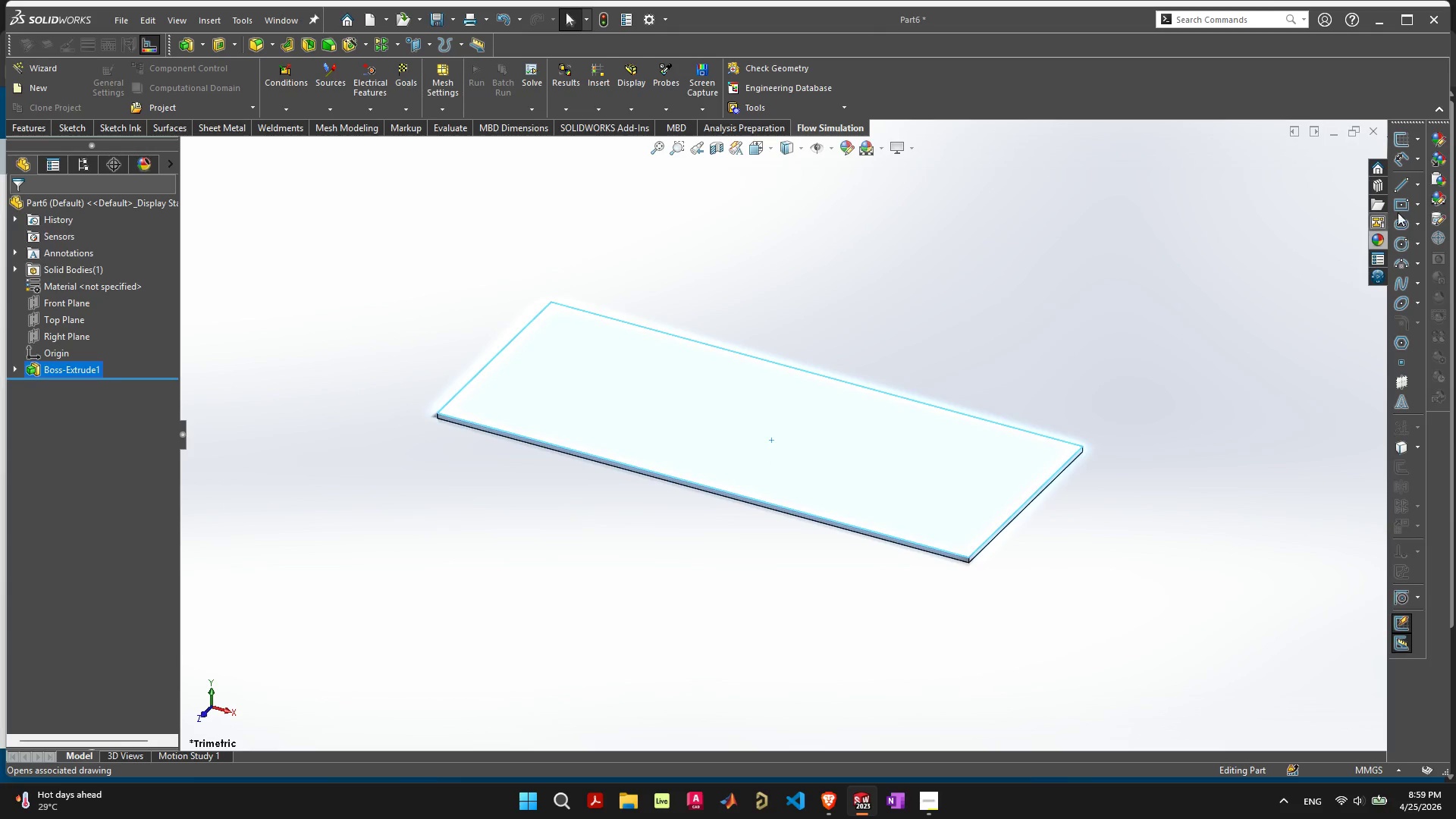 
left_click([1382, 243])
 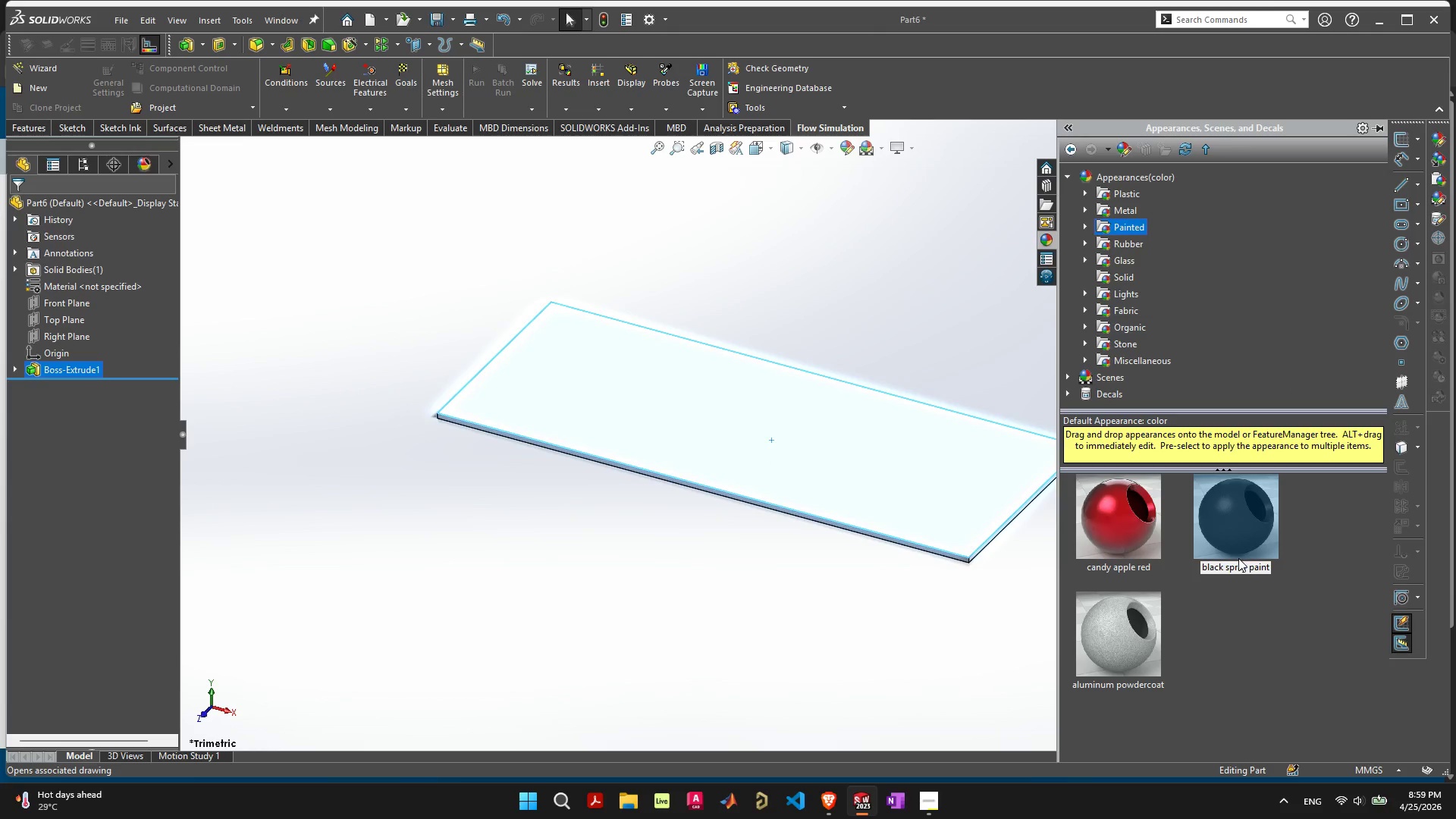 
mouse_move([1225, 527])
 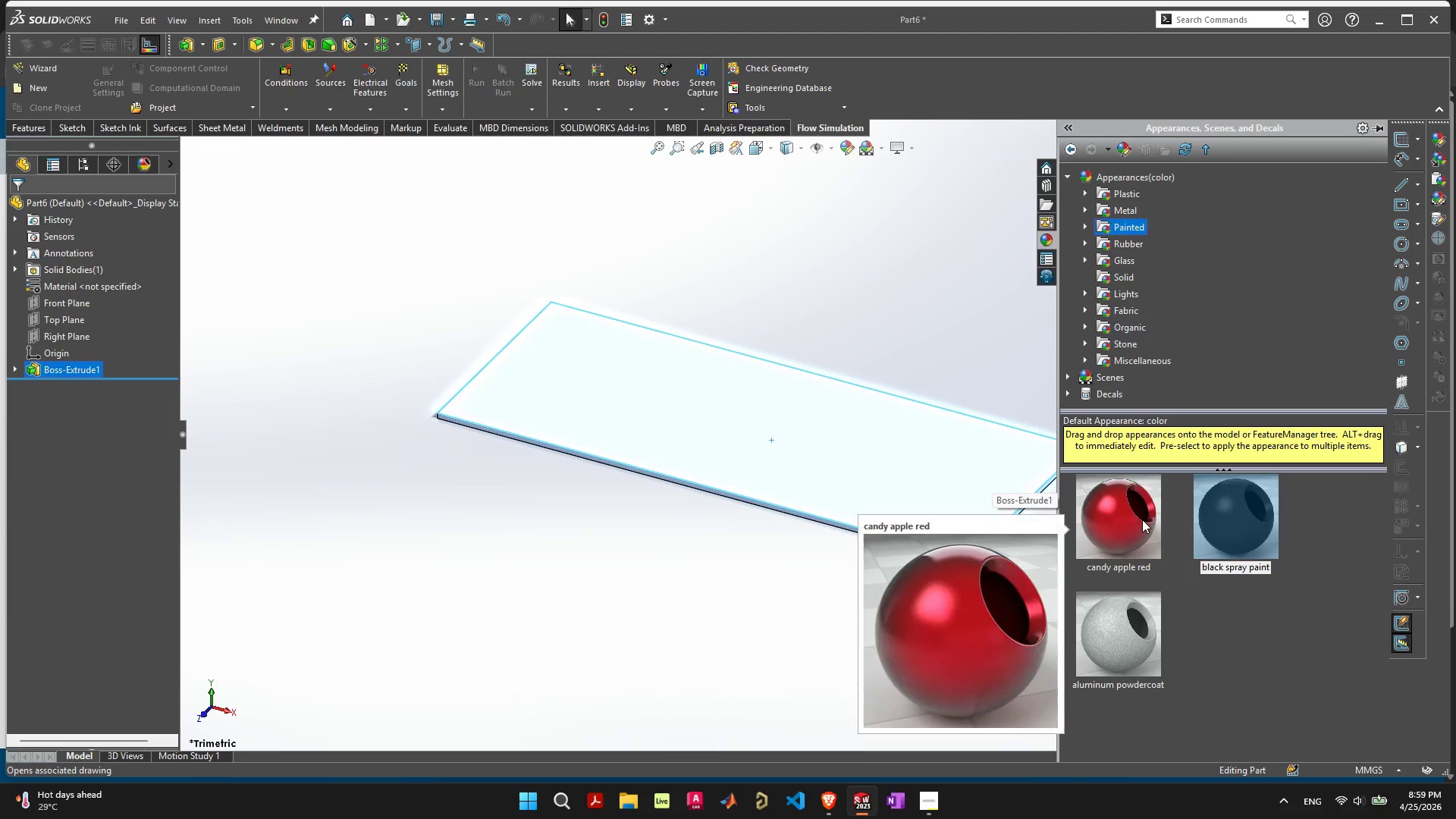 
double_click([1142, 519])
 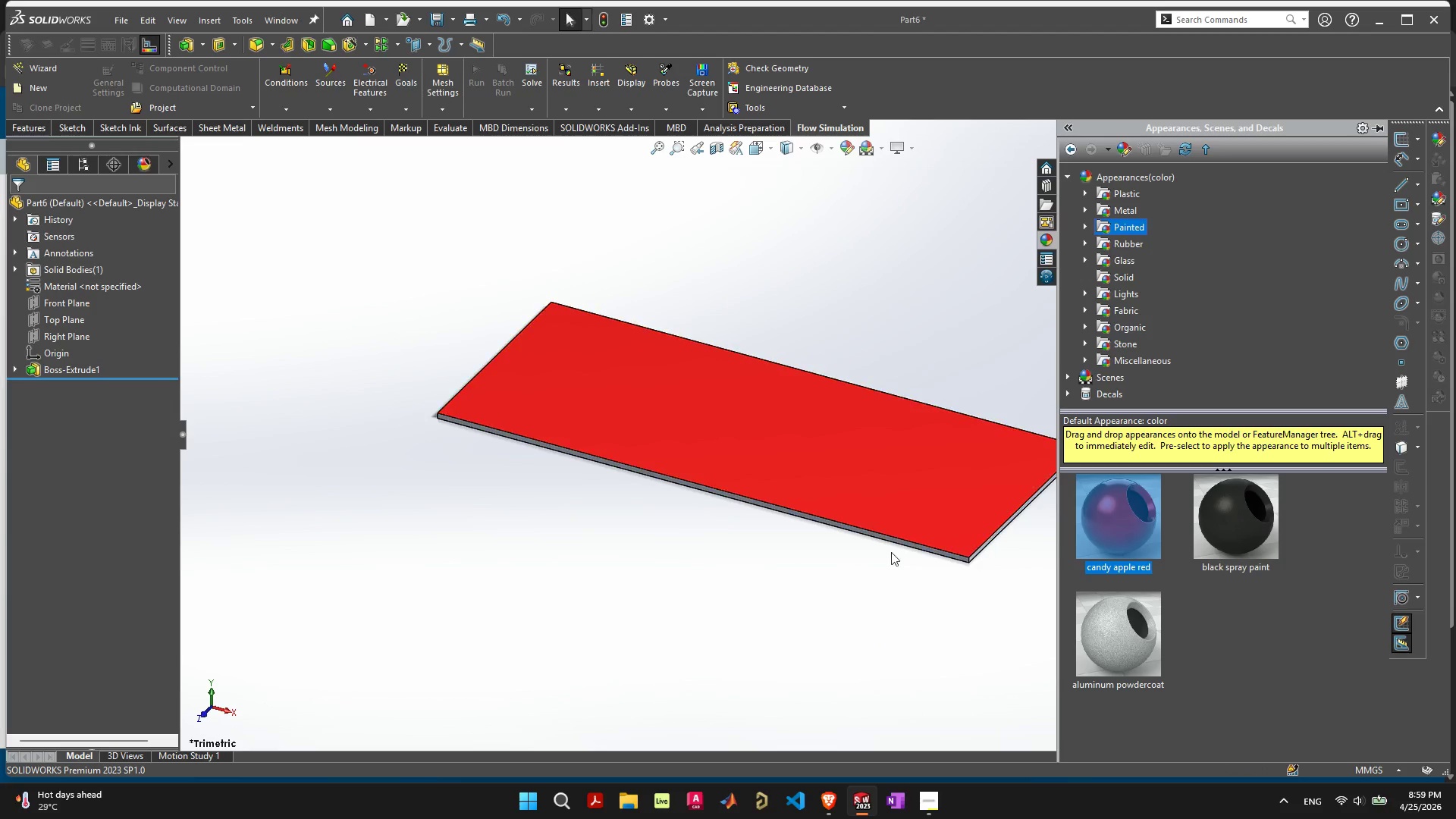 
left_click([787, 628])
 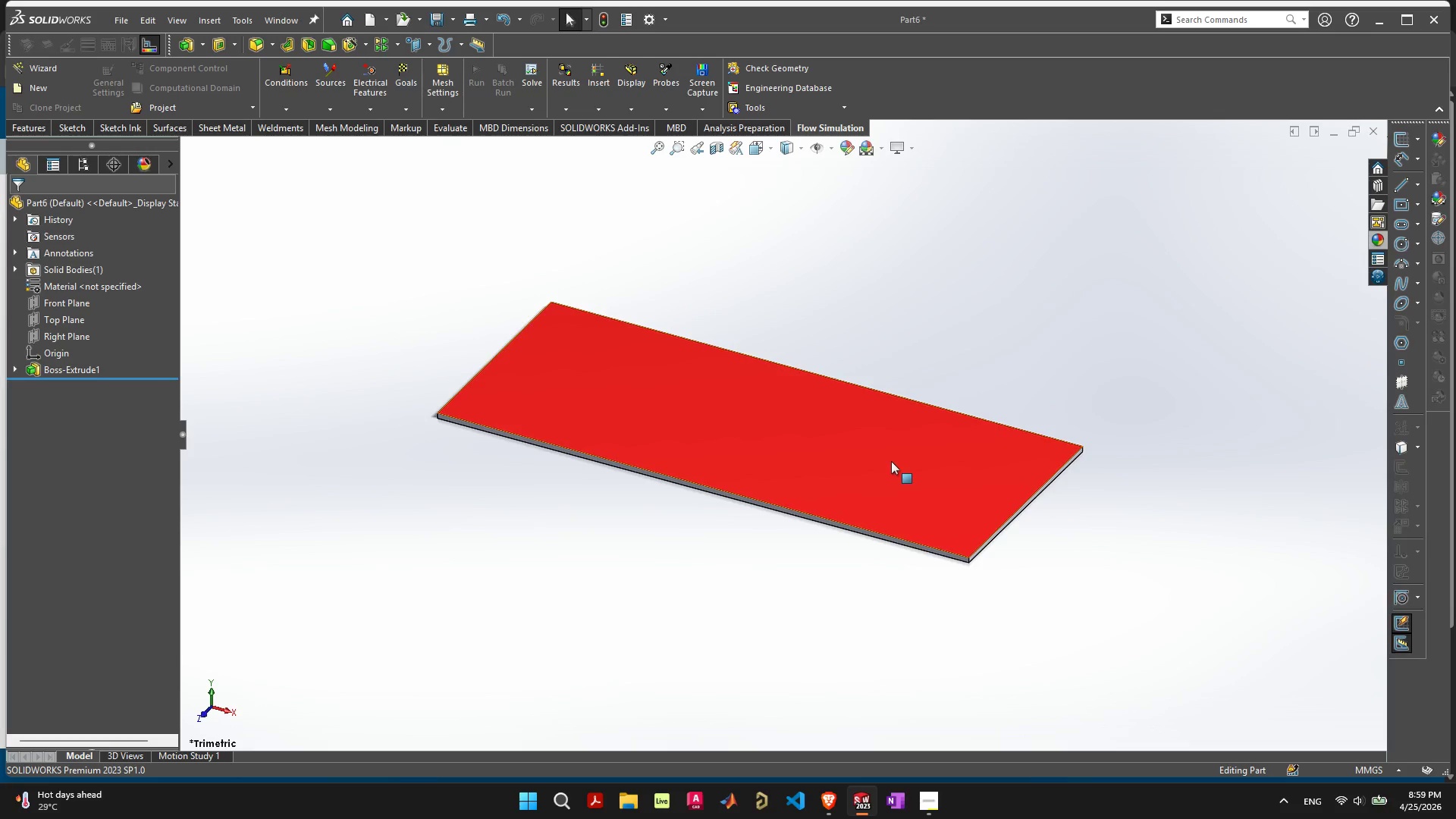 
right_click([891, 461])
 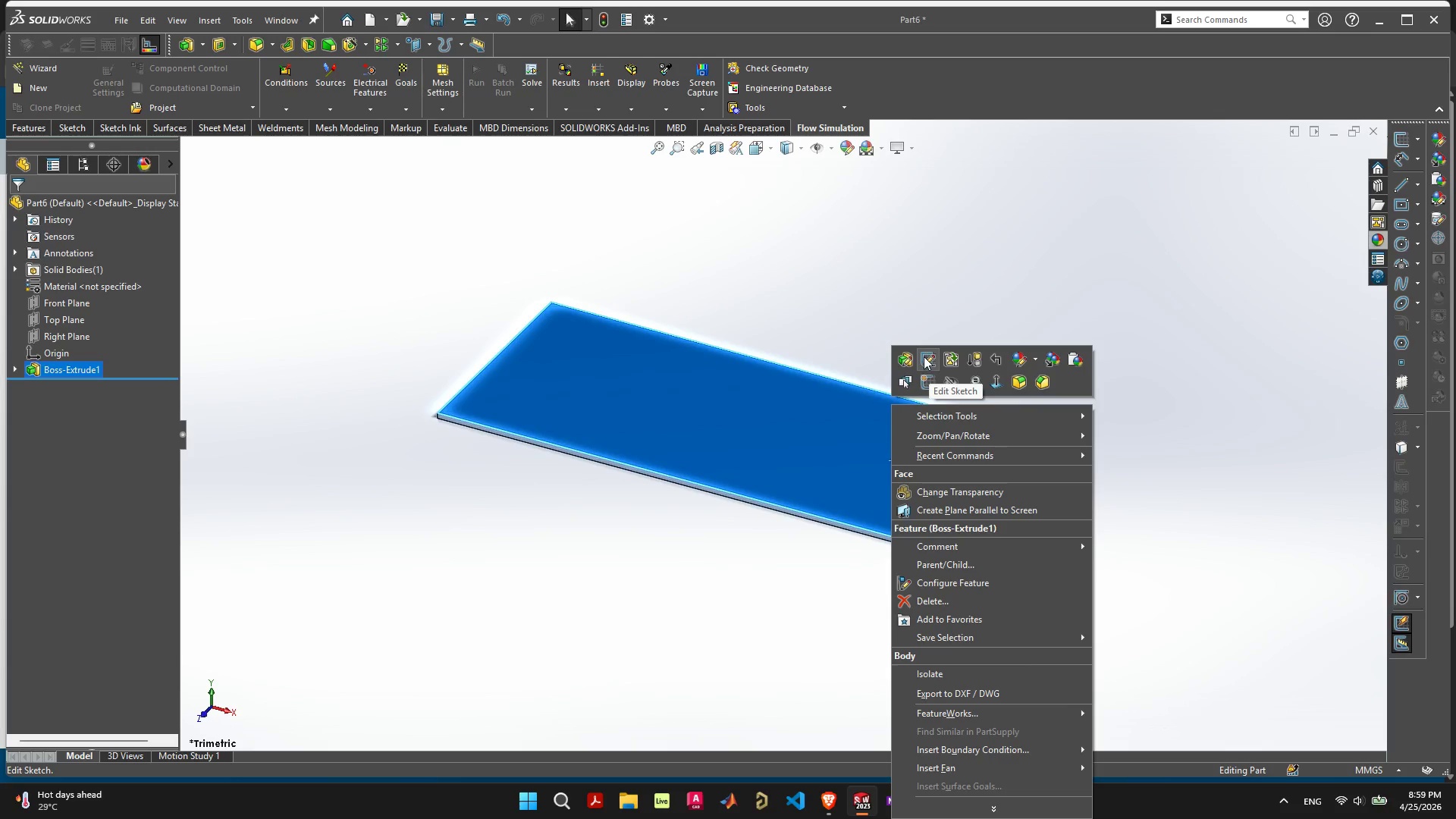 
left_click([602, 663])
 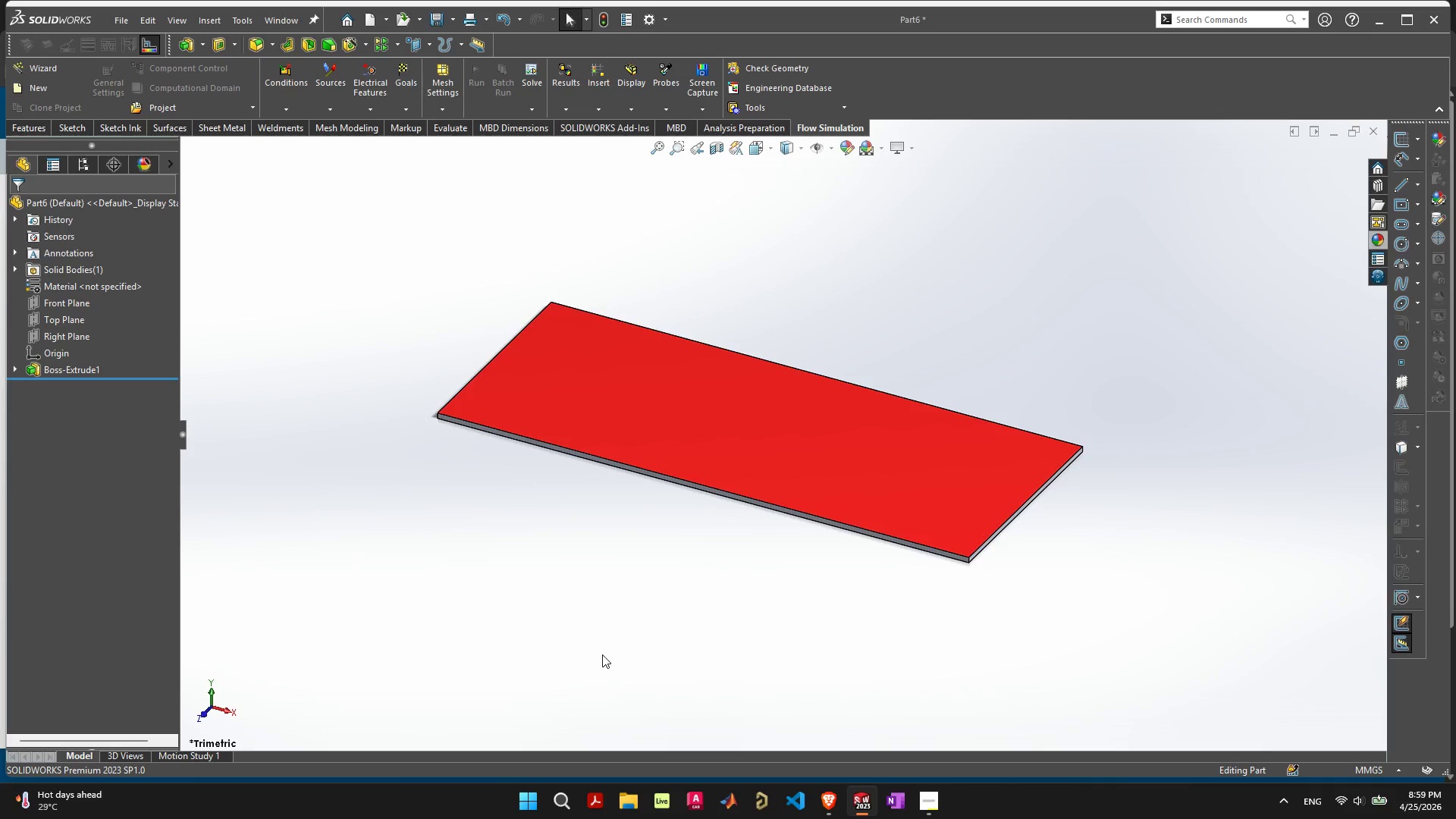 
key(Control+ControlLeft)
 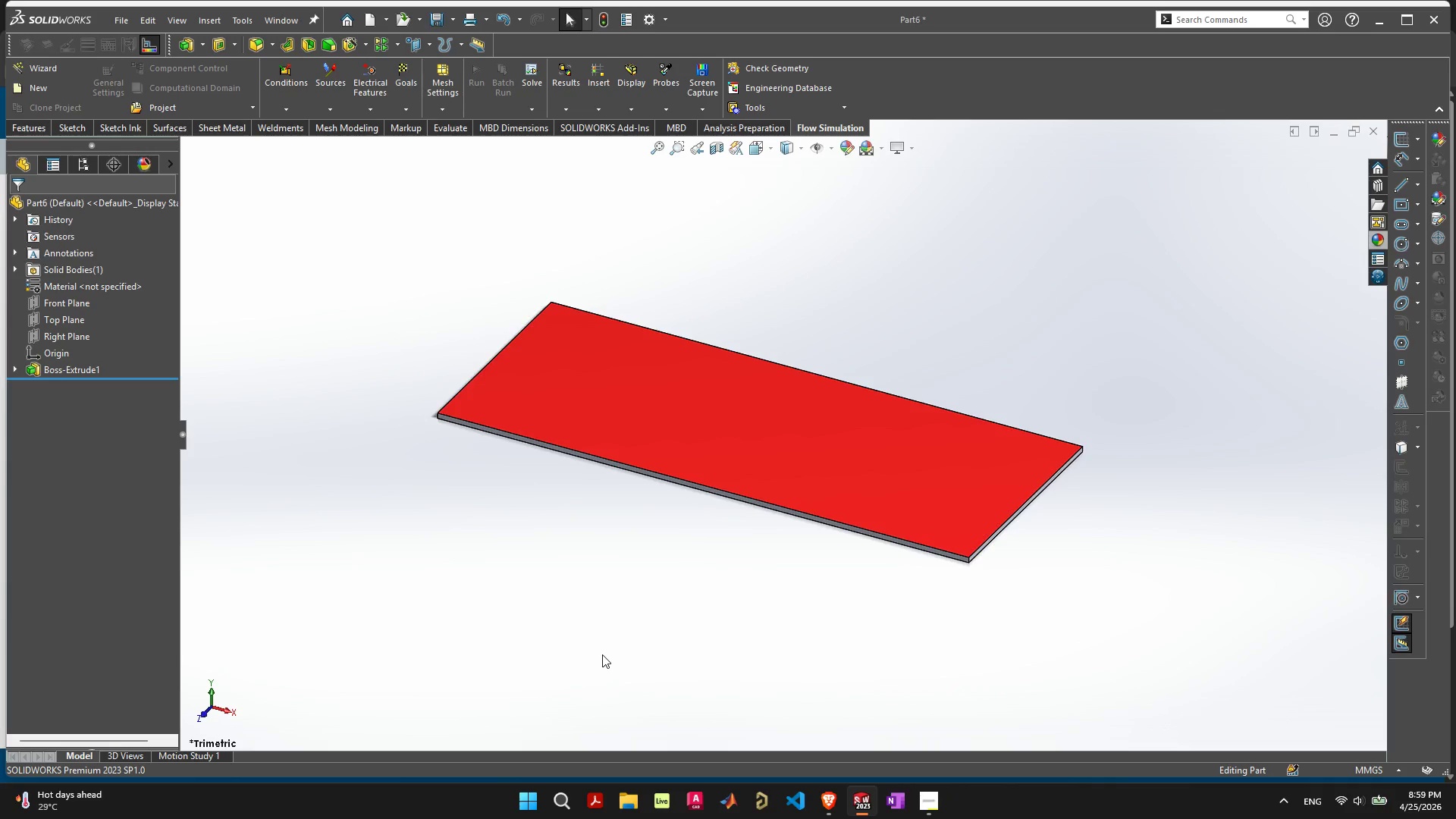 
key(Control+S)
 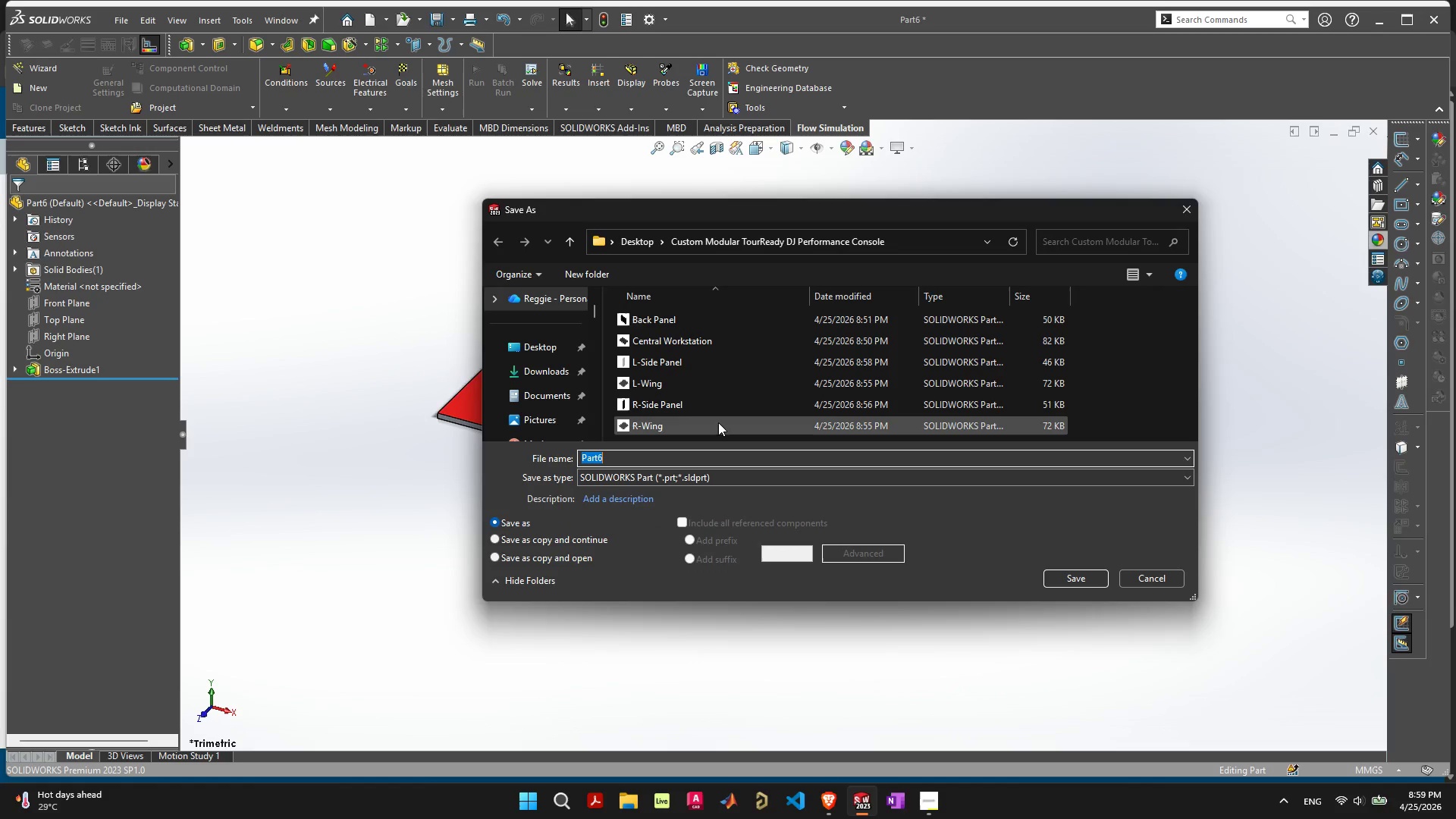 
type(Inner )
 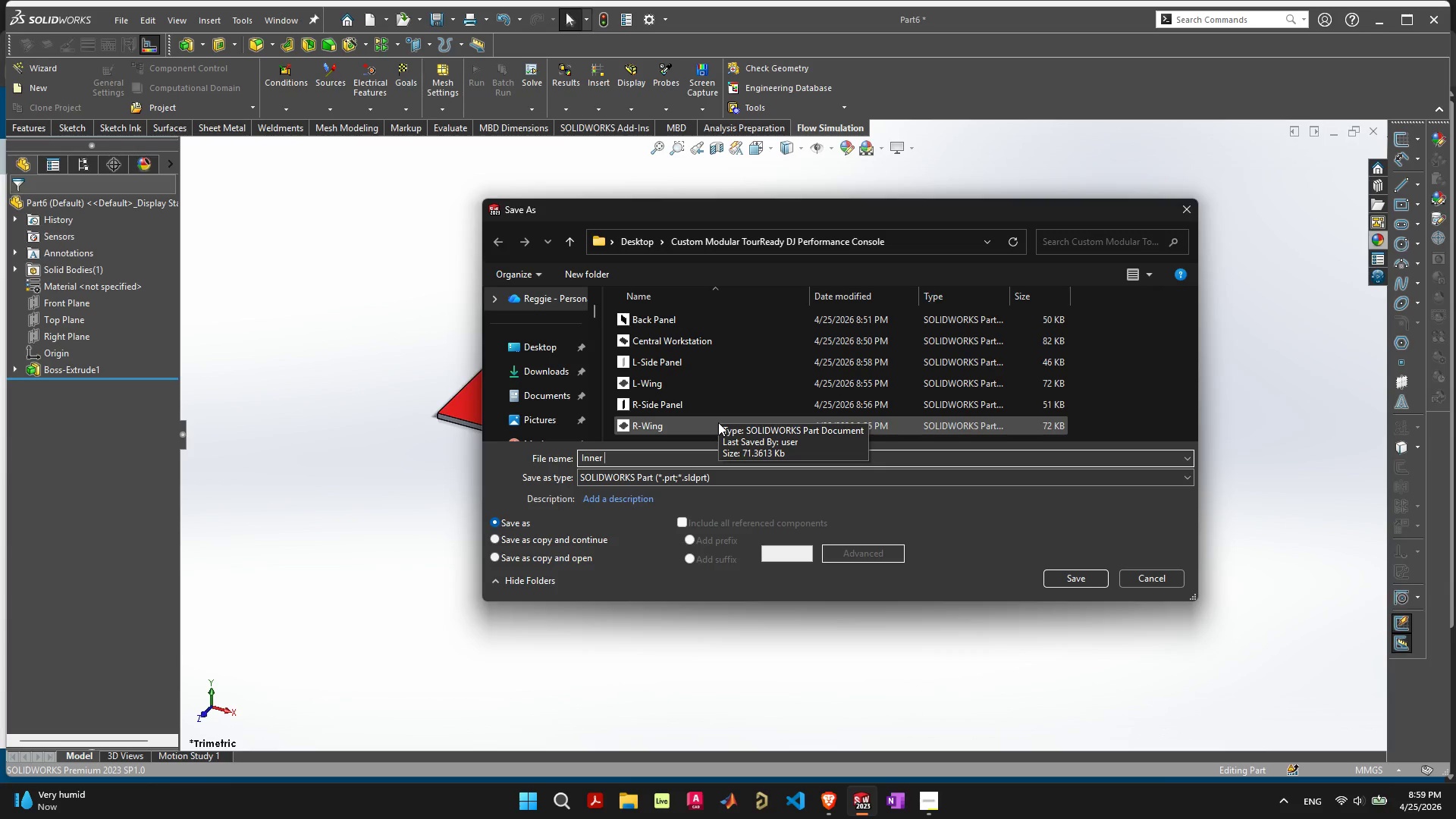 
wait(10.95)
 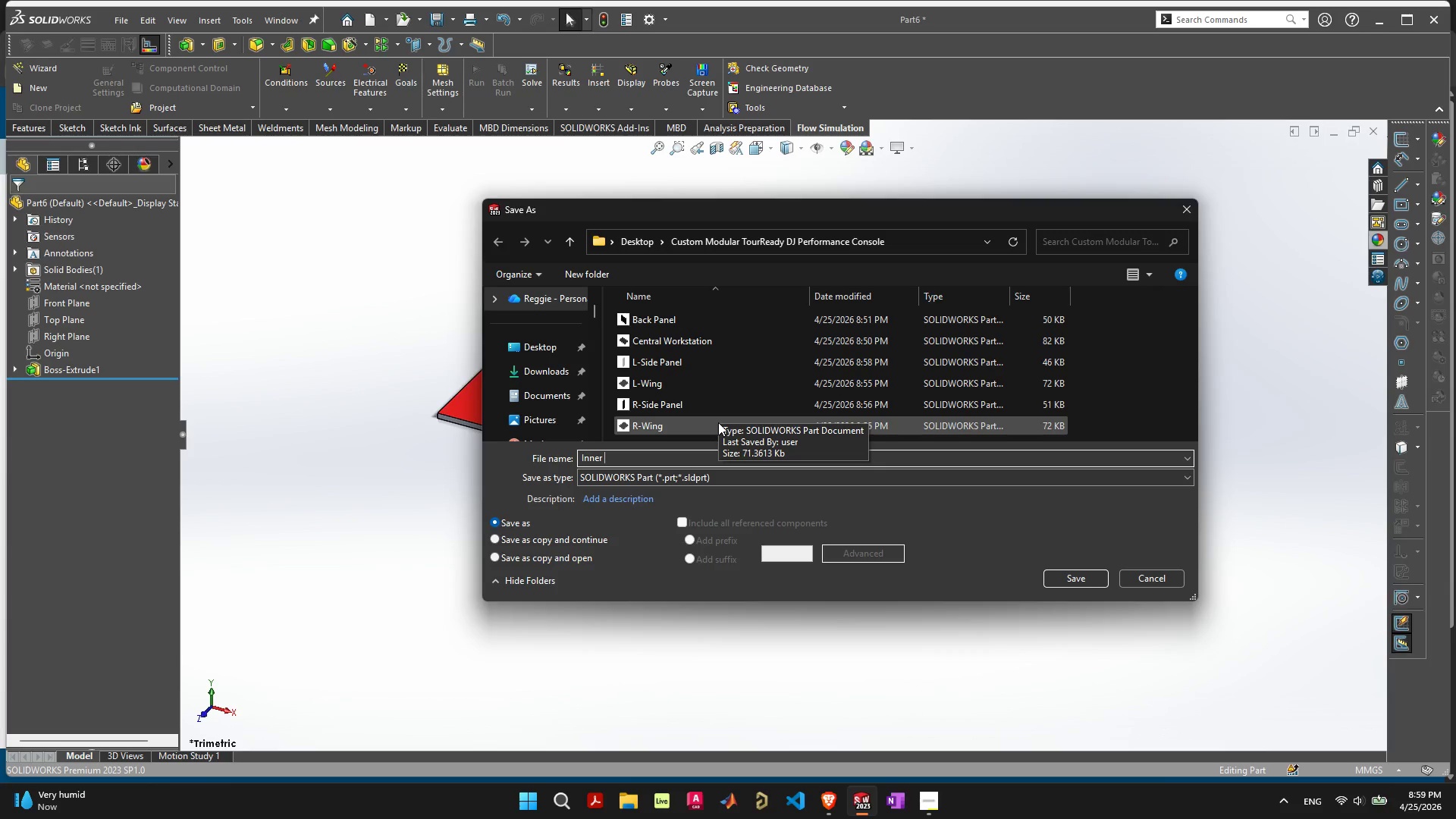 
type(Panel)
 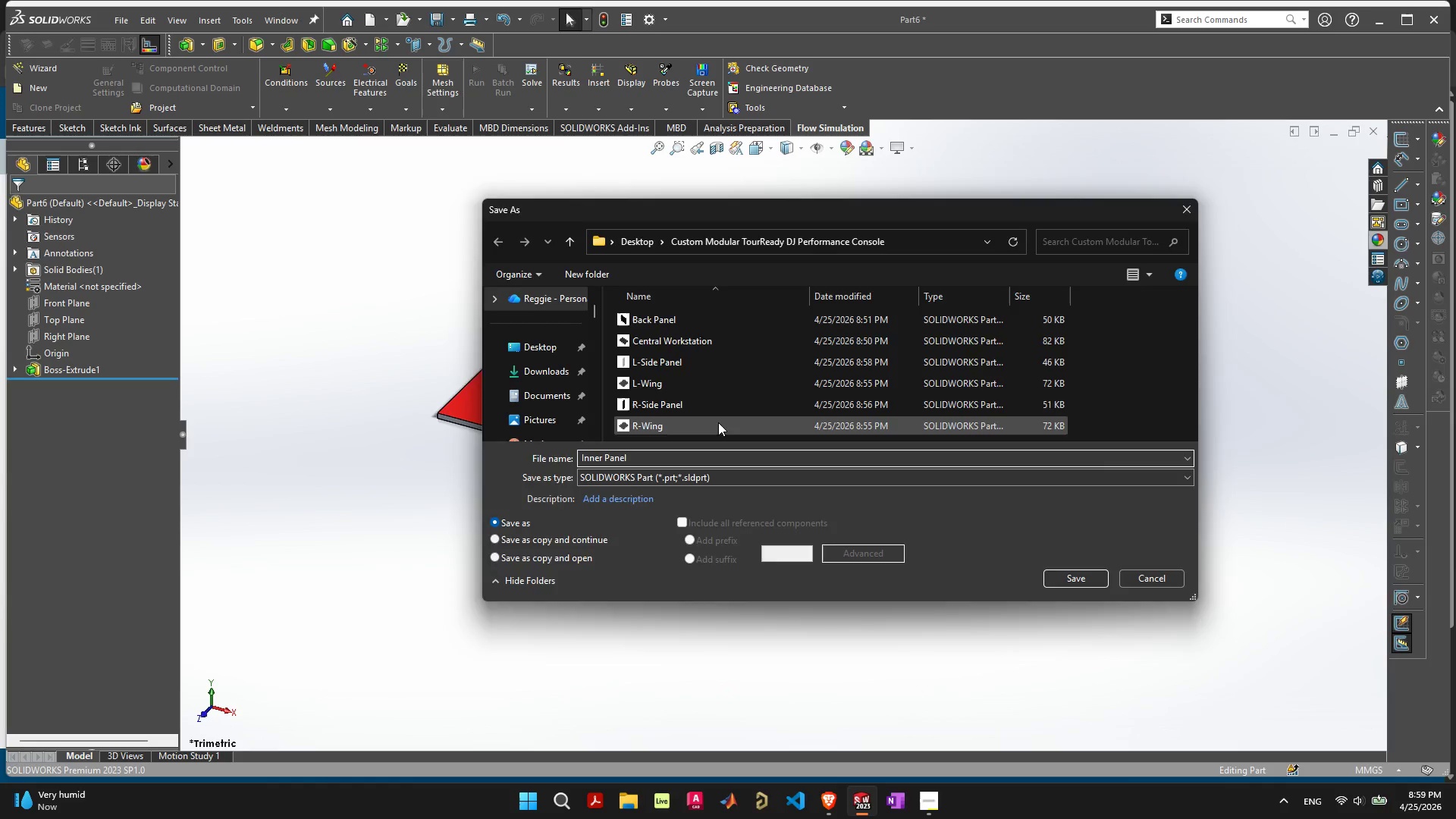 
key(Enter)
 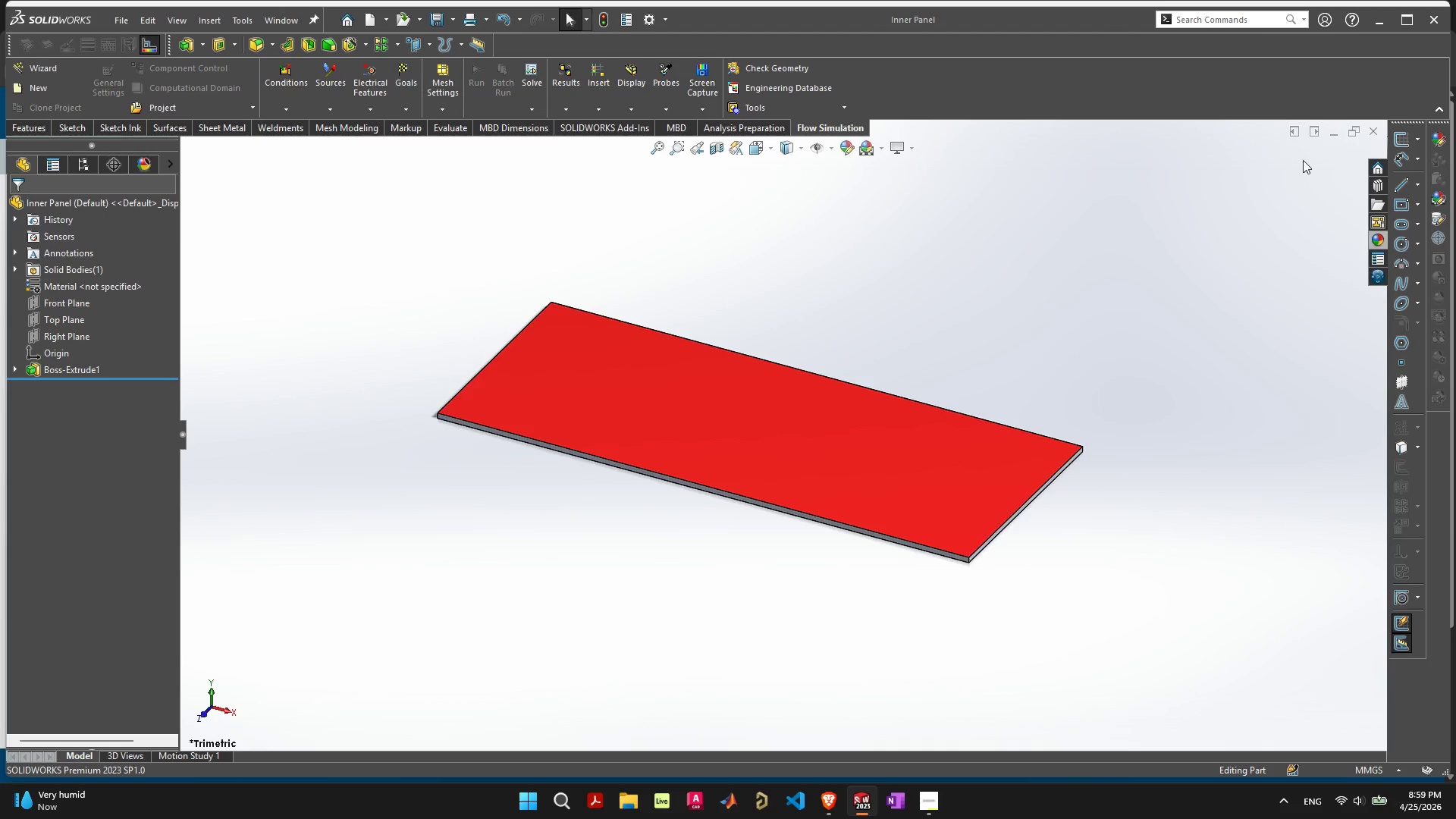 
left_click([1330, 134])
 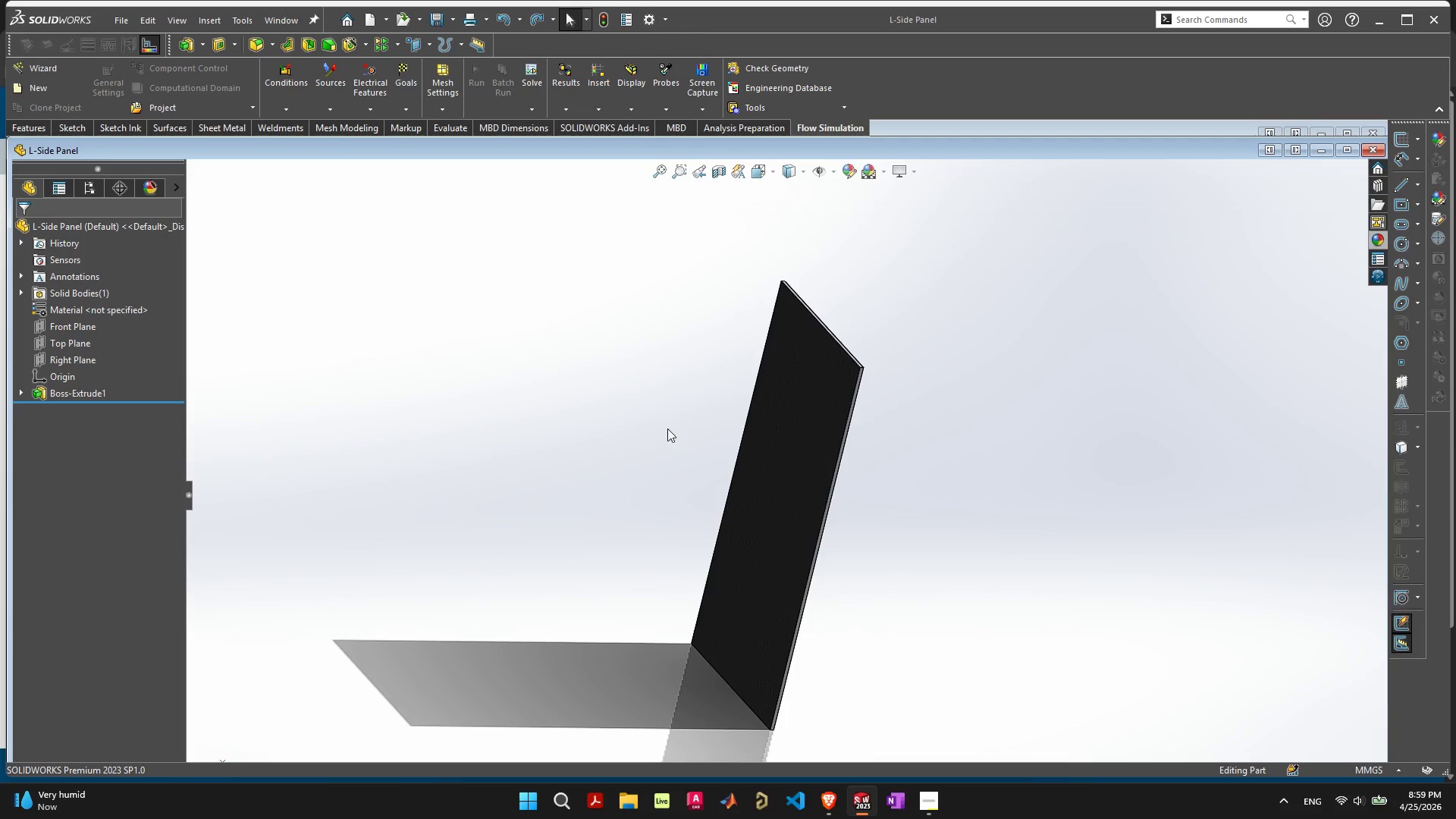 
wait(5.38)
 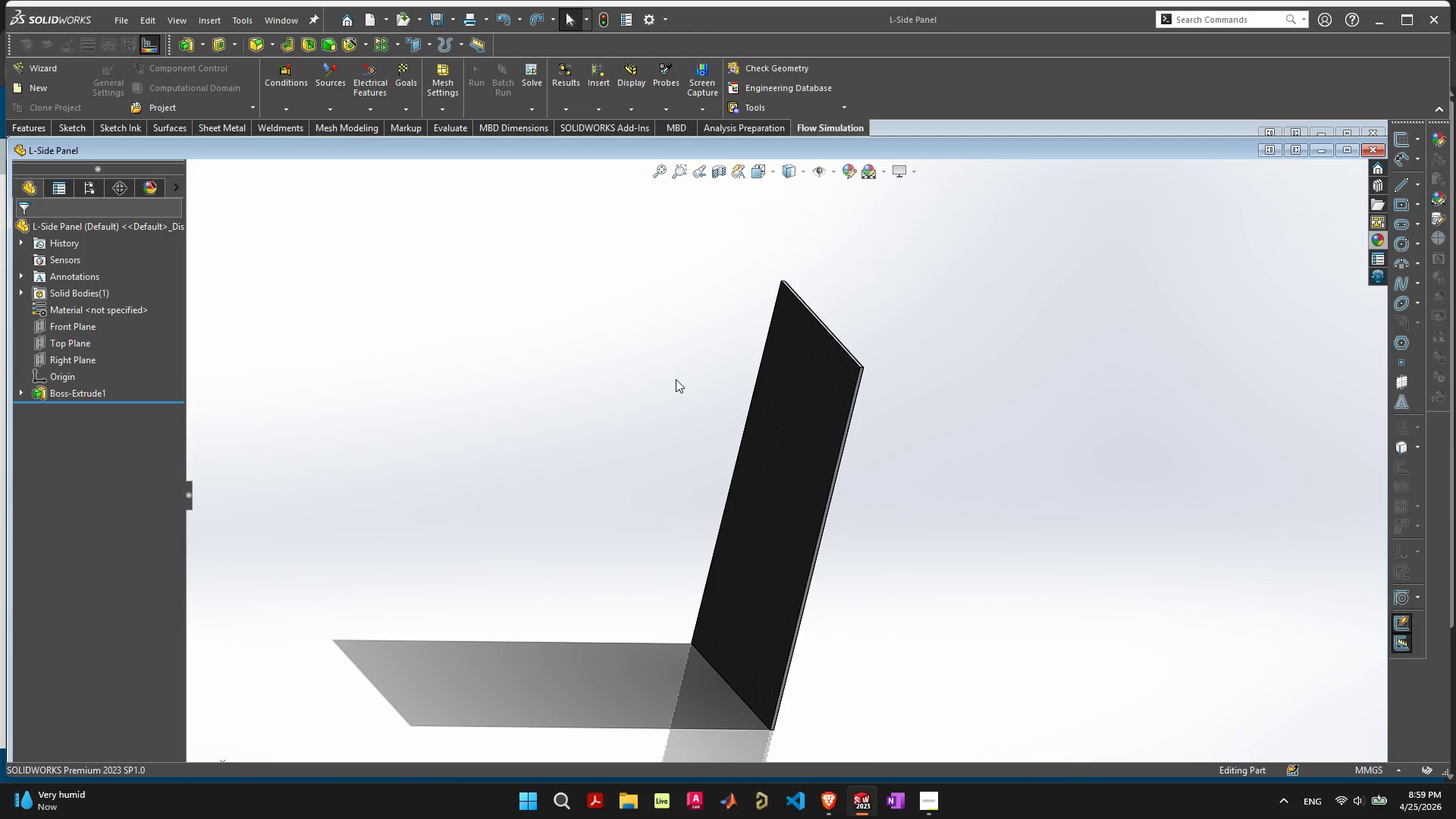 
left_click([124, 26])
 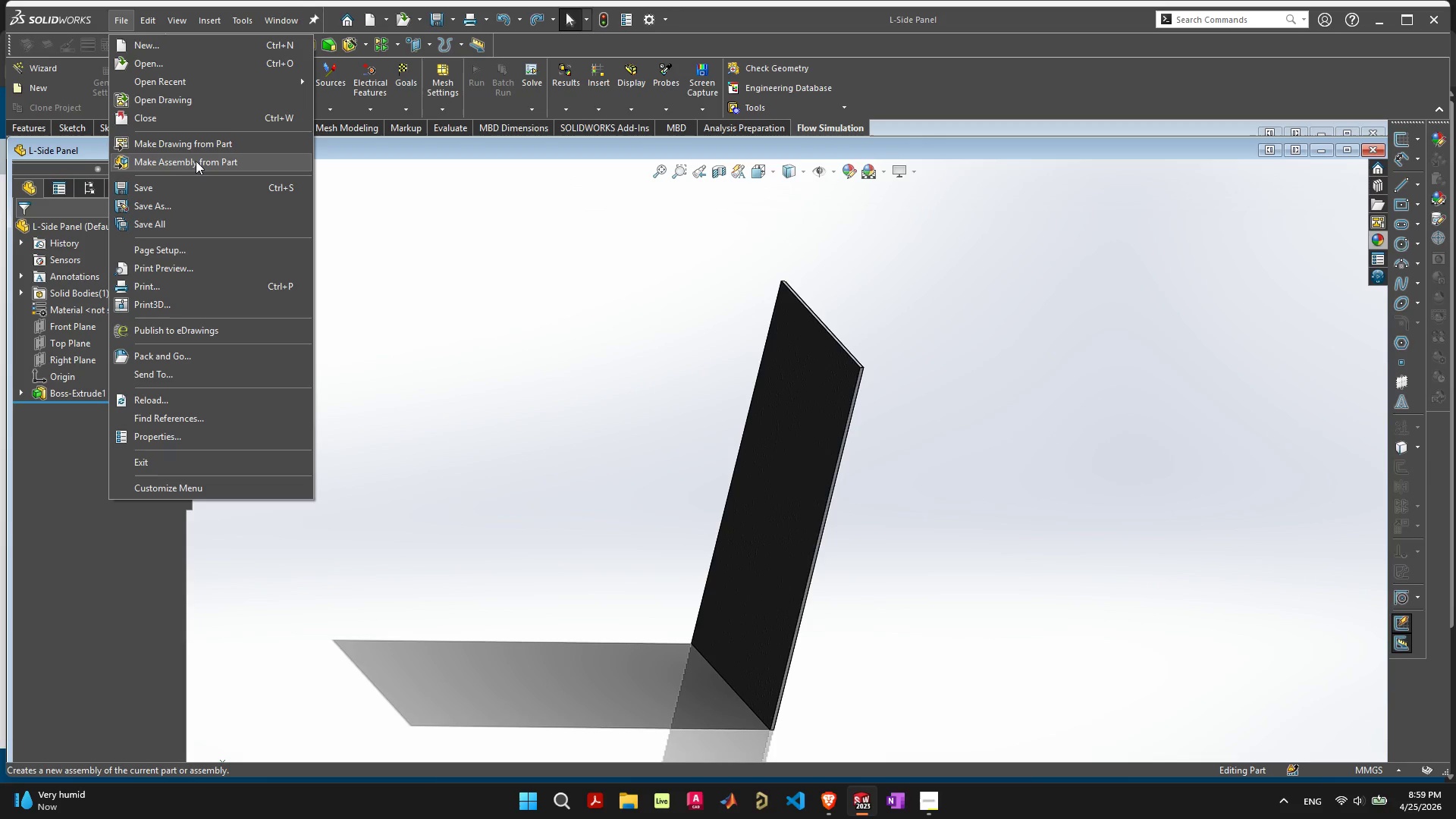 
left_click([196, 161])
 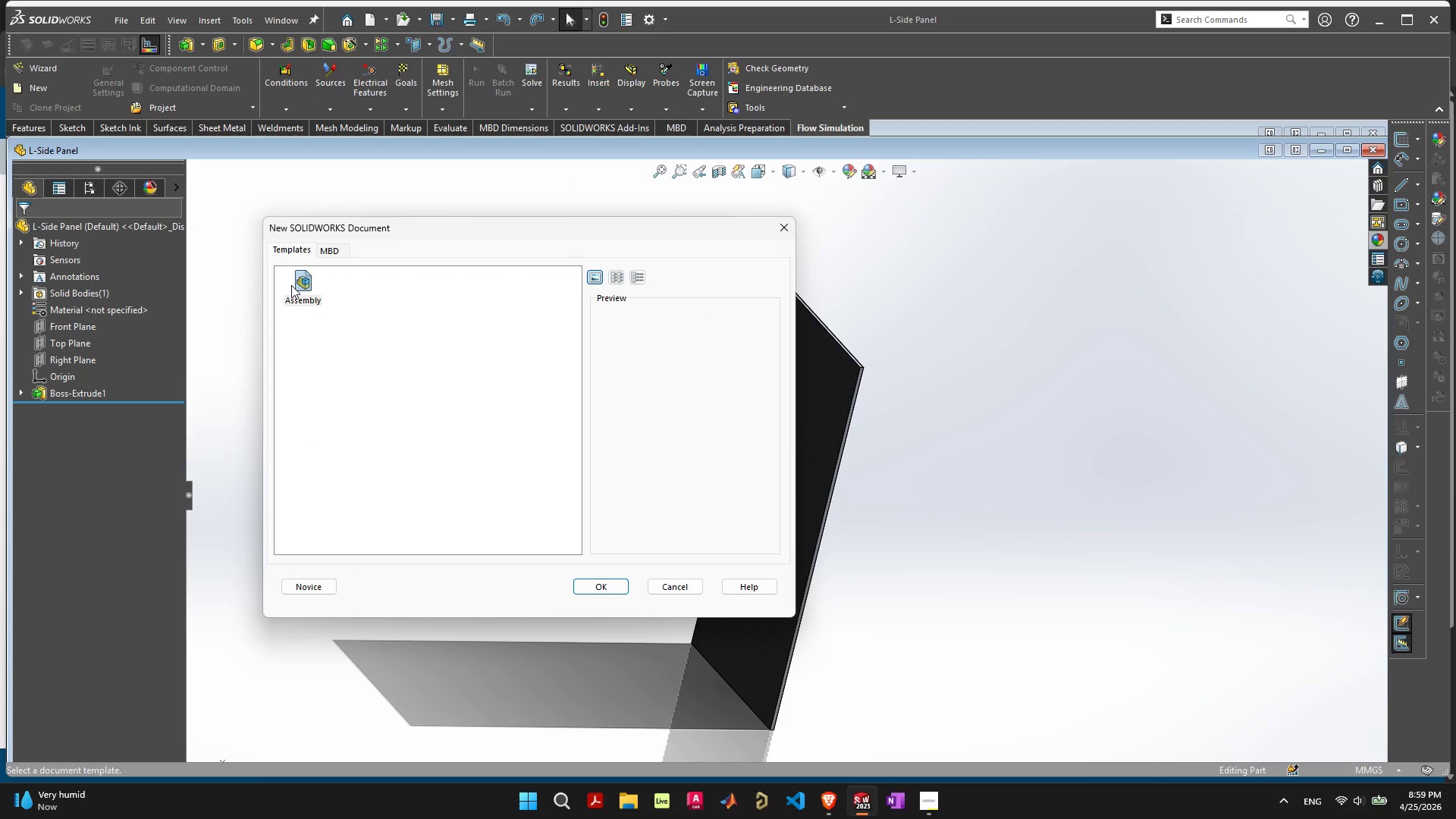 
double_click([304, 283])
 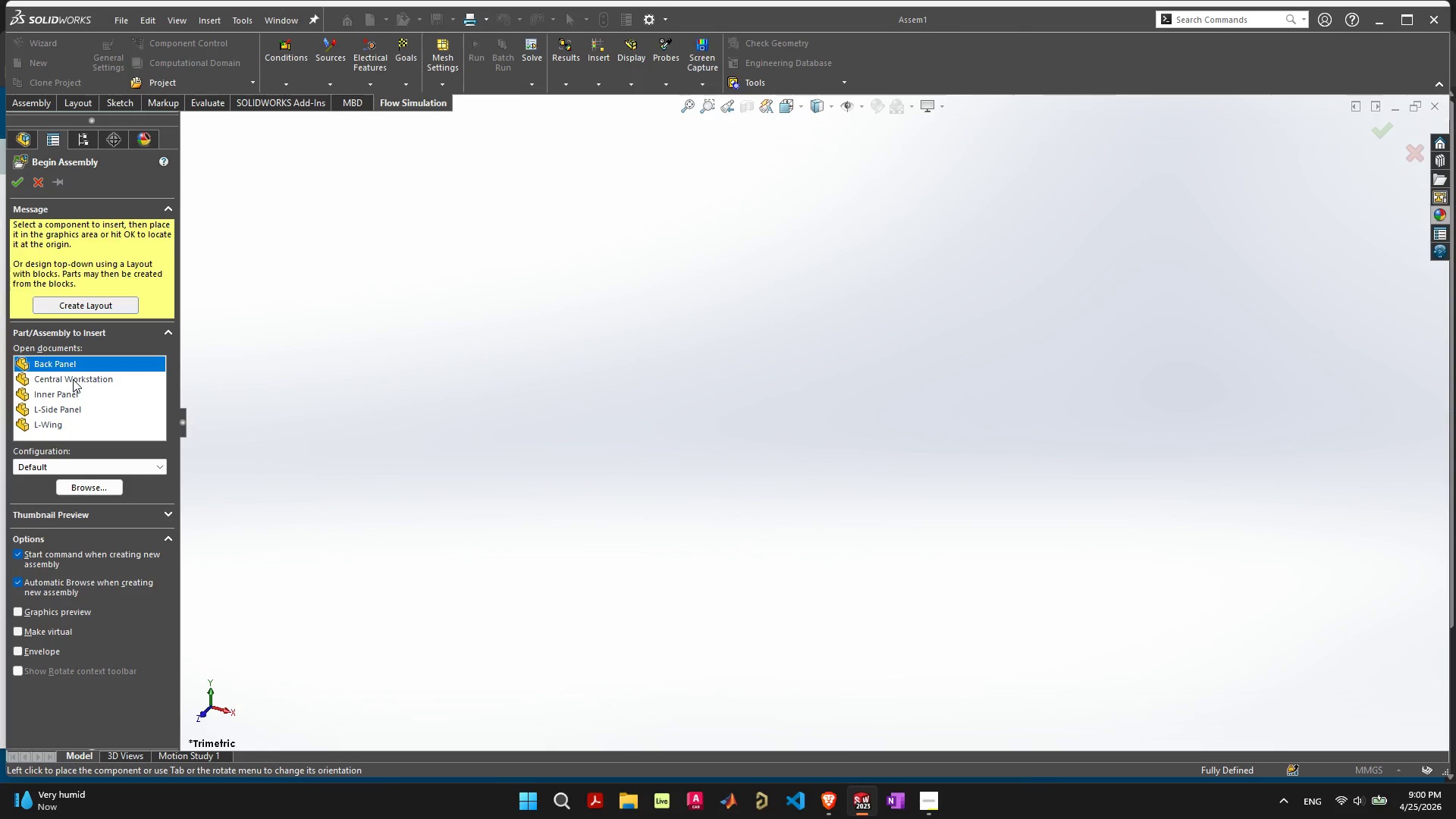 
wait(7.94)
 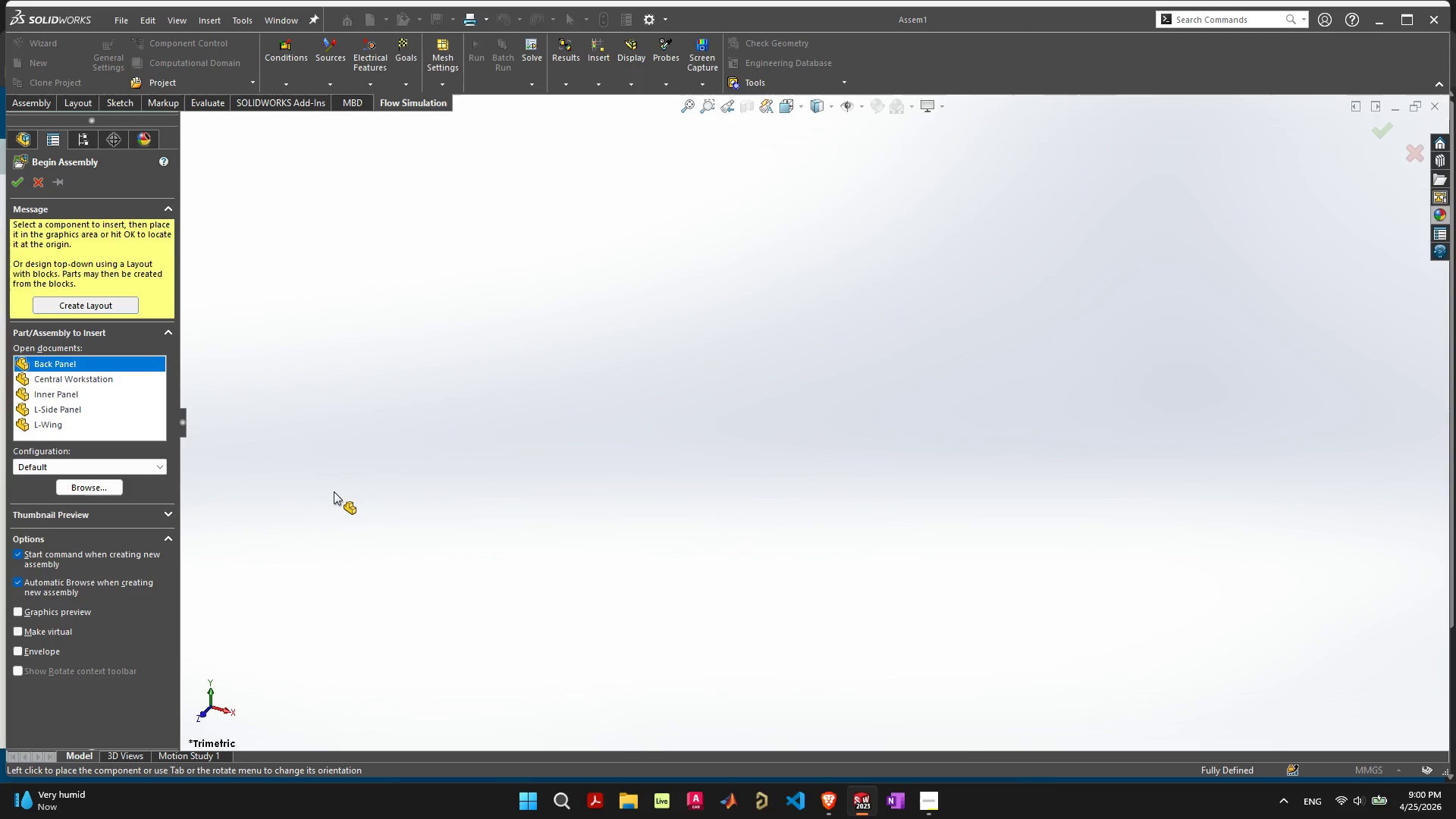 
left_click([75, 363])
 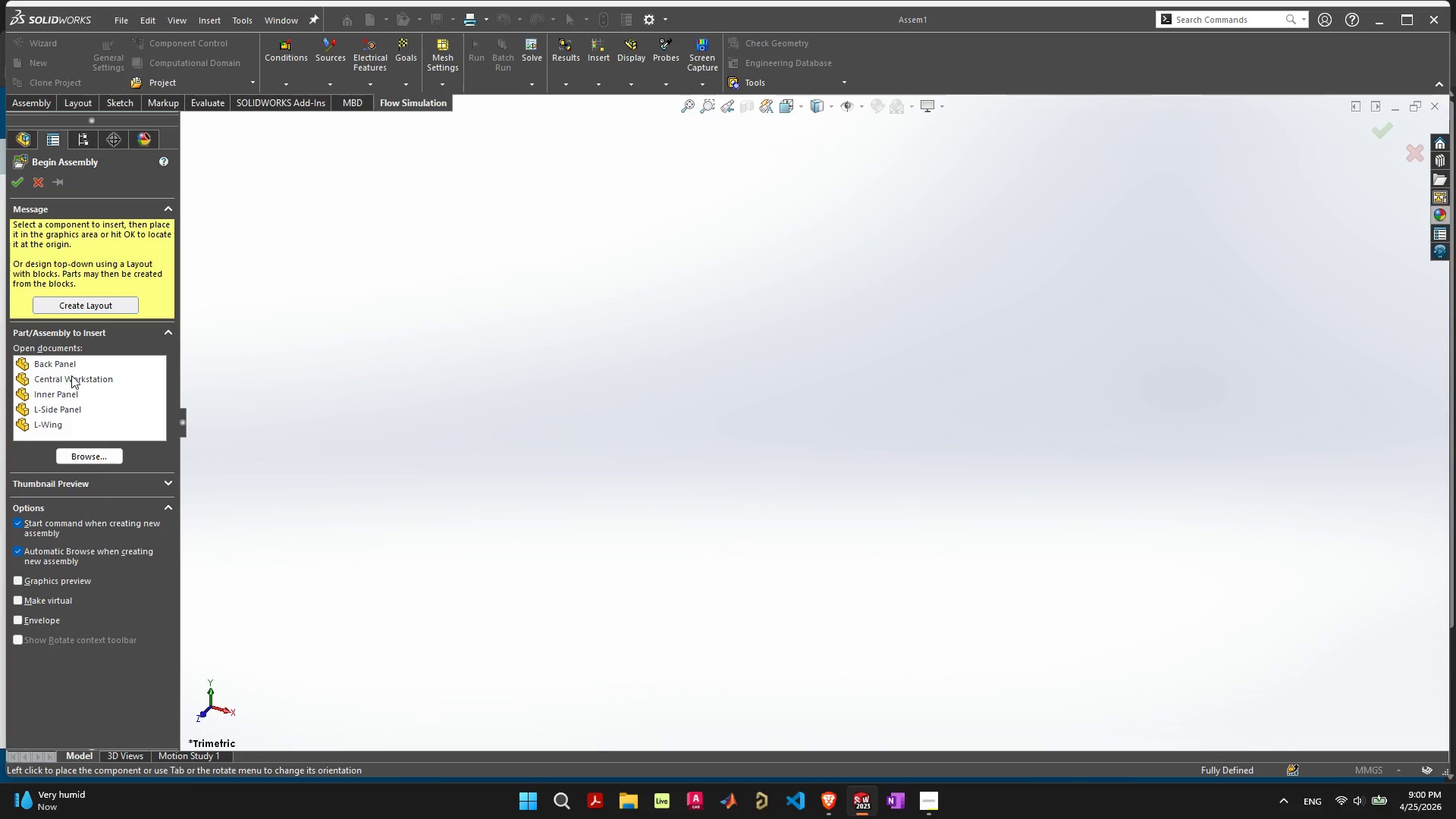 
left_click_drag(start_coordinate=[58, 364], to_coordinate=[818, 356])
 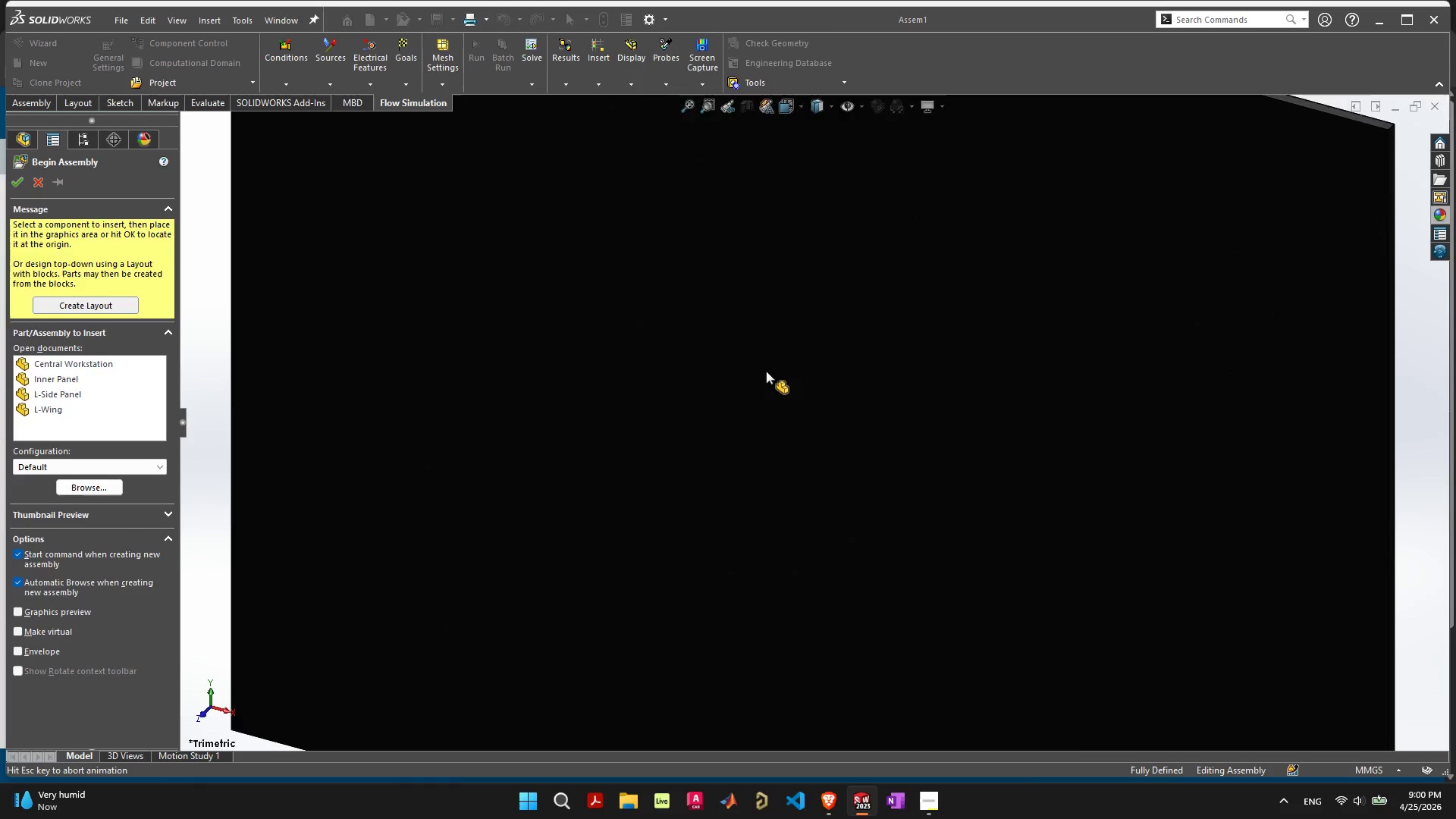 
scroll: coordinate [795, 433], scroll_direction: down, amount: 7.0
 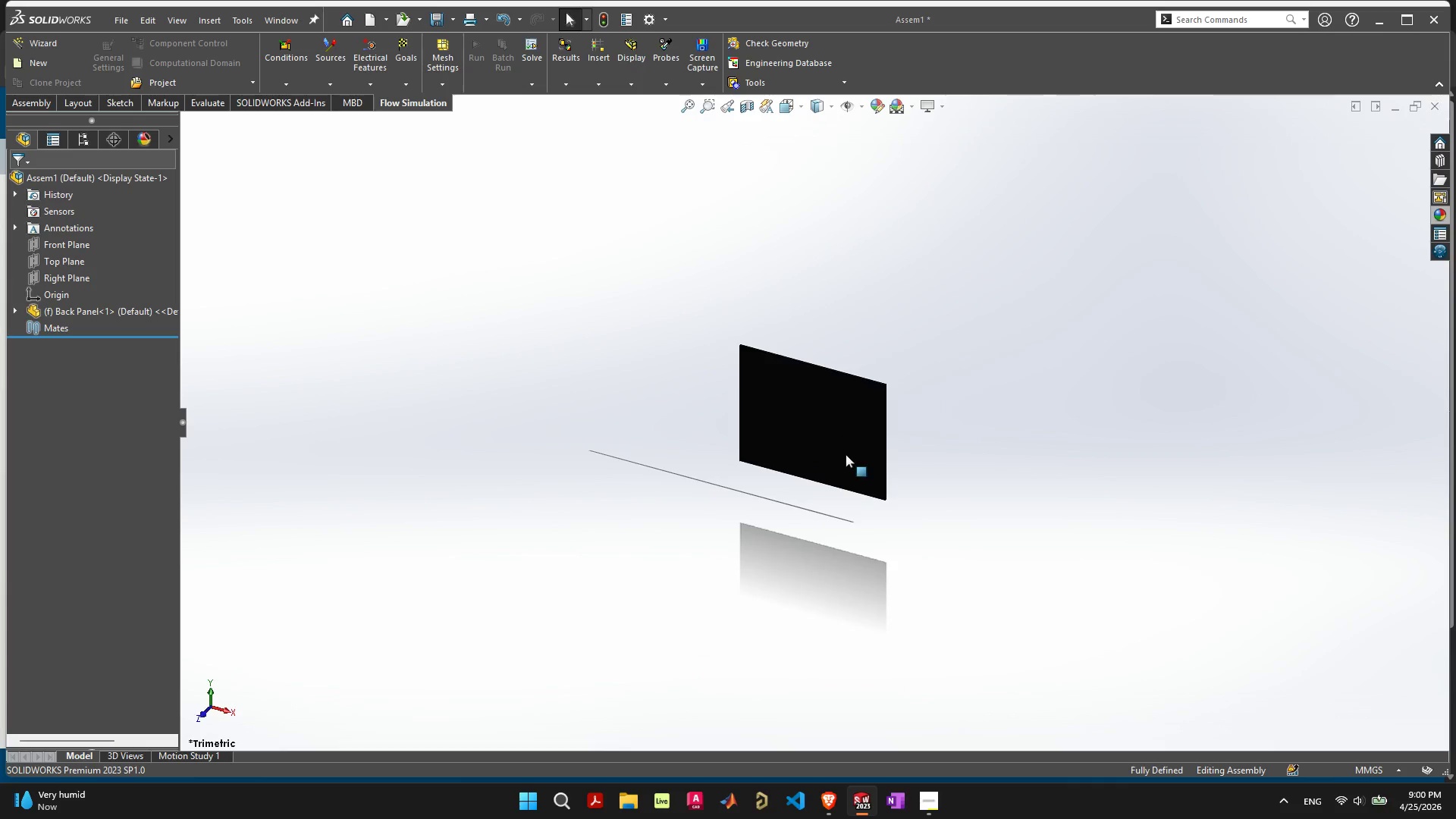 
scroll: coordinate [850, 462], scroll_direction: up, amount: 4.0
 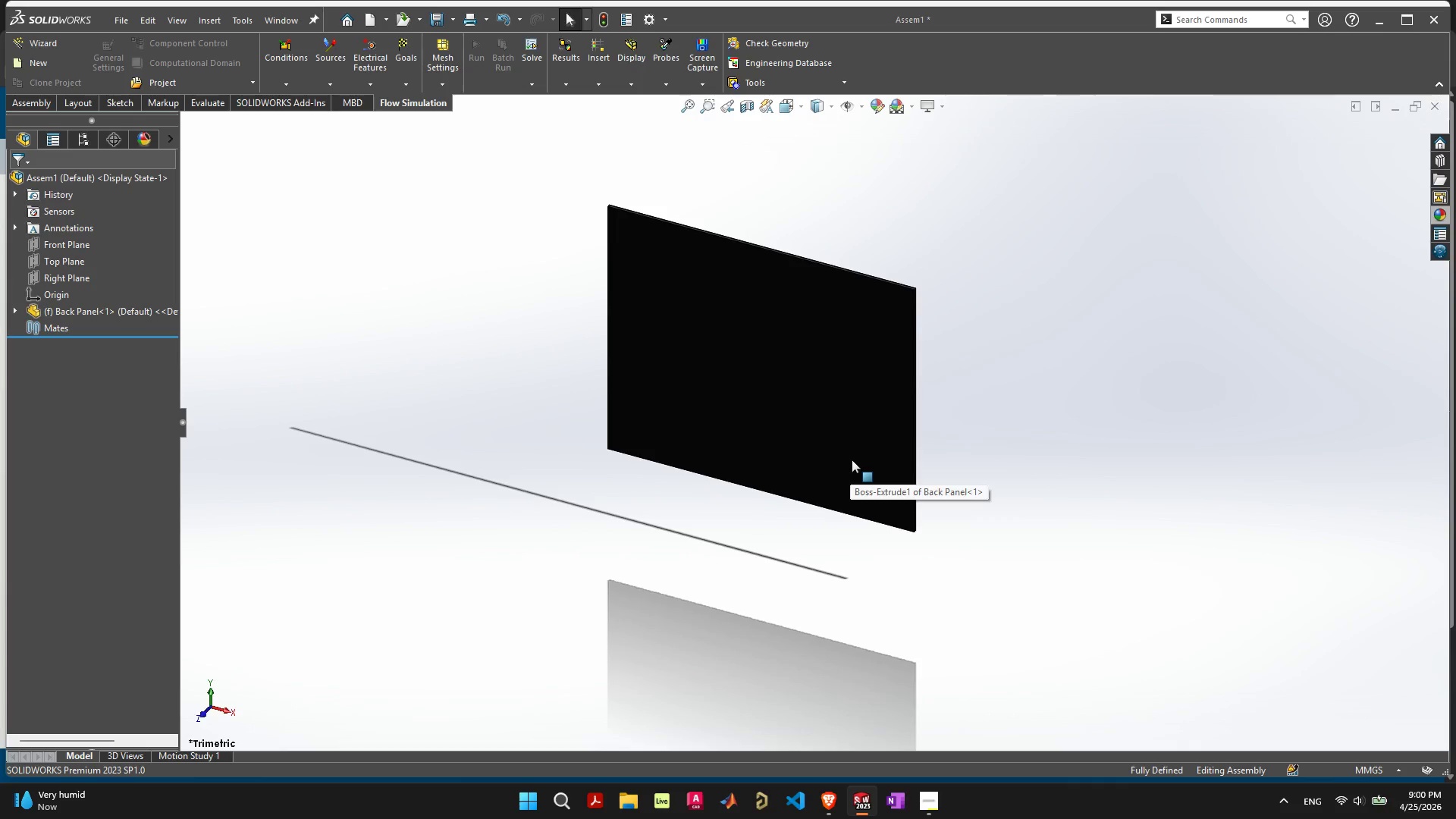 
key(Control+Z)
 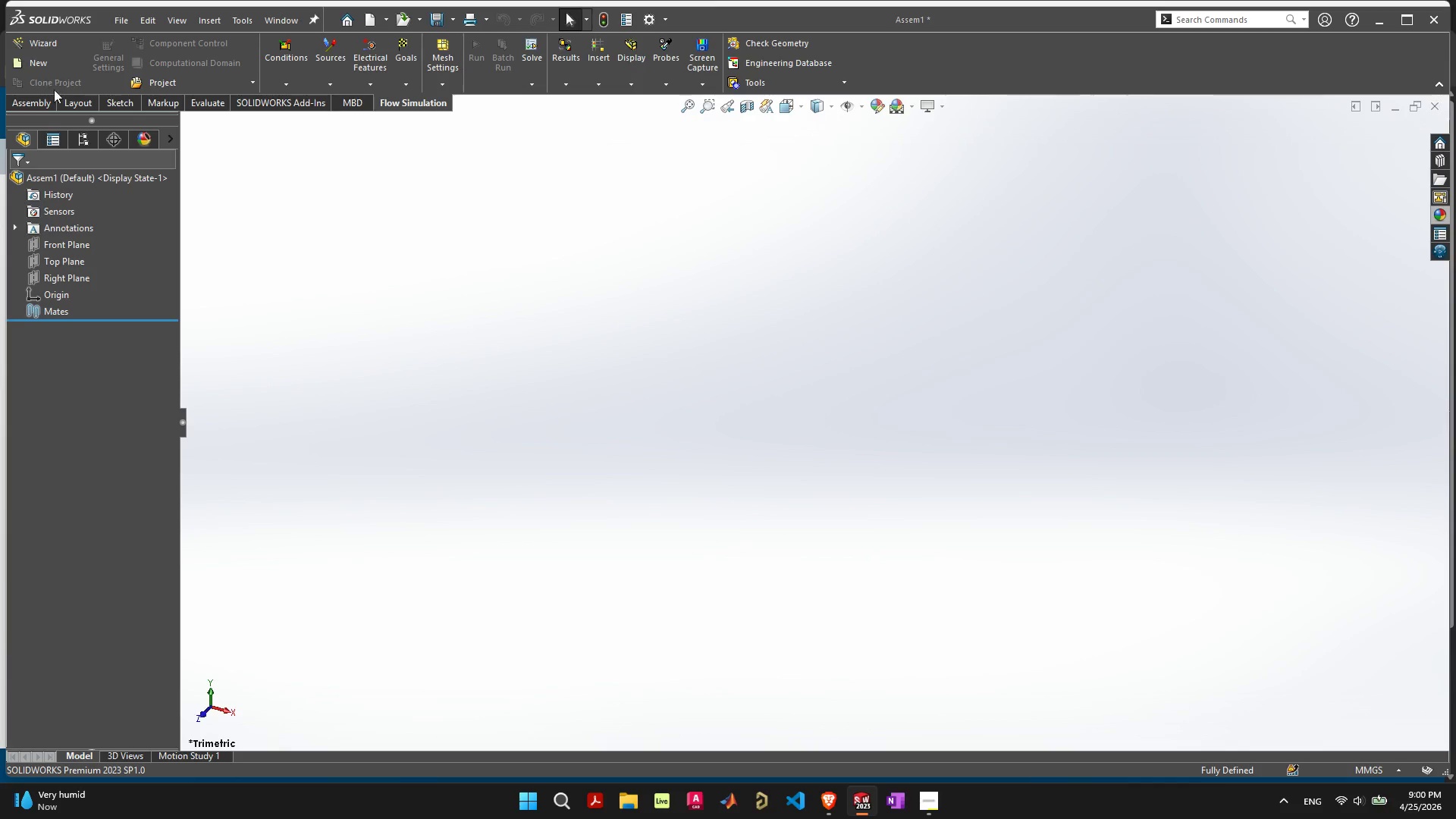 
double_click([28, 102])
 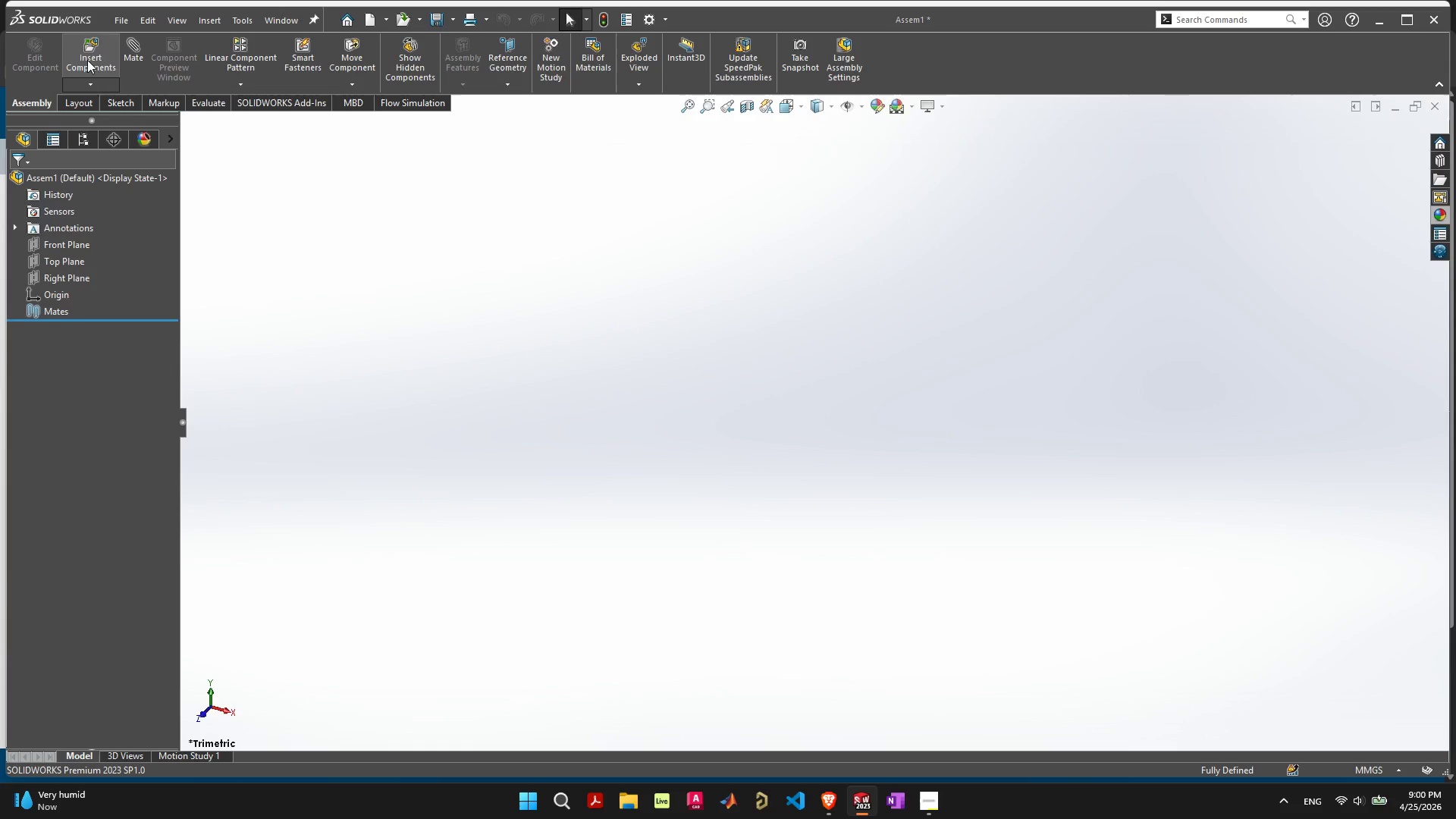 
left_click([87, 60])
 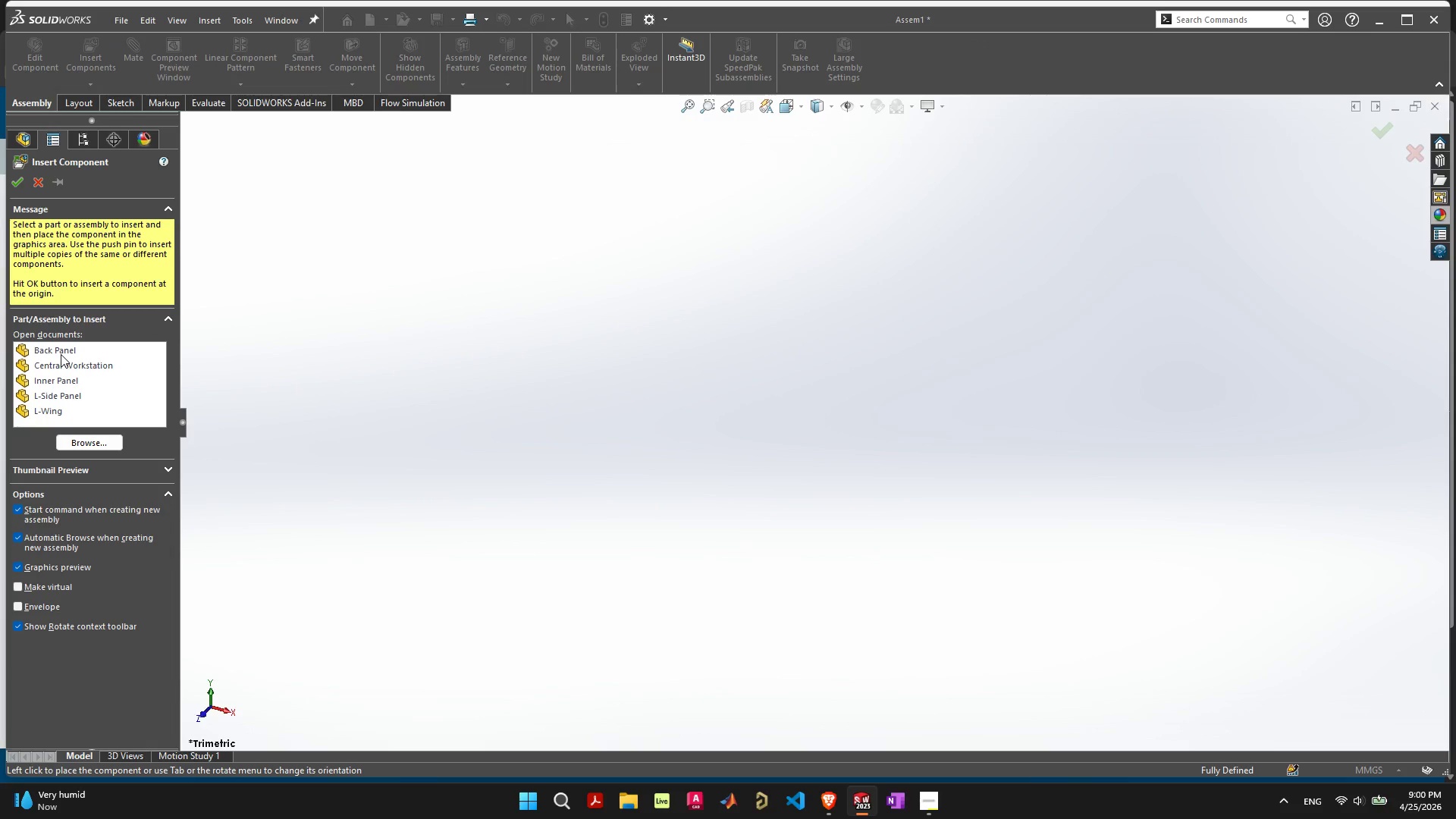 
left_click([61, 354])
 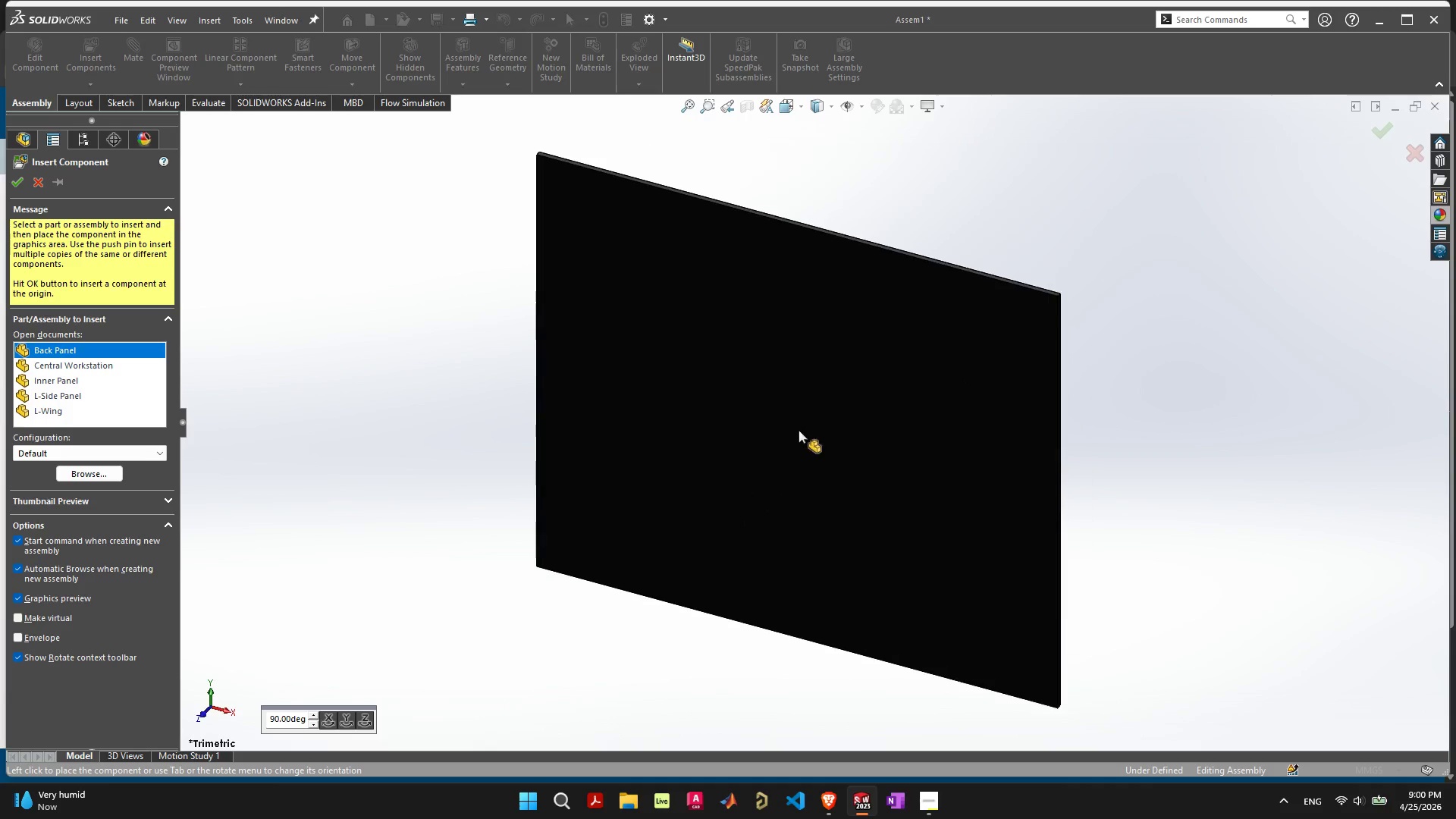 
scroll: coordinate [836, 382], scroll_direction: down, amount: 8.0
 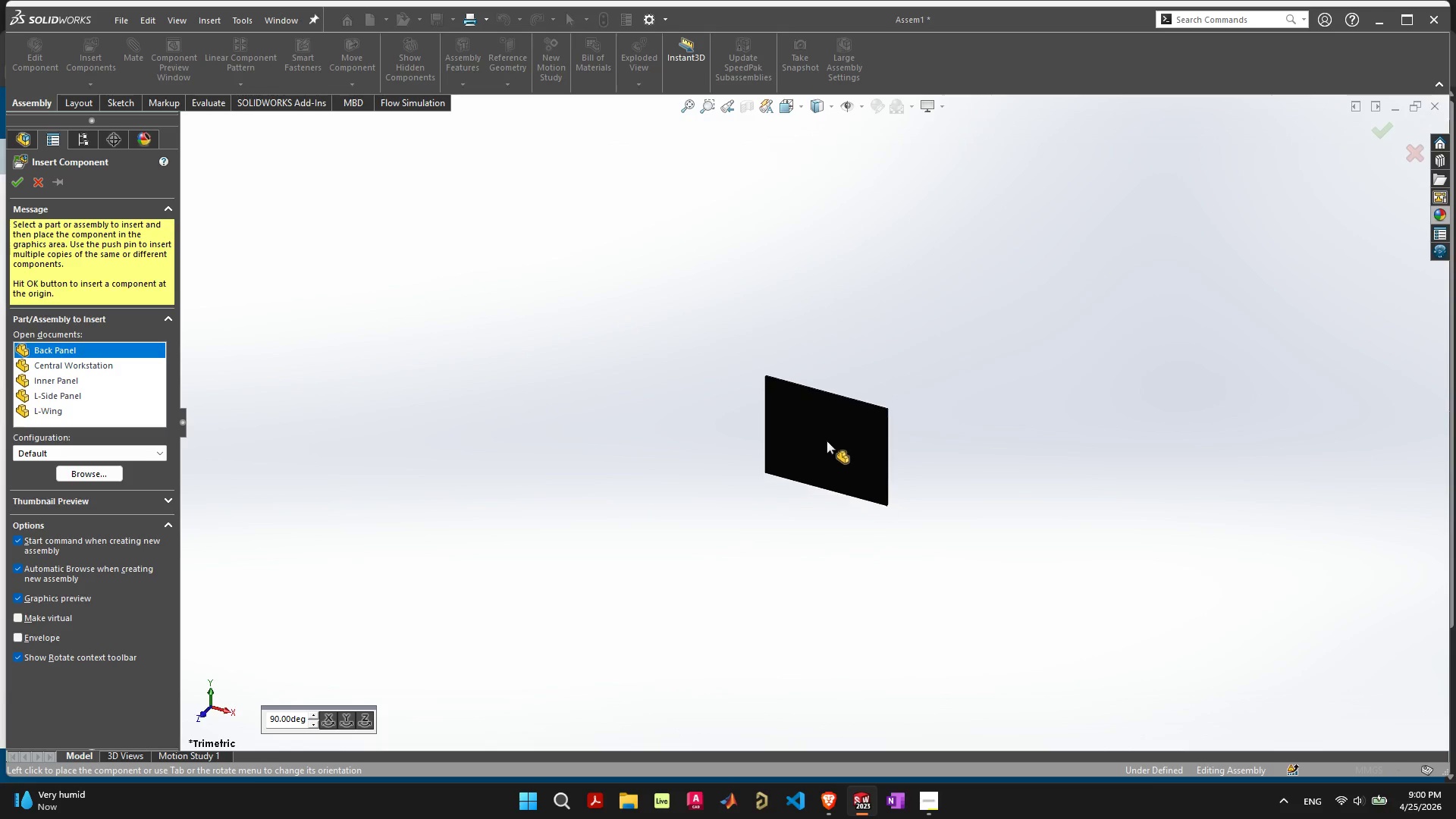 
scroll: coordinate [827, 441], scroll_direction: up, amount: 3.0
 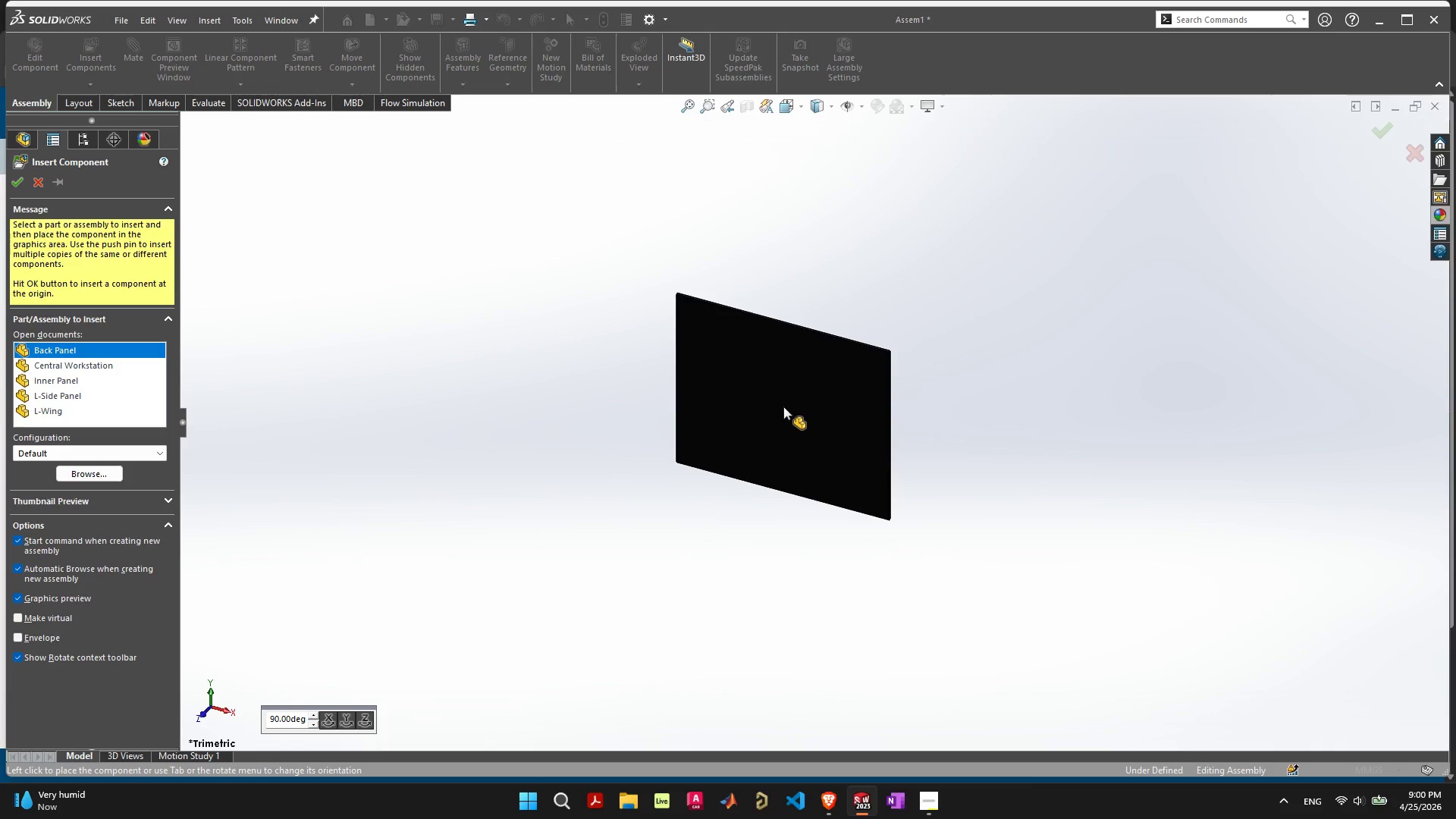 
wait(8.12)
 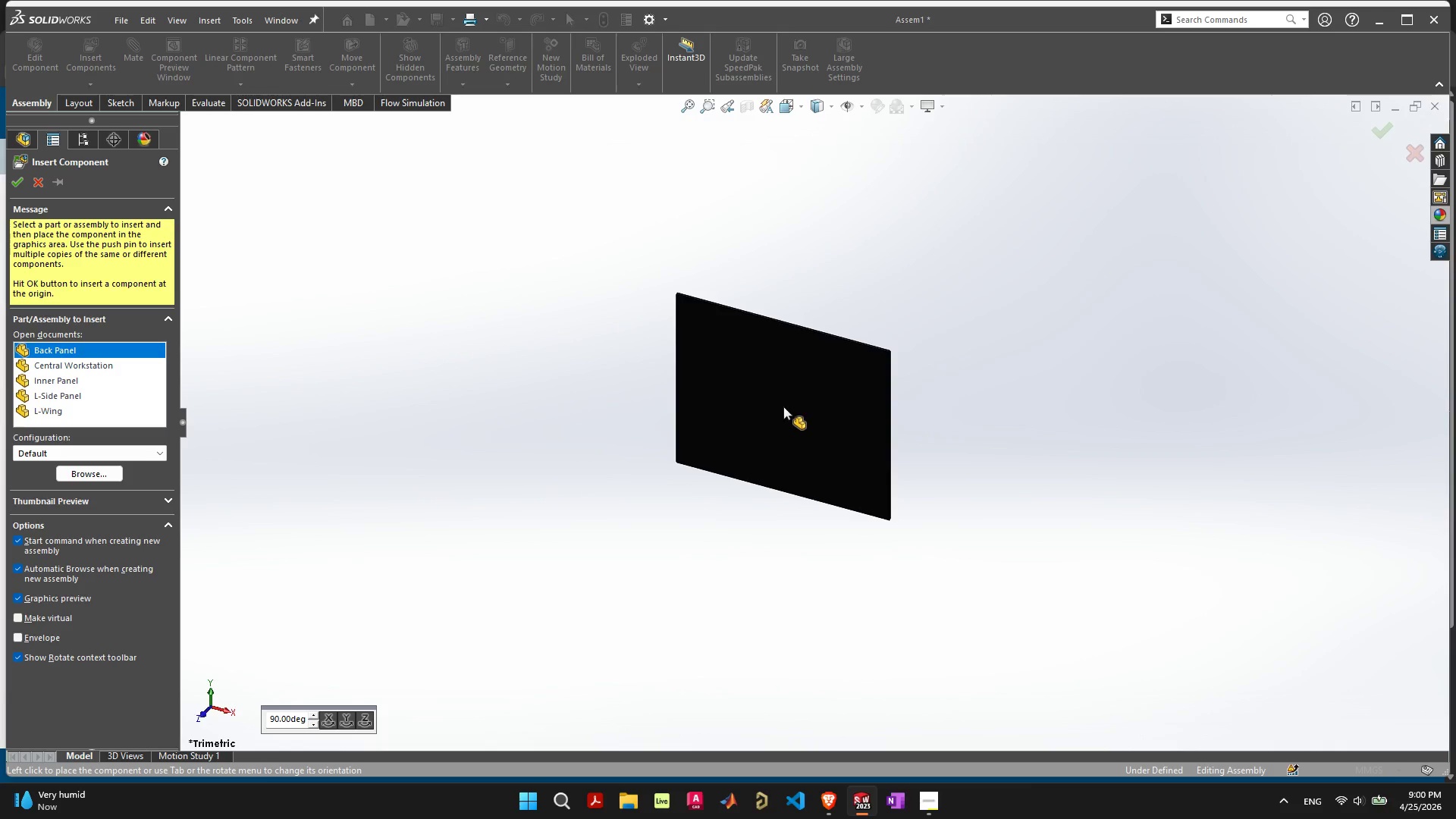 
left_click([143, 460])
 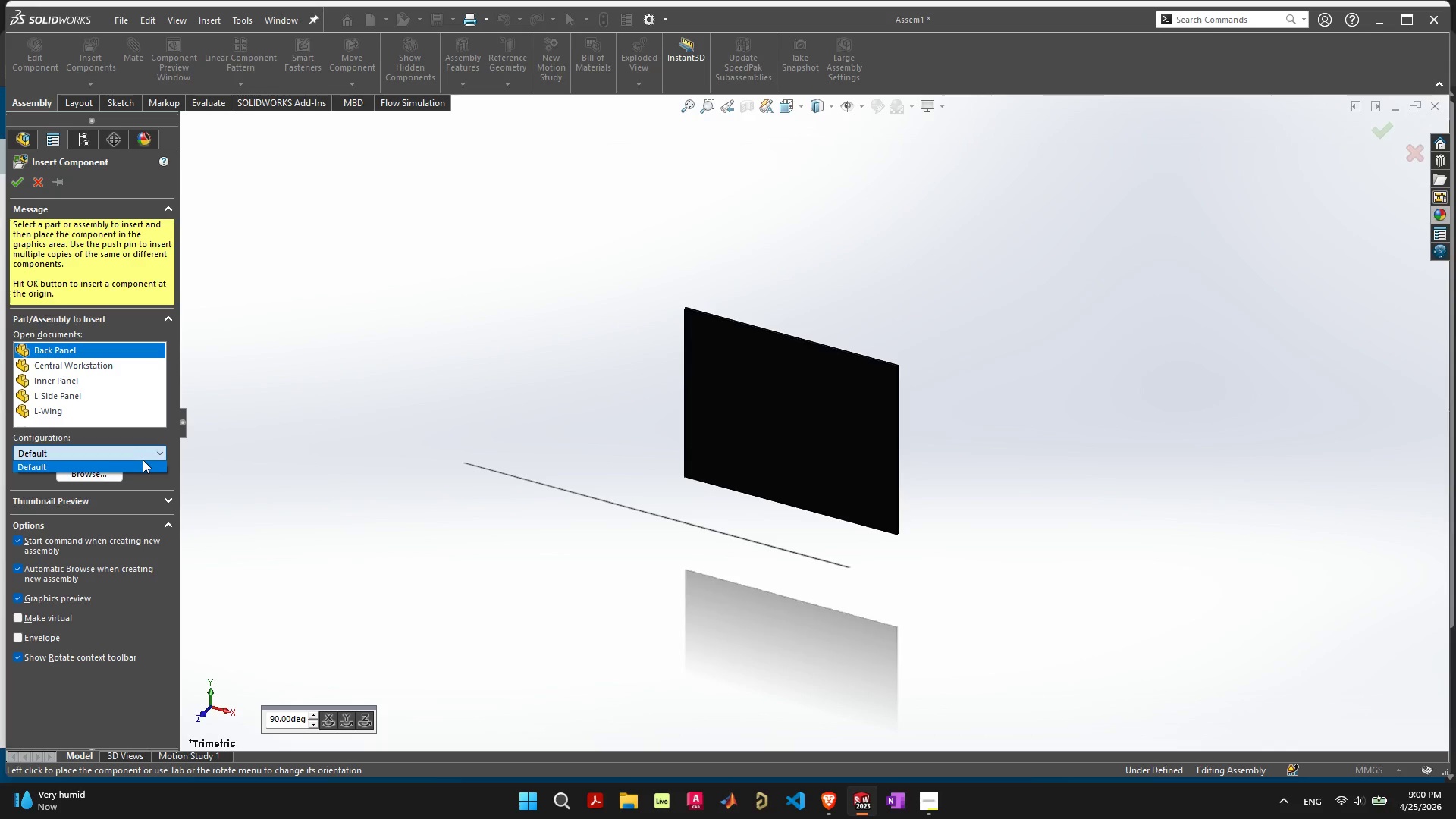 
left_click([143, 460])
 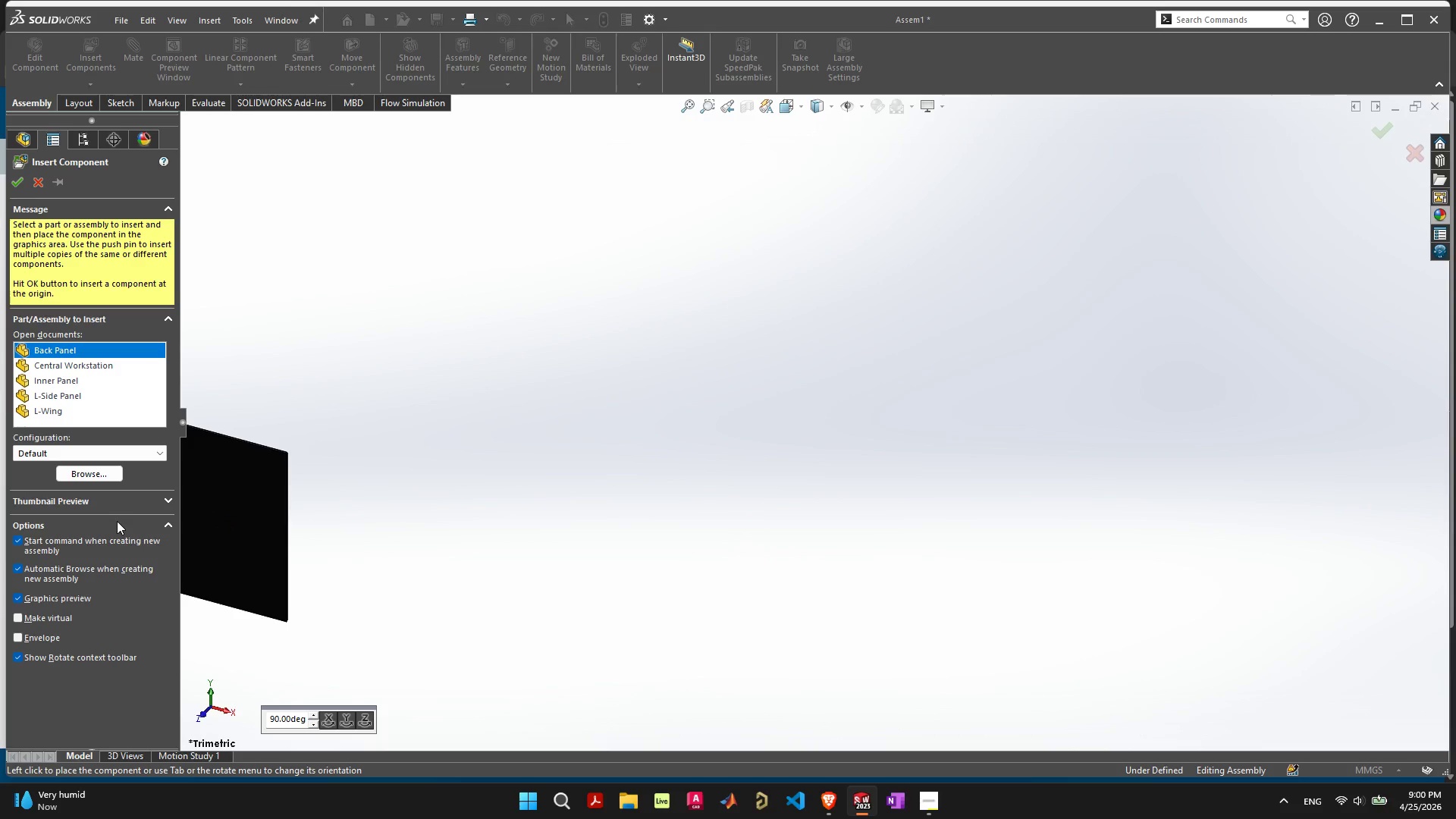 
left_click([149, 502])
 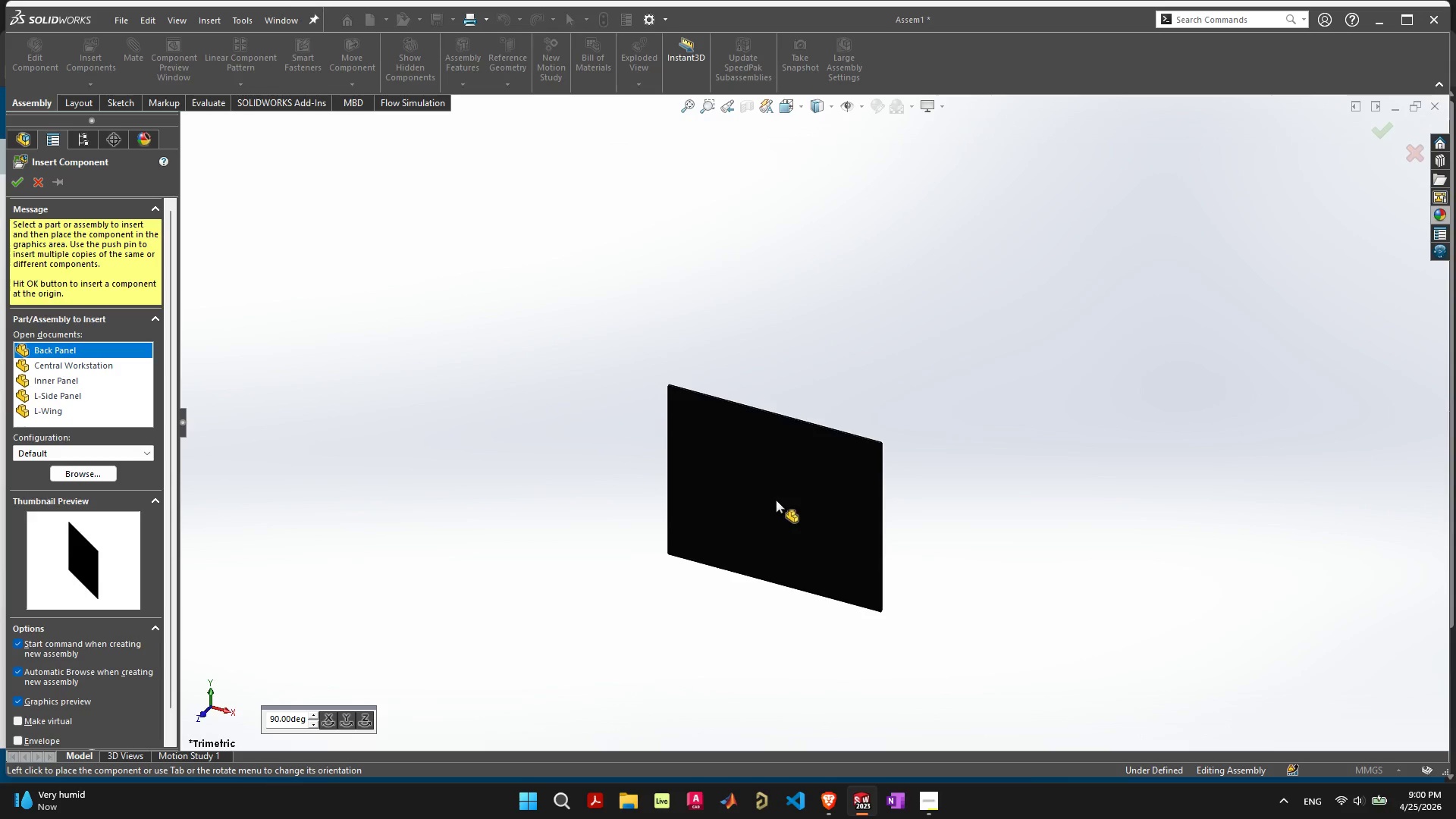 
left_click([807, 434])
 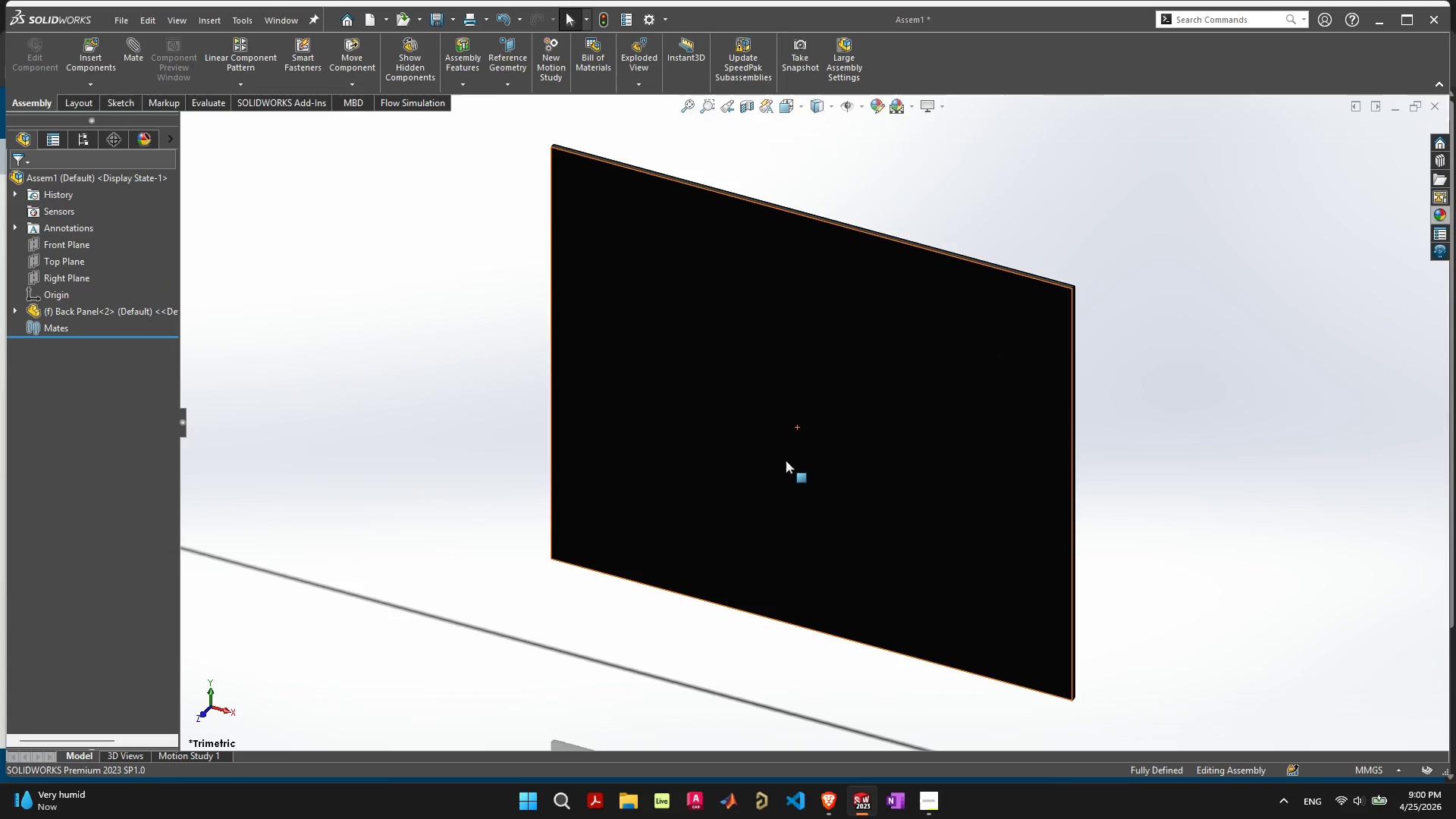 
scroll: coordinate [786, 461], scroll_direction: down, amount: 1.0
 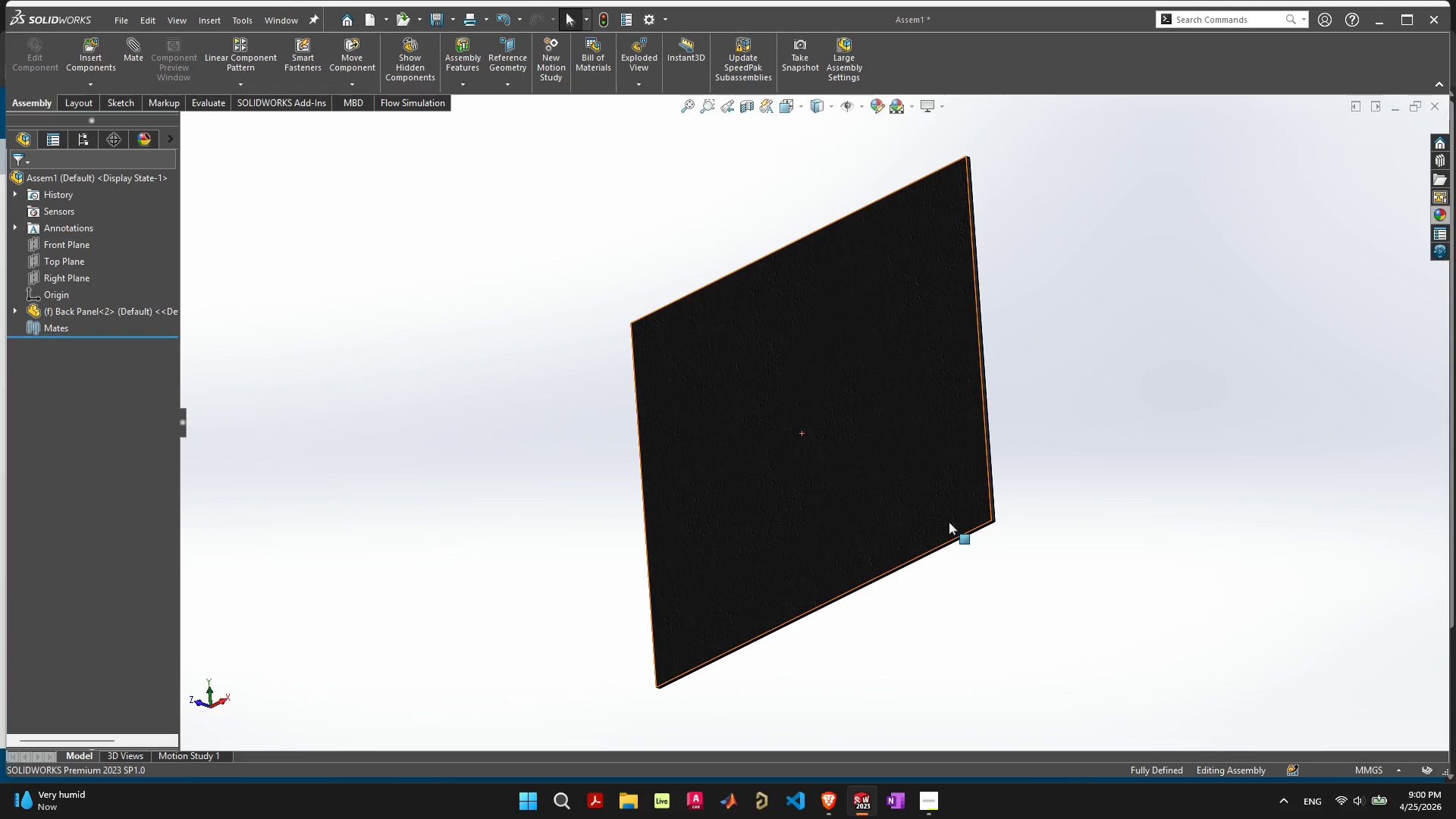 
scroll: coordinate [927, 486], scroll_direction: up, amount: 10.0
 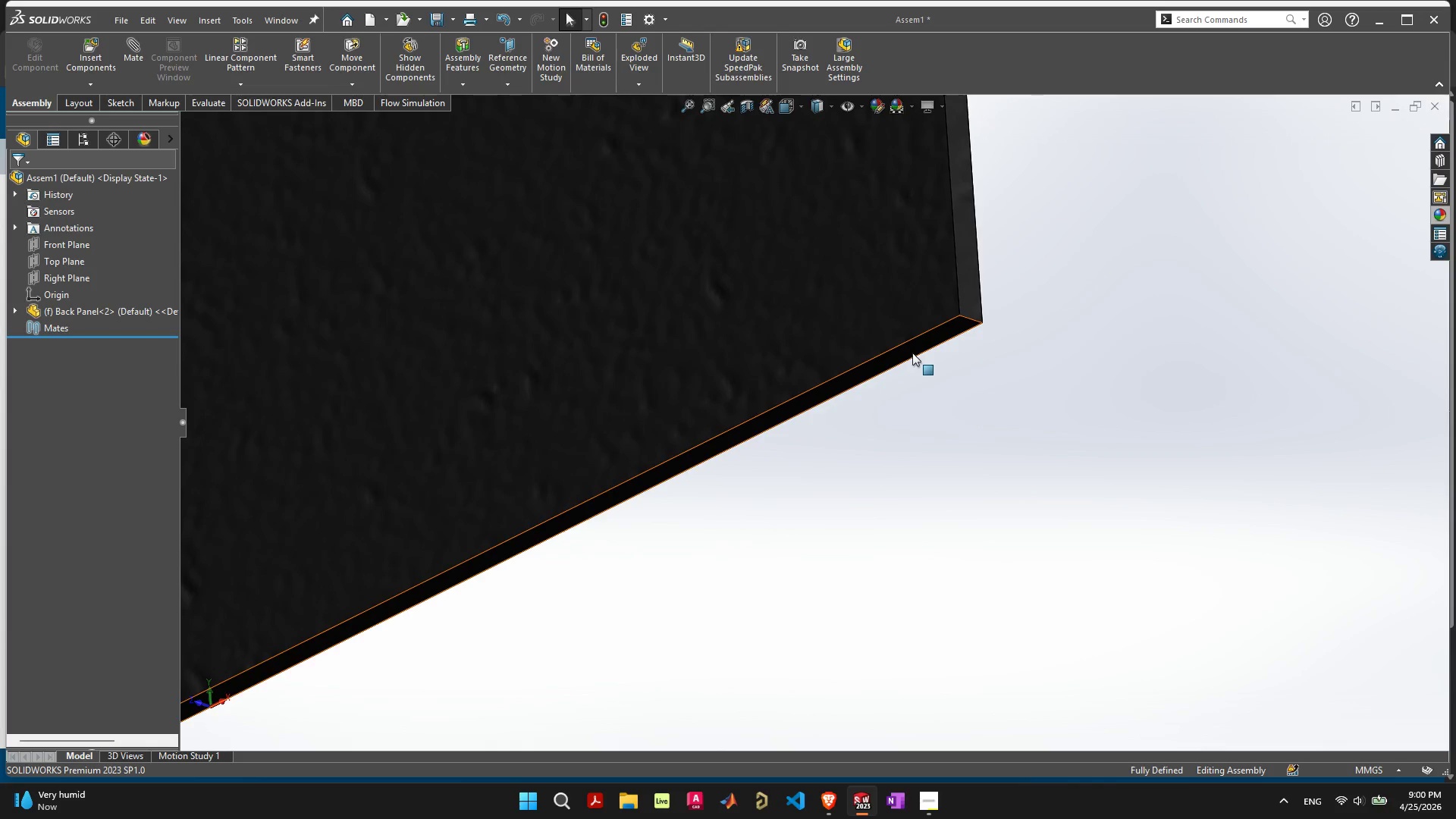 
left_click([910, 350])
 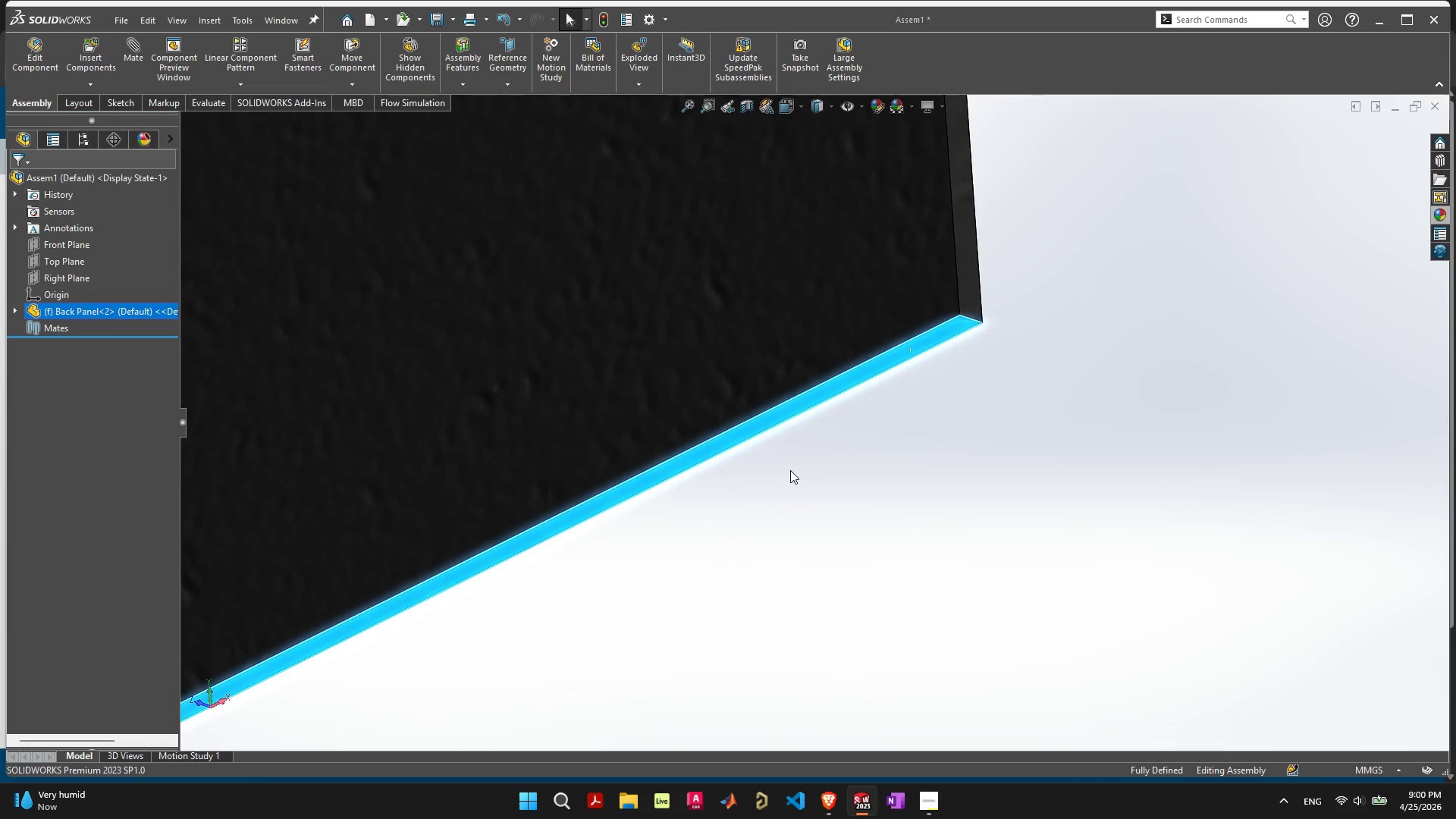 
scroll: coordinate [774, 507], scroll_direction: down, amount: 10.0
 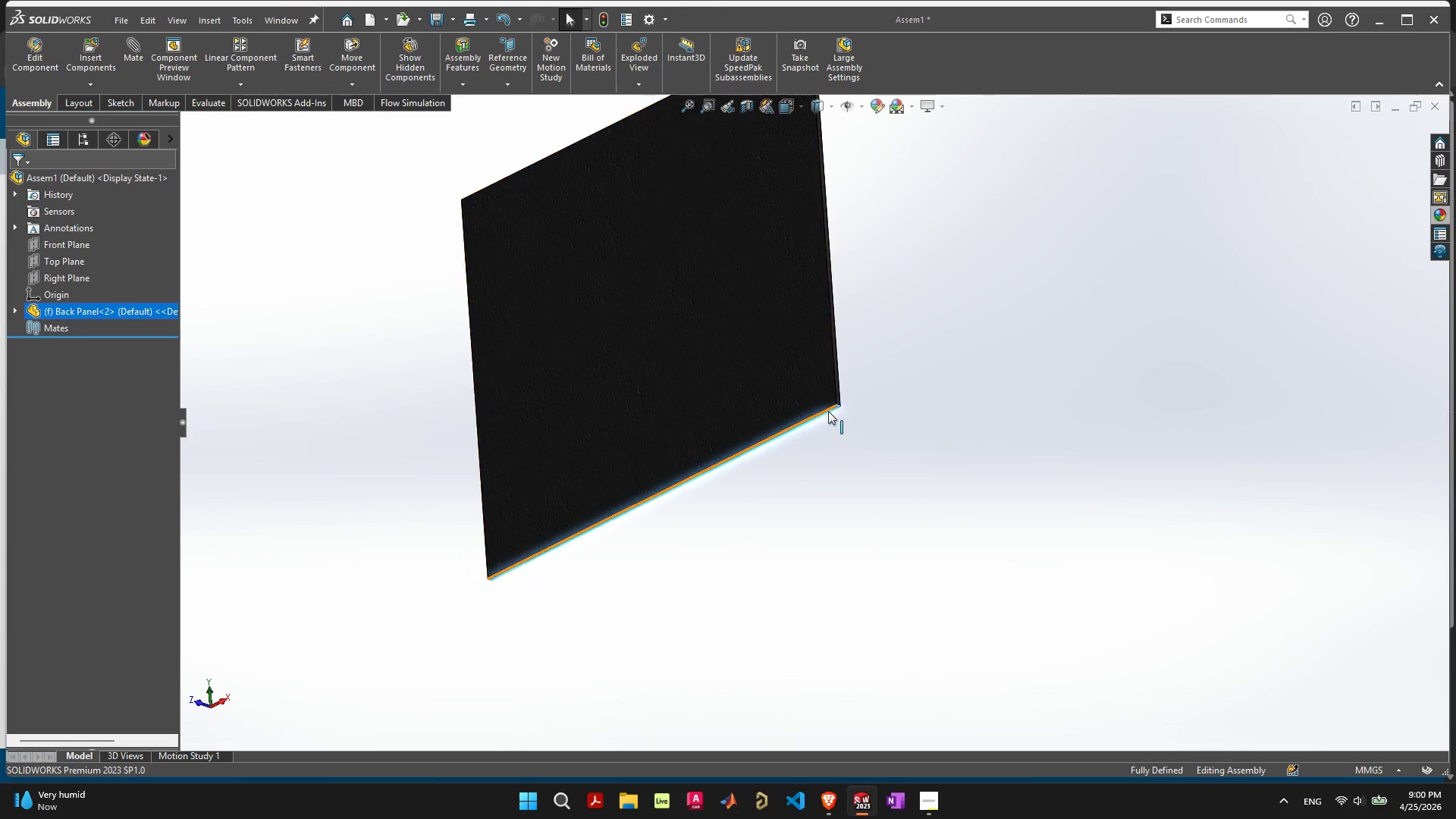 
scroll: coordinate [821, 410], scroll_direction: up, amount: 11.0
 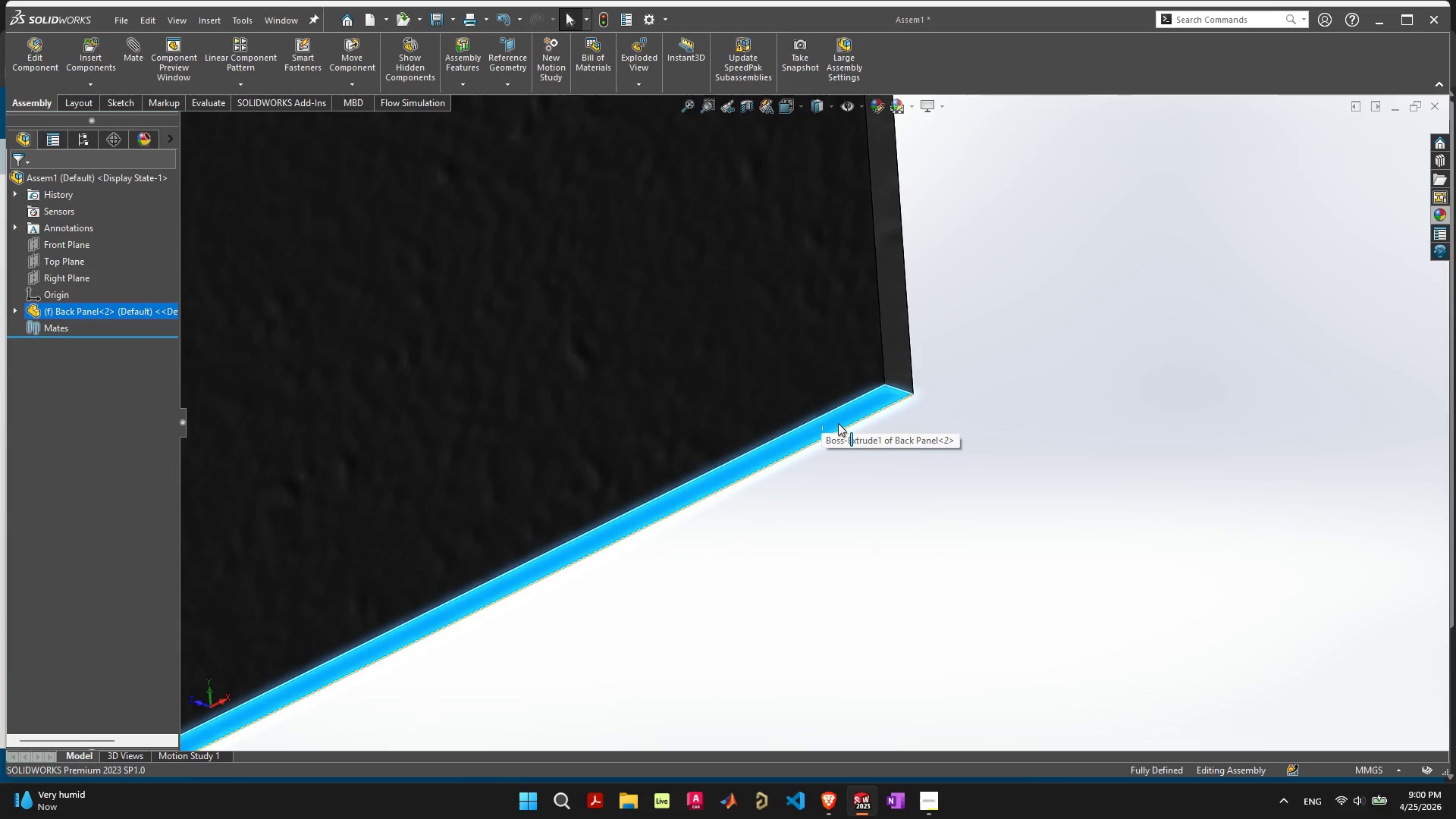 
right_click([838, 423])
 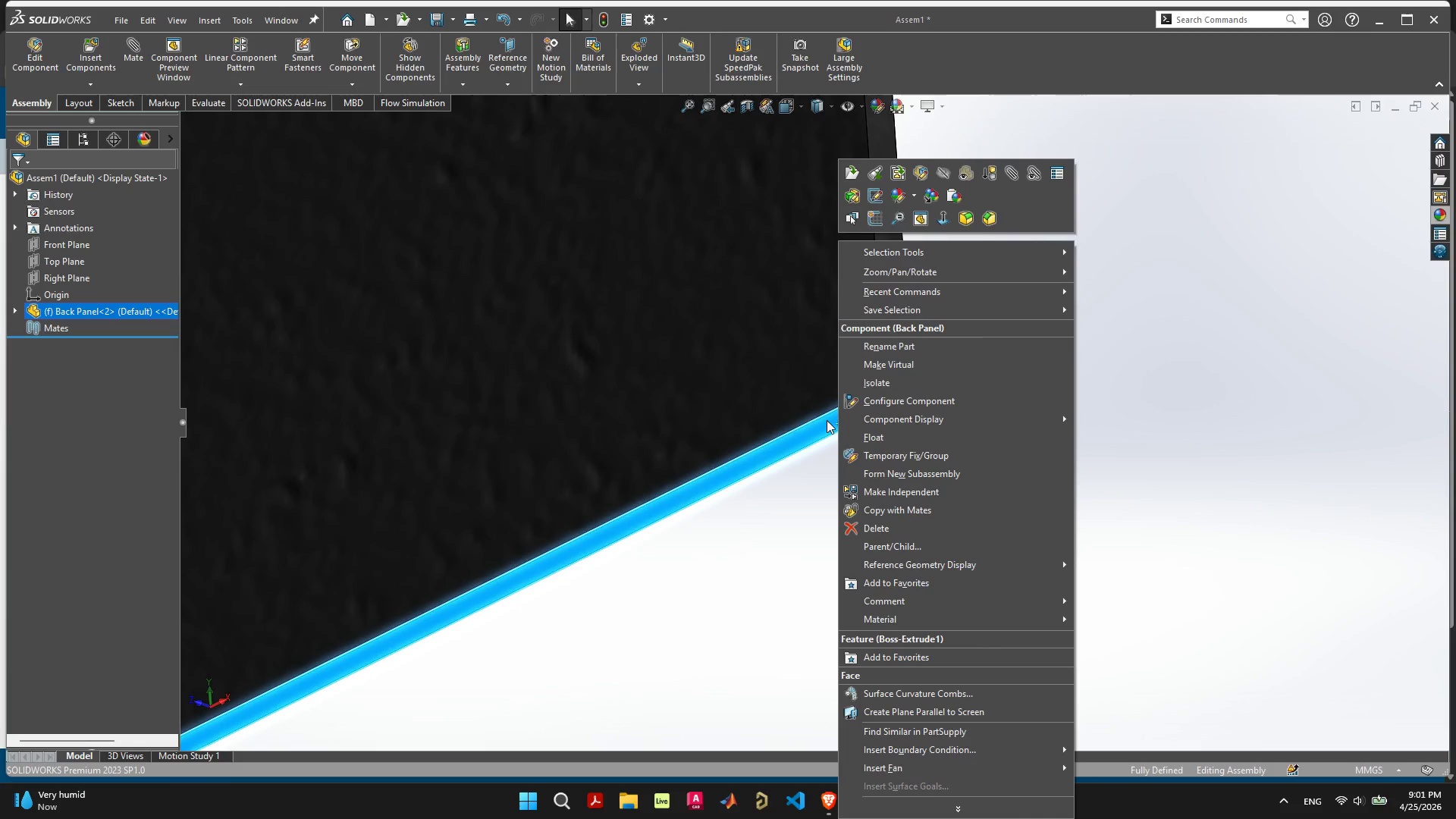 
wait(5.97)
 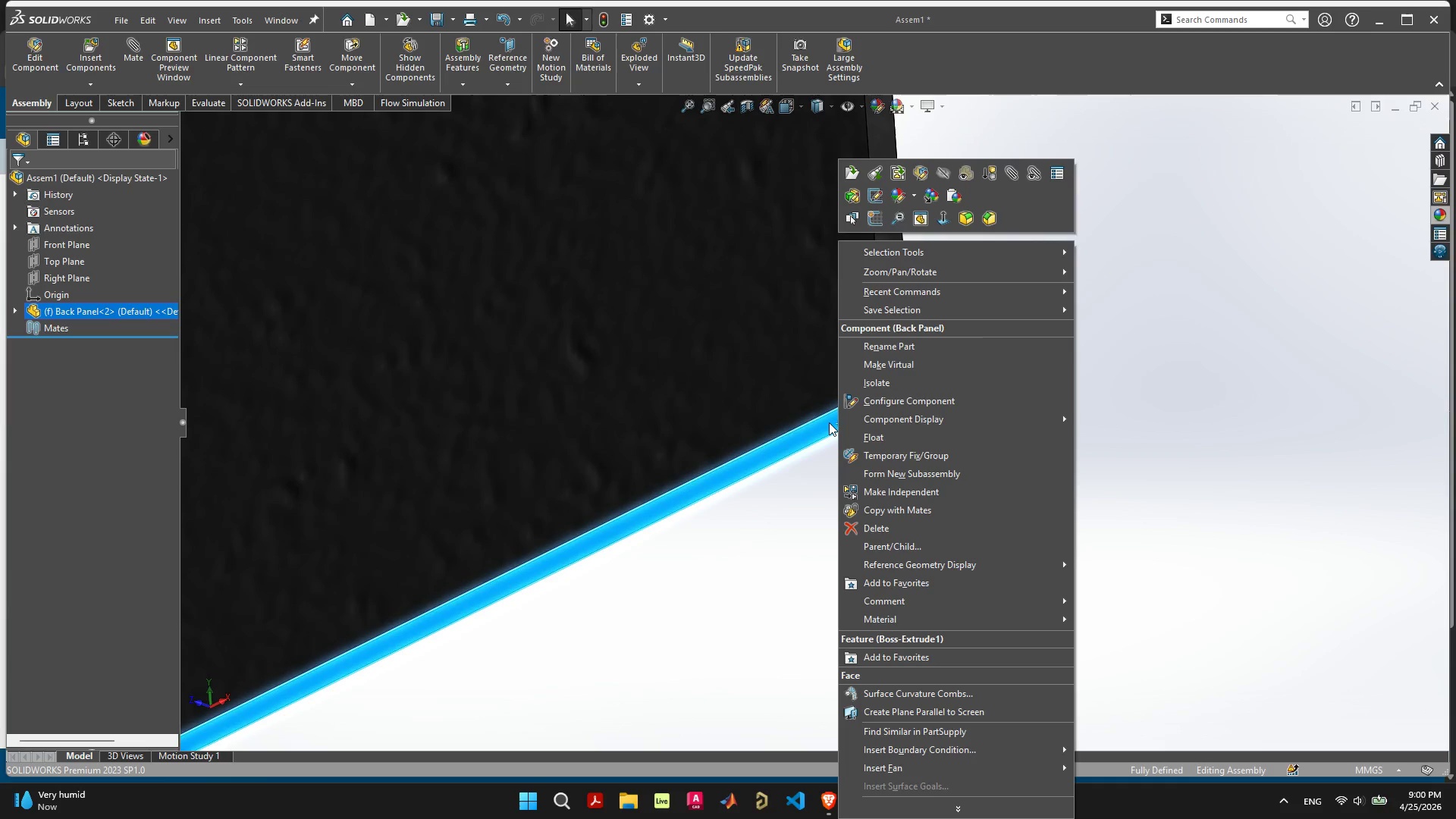 
left_click([720, 557])
 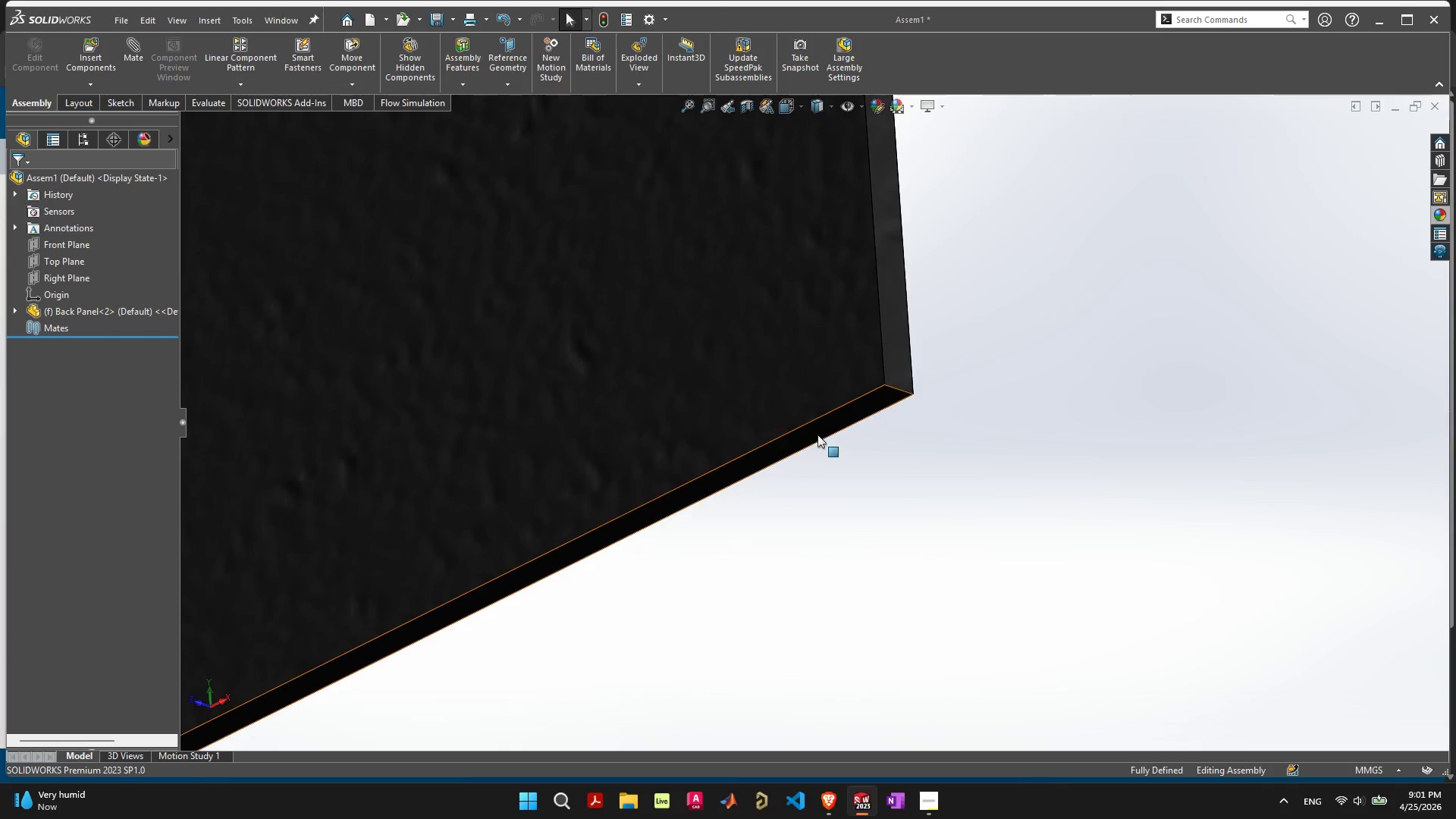 
left_click([817, 430])
 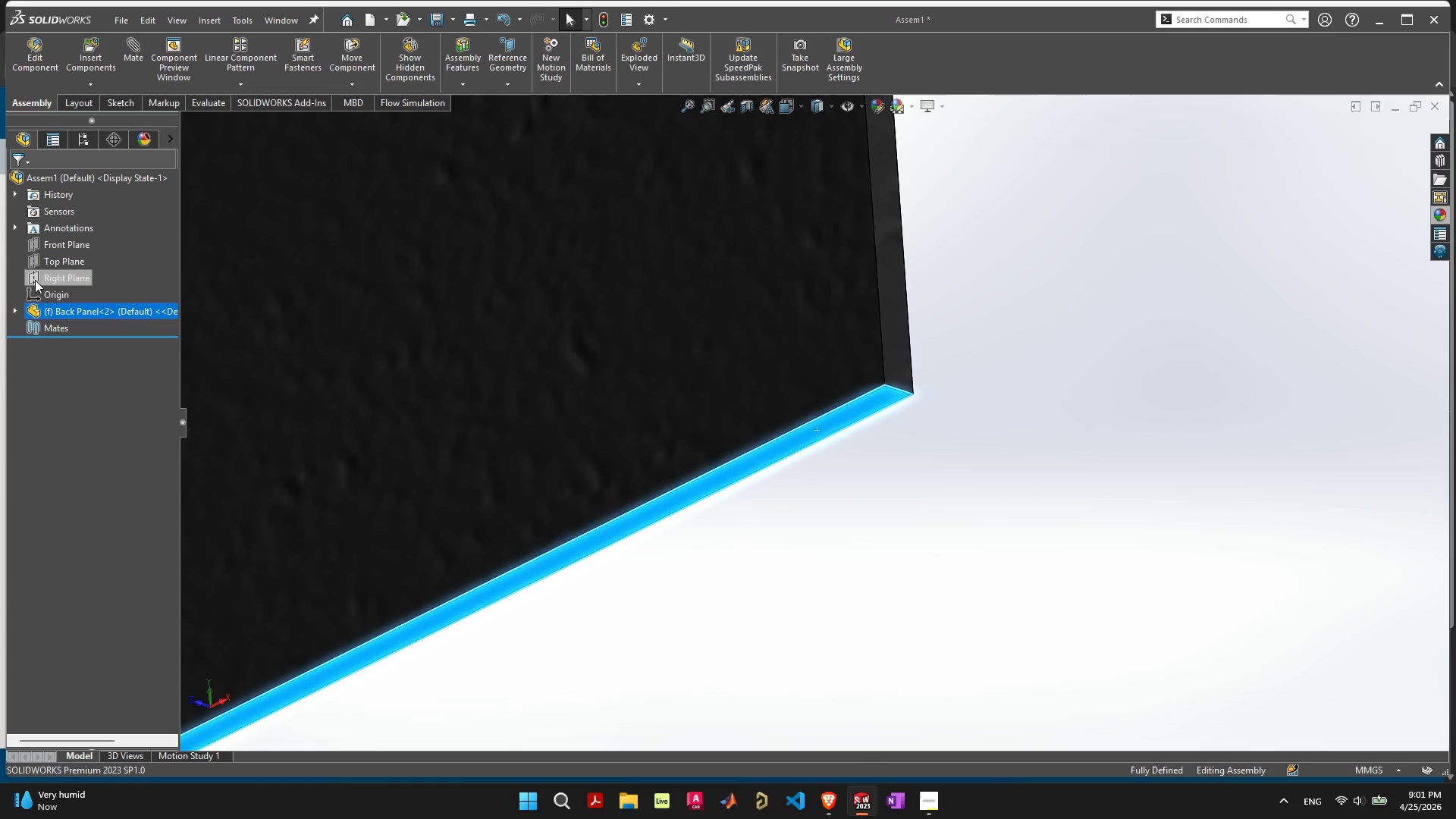 
hold_key(key=ControlLeft, duration=2.47)
 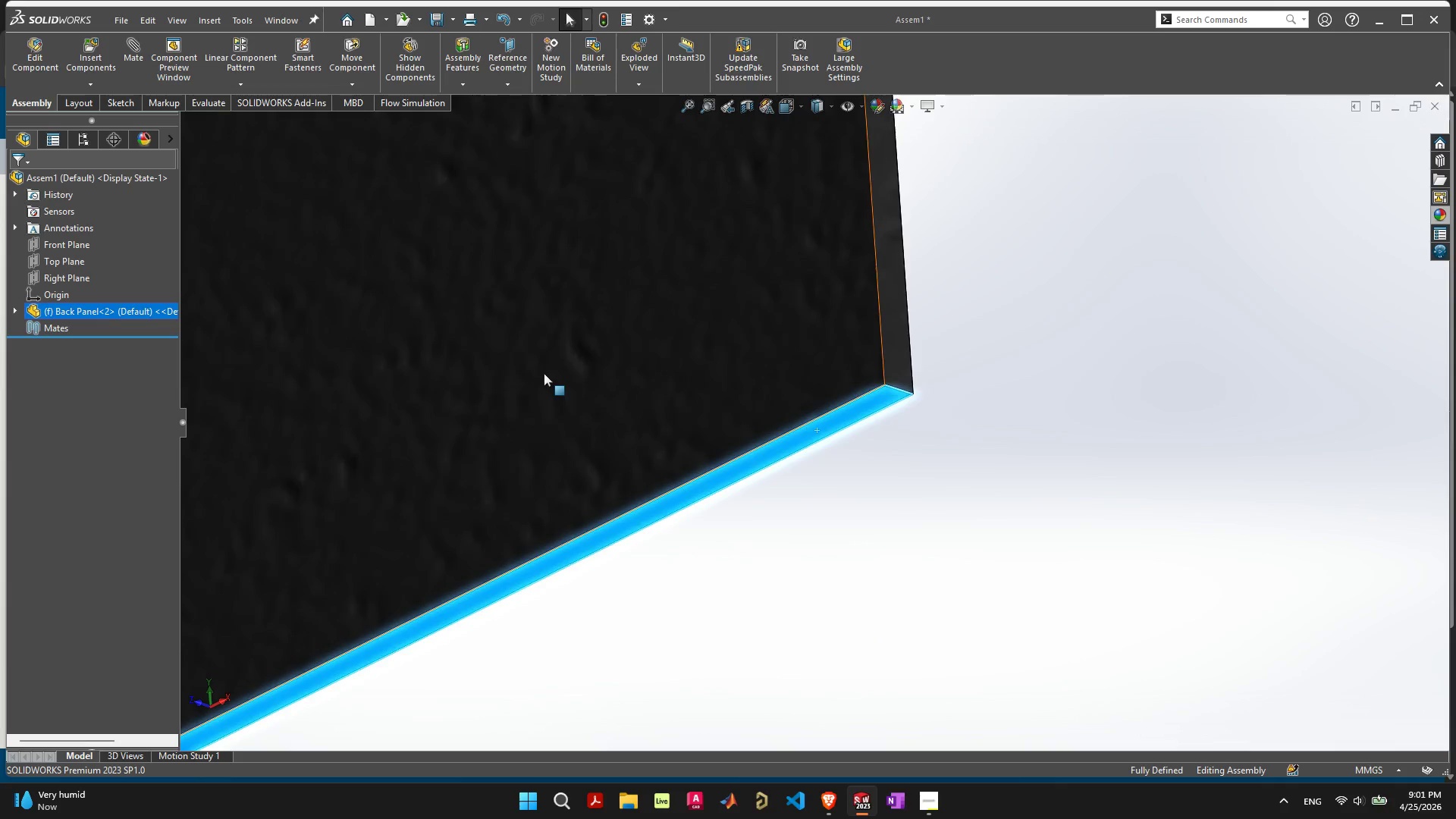 
scroll: coordinate [494, 546], scroll_direction: down, amount: 10.0
 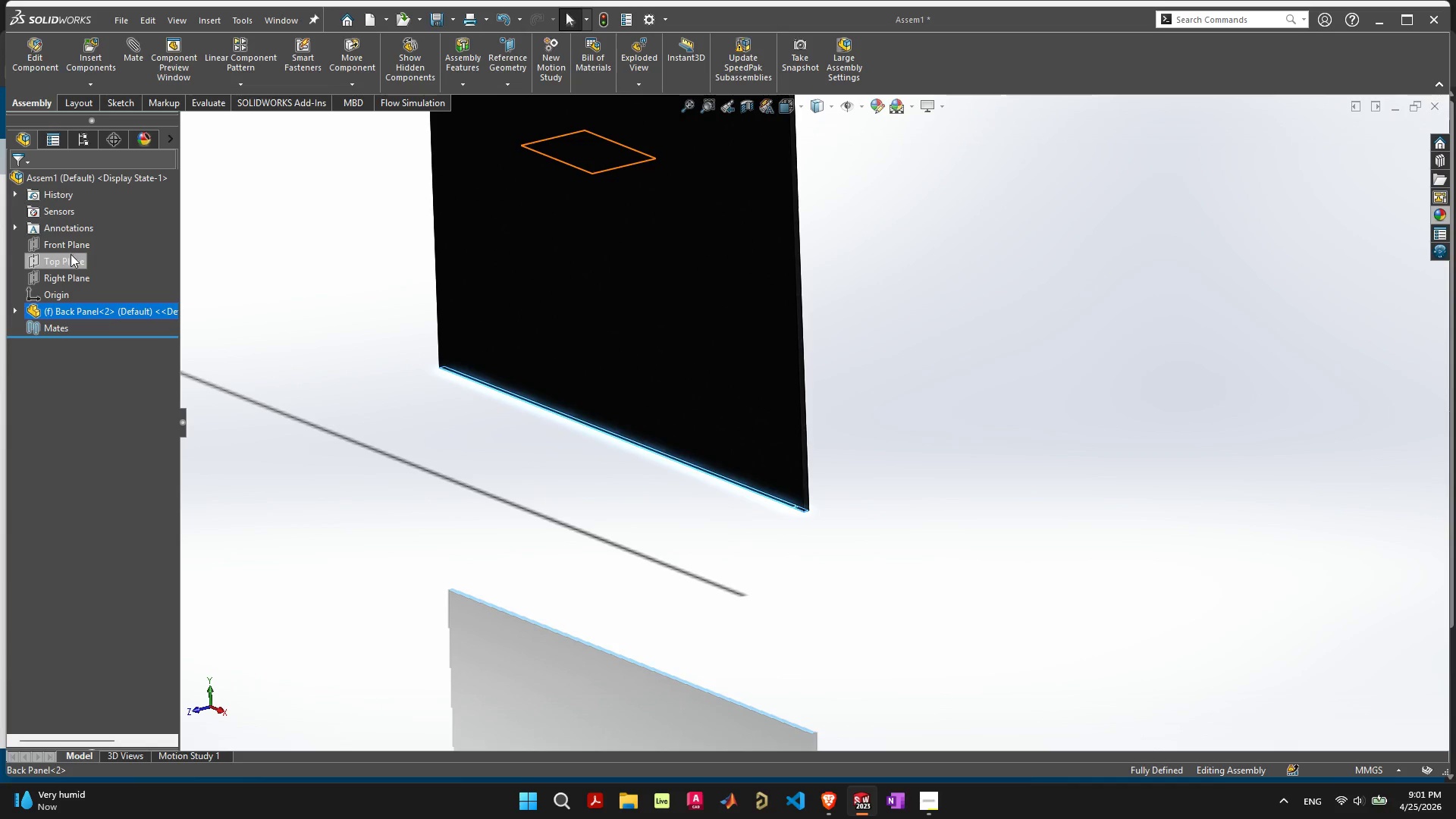 
hold_key(key=ControlLeft, duration=0.48)
left_click([70, 257])
 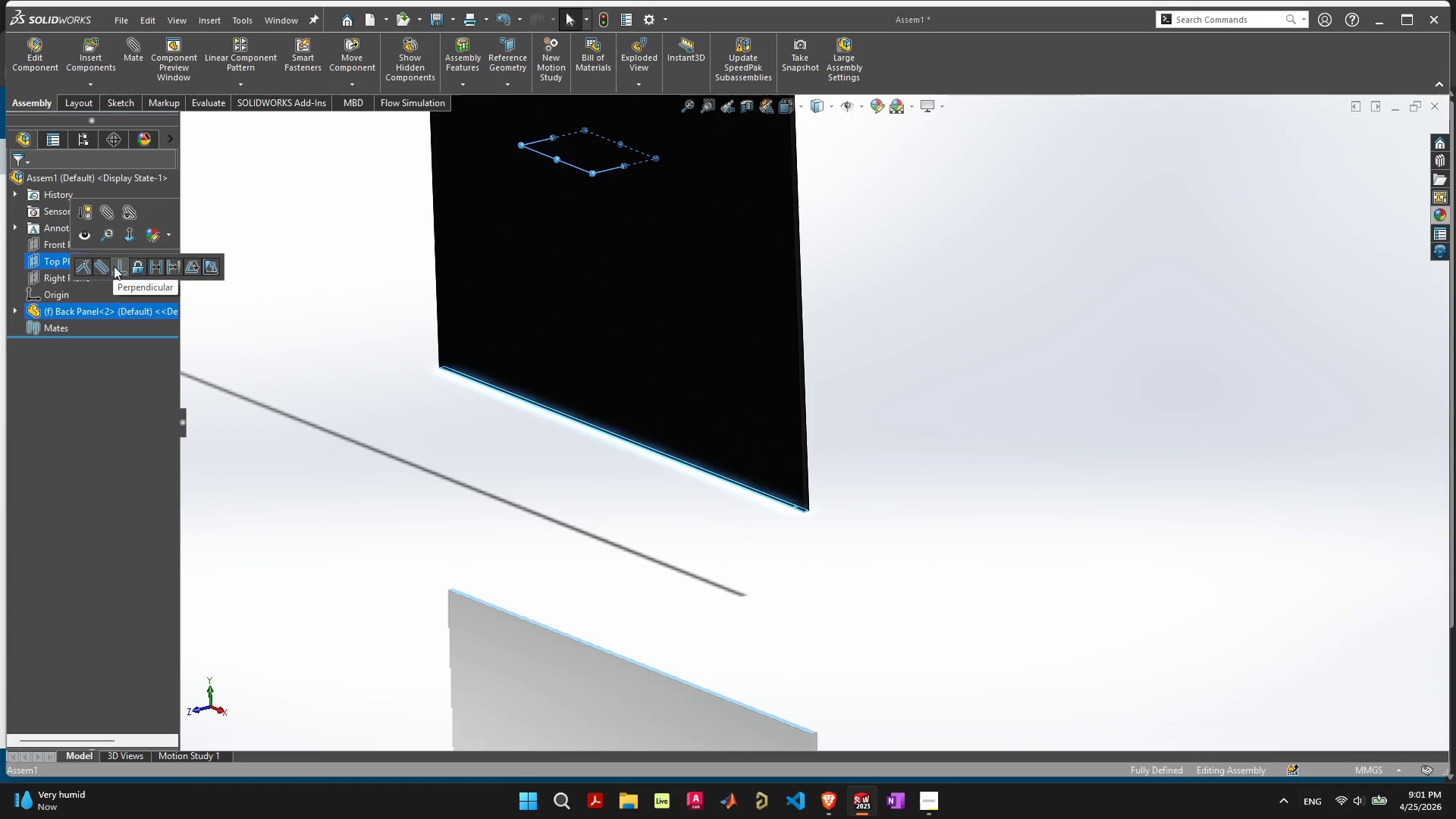 
wait(5.34)
 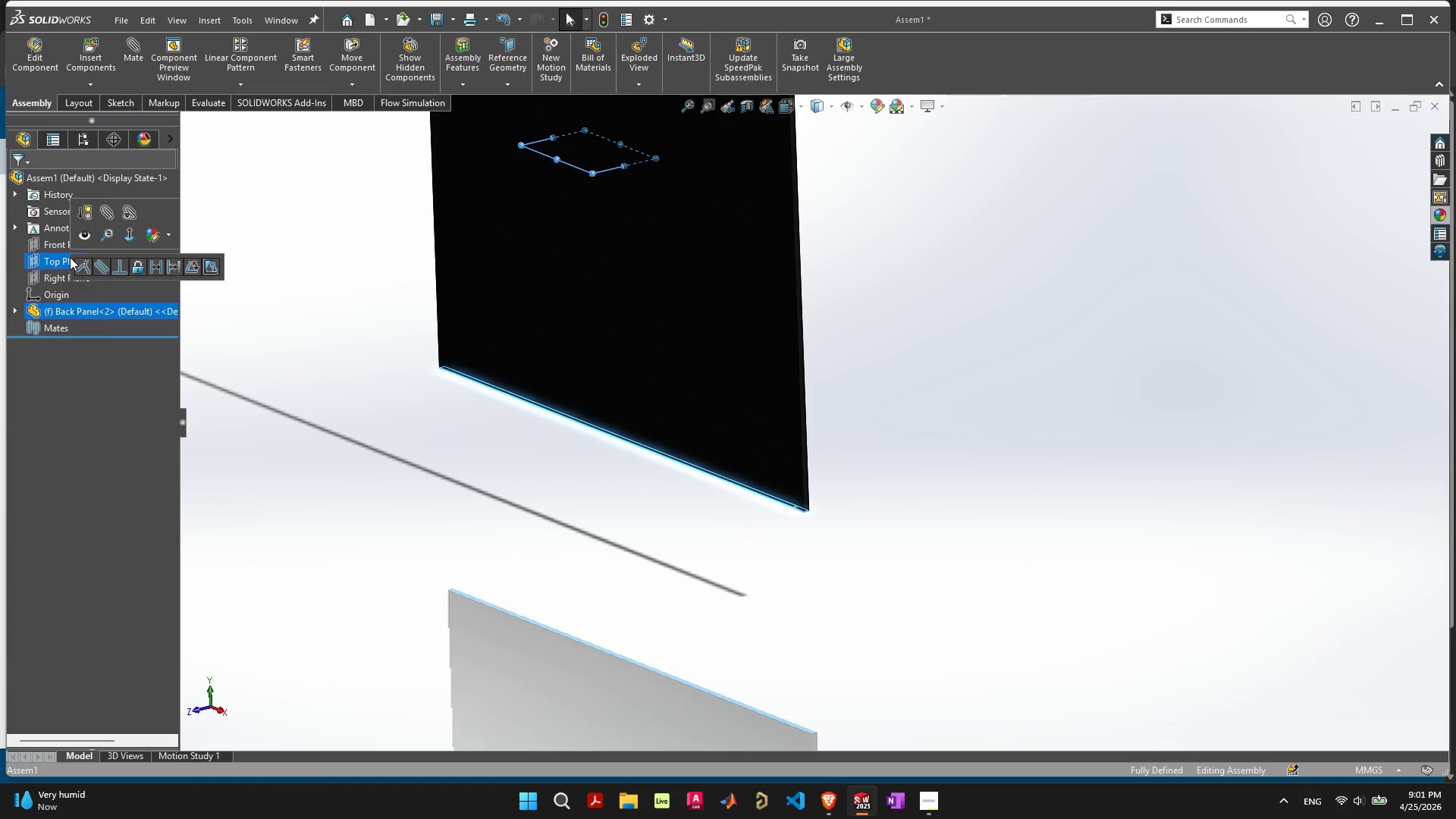 
left_click([83, 265])
 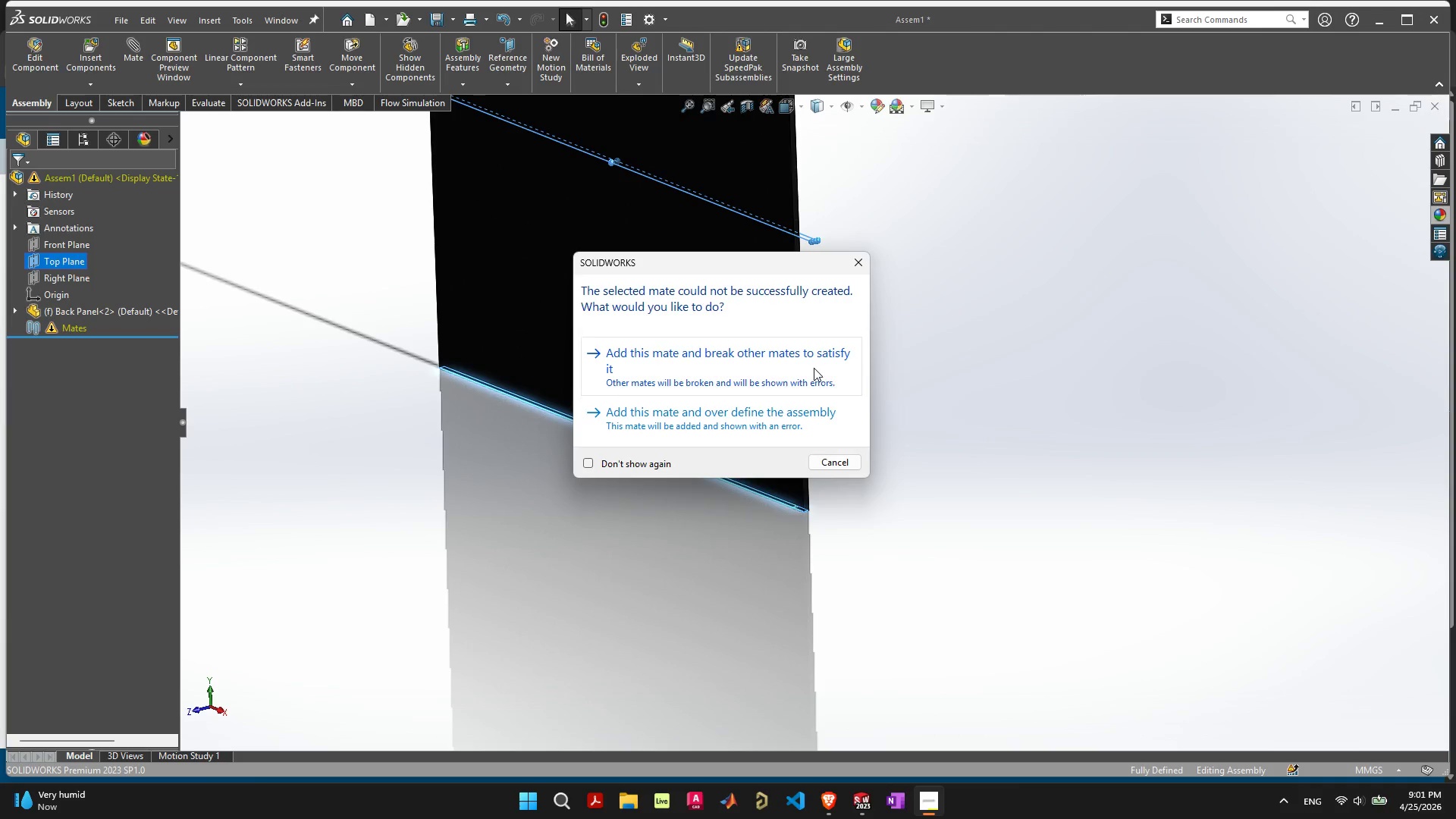 
left_click([807, 364])
 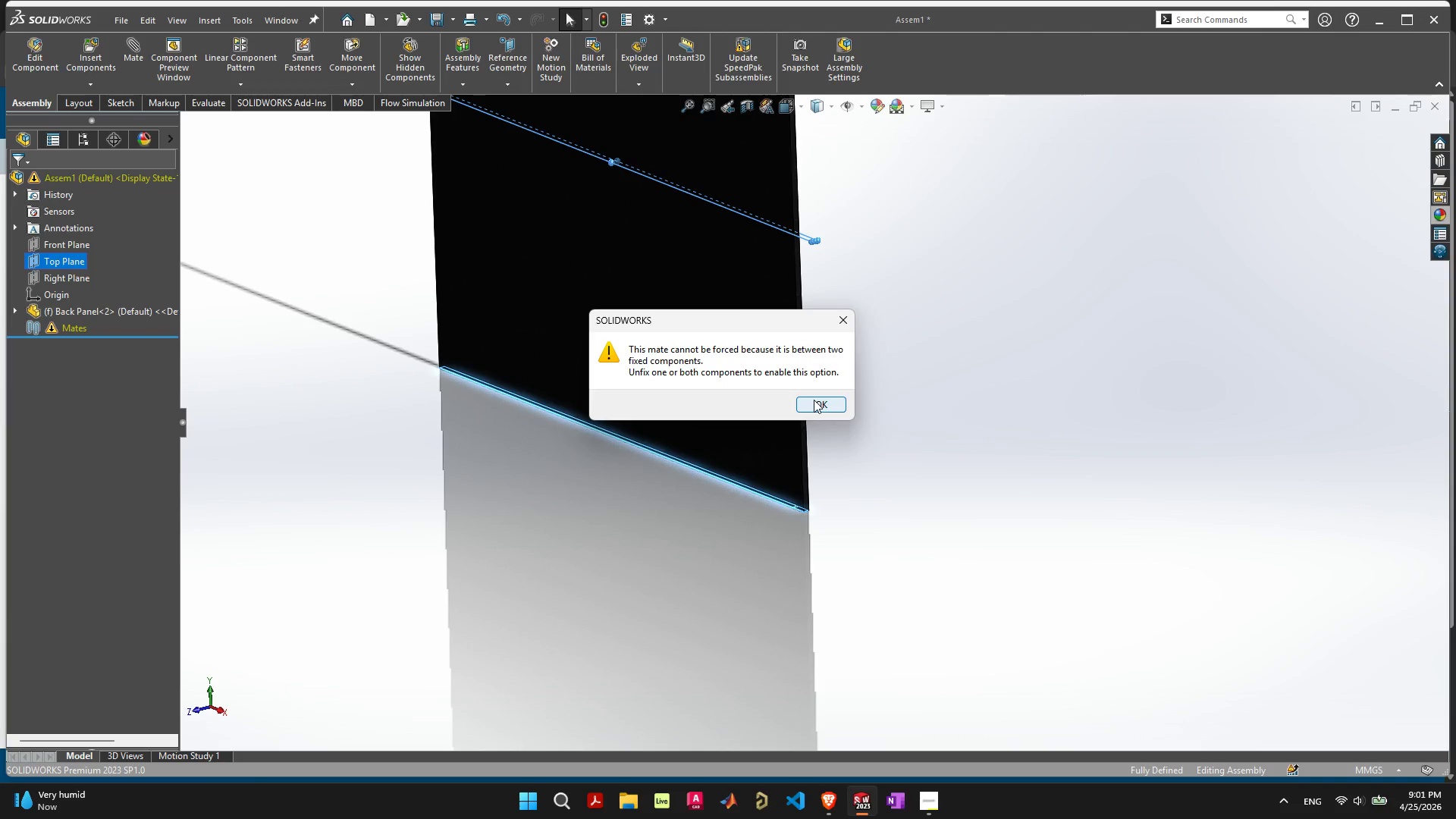 
left_click([814, 400])
 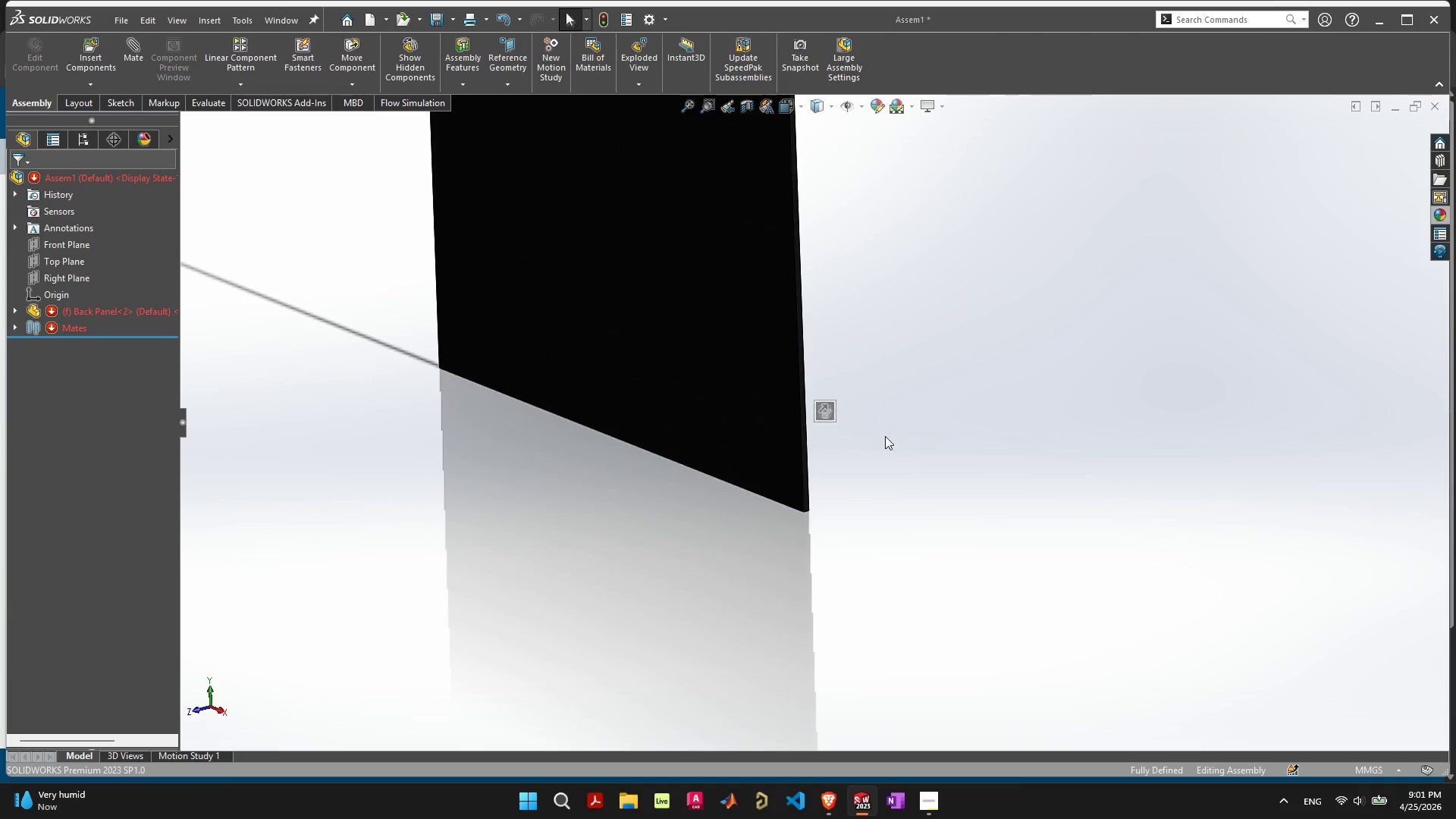 
key(Control+ControlLeft)
 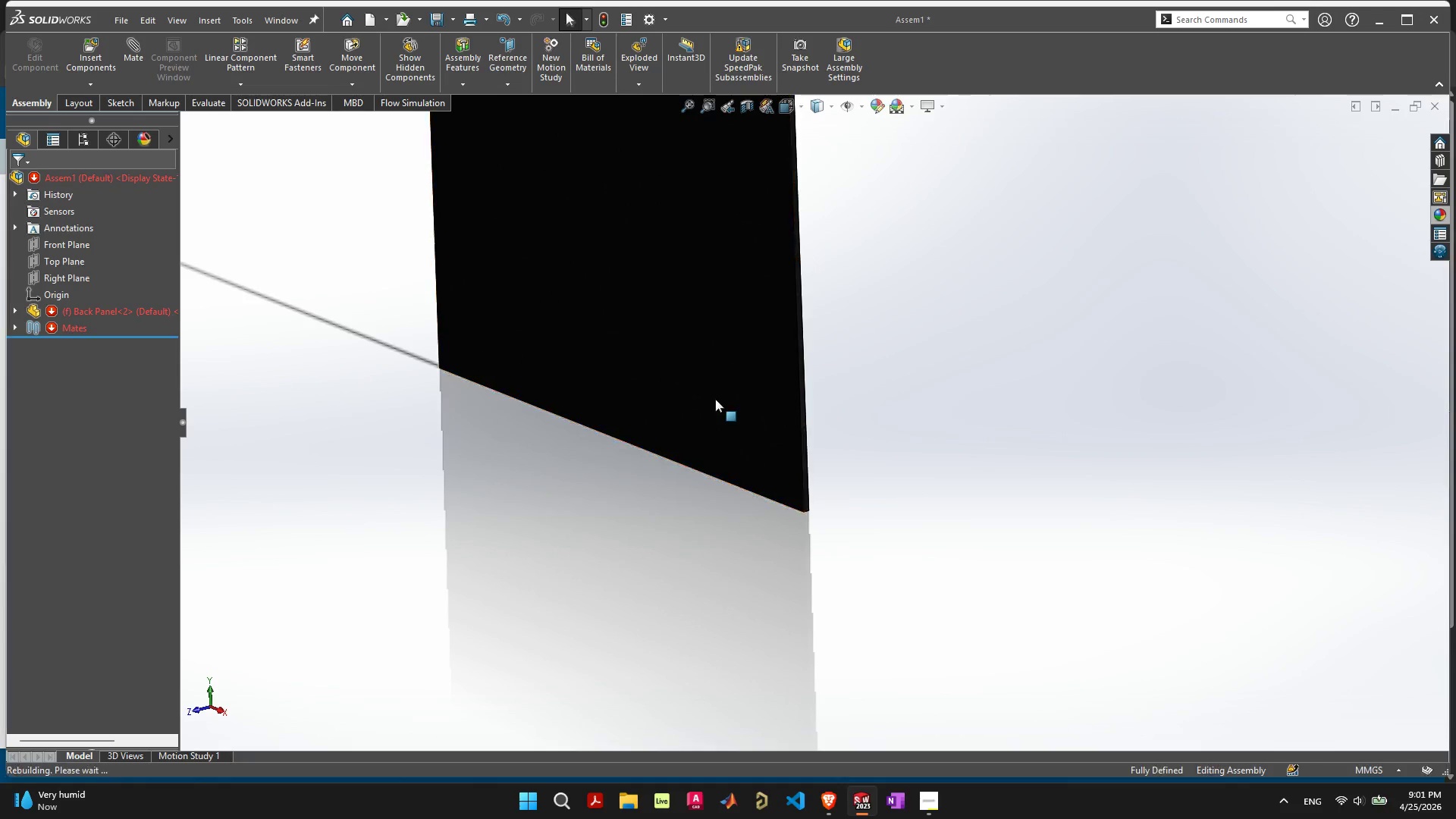 
key(Control+Z)
 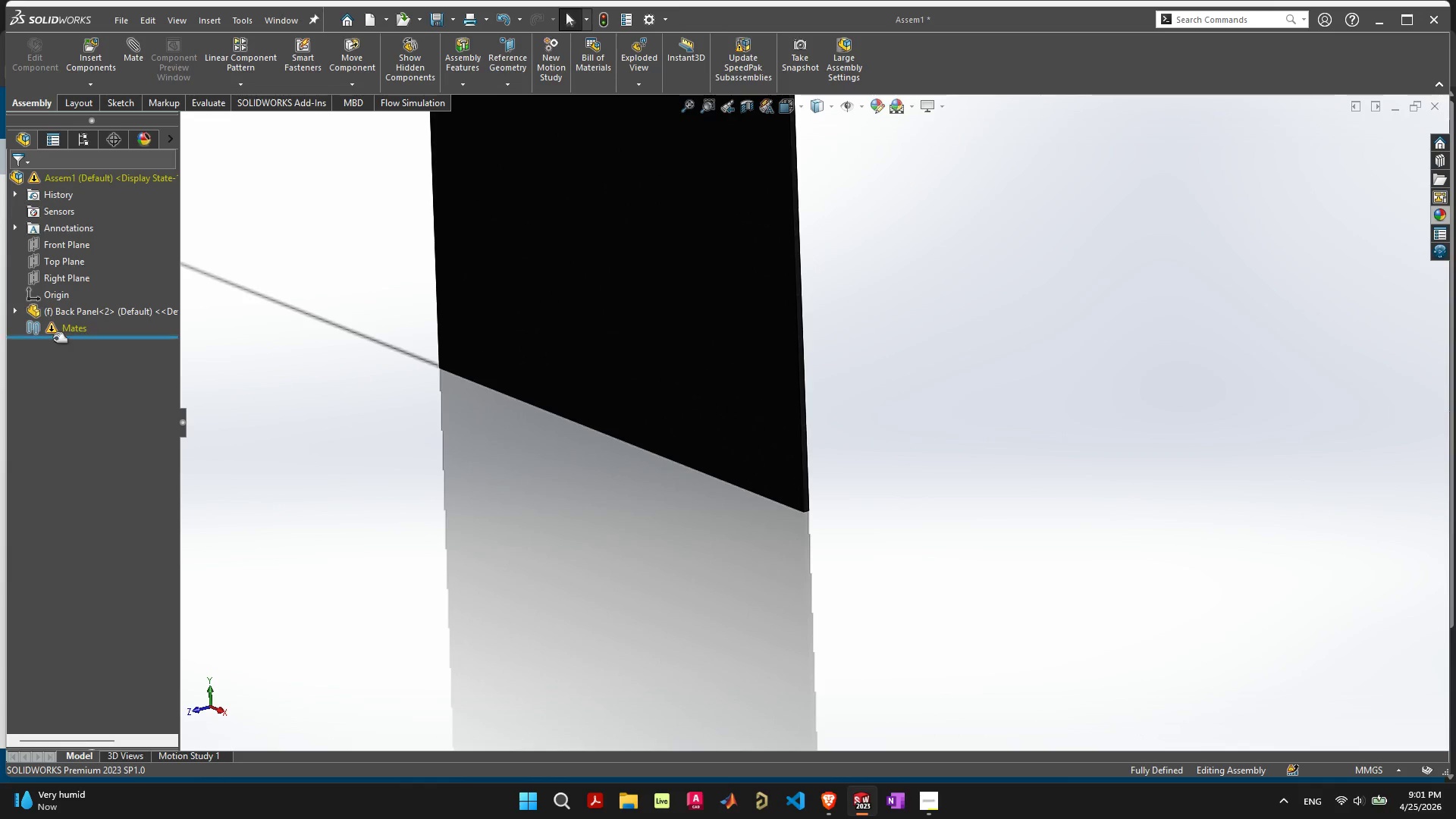 
key(Control+Z)
 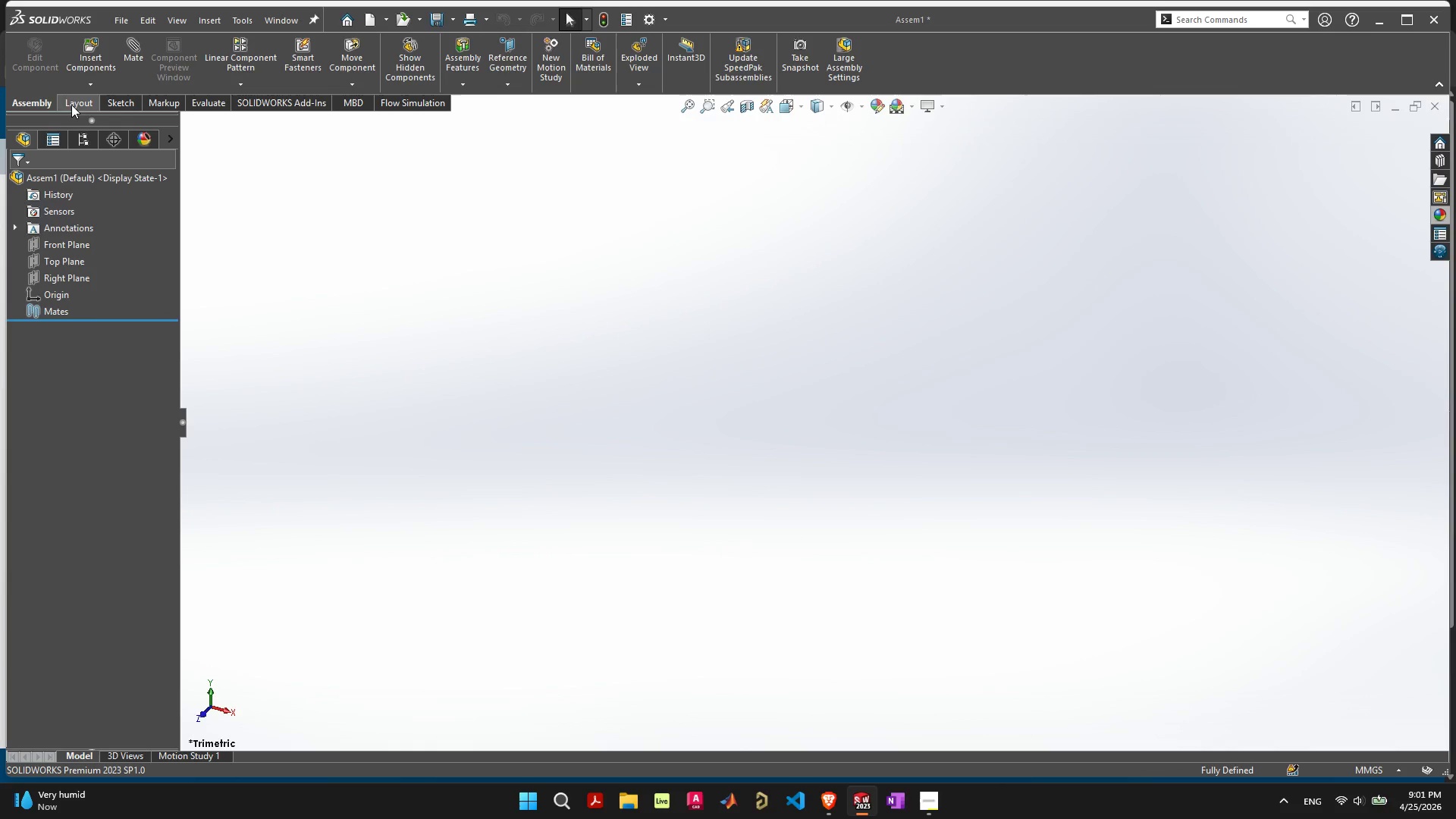 
left_click([93, 57])
 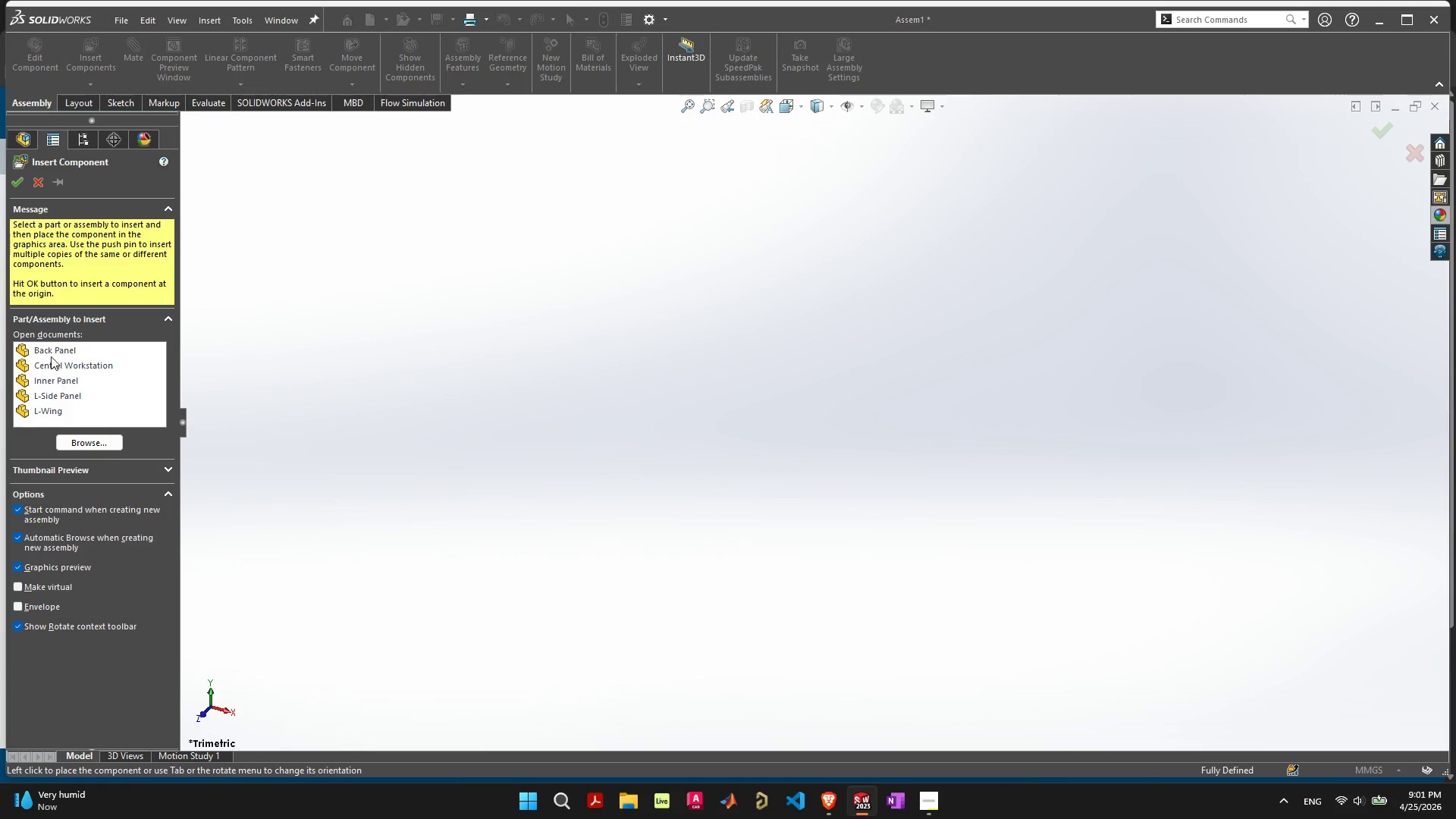 
left_click([54, 346])
 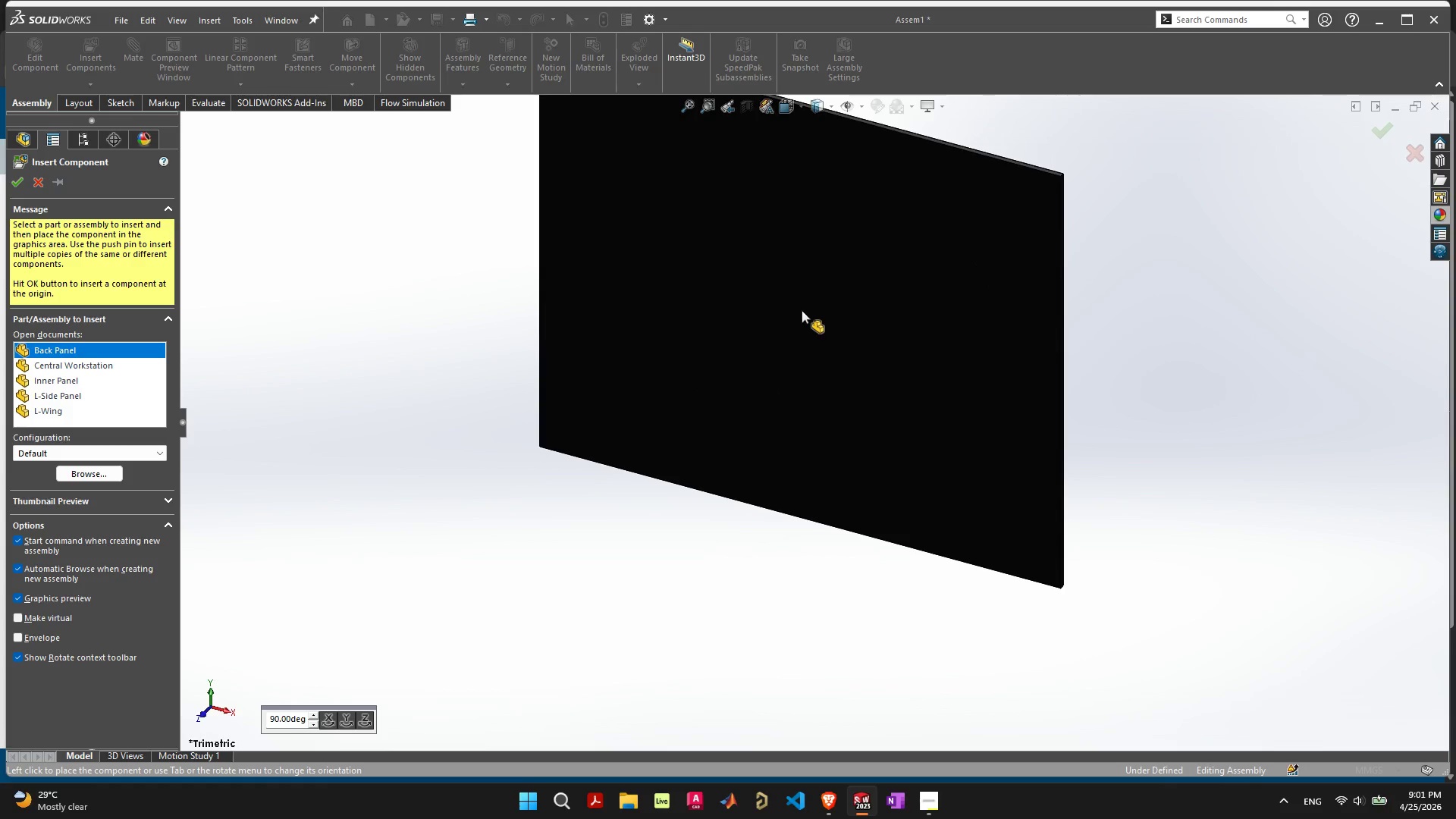 
left_click([802, 310])
 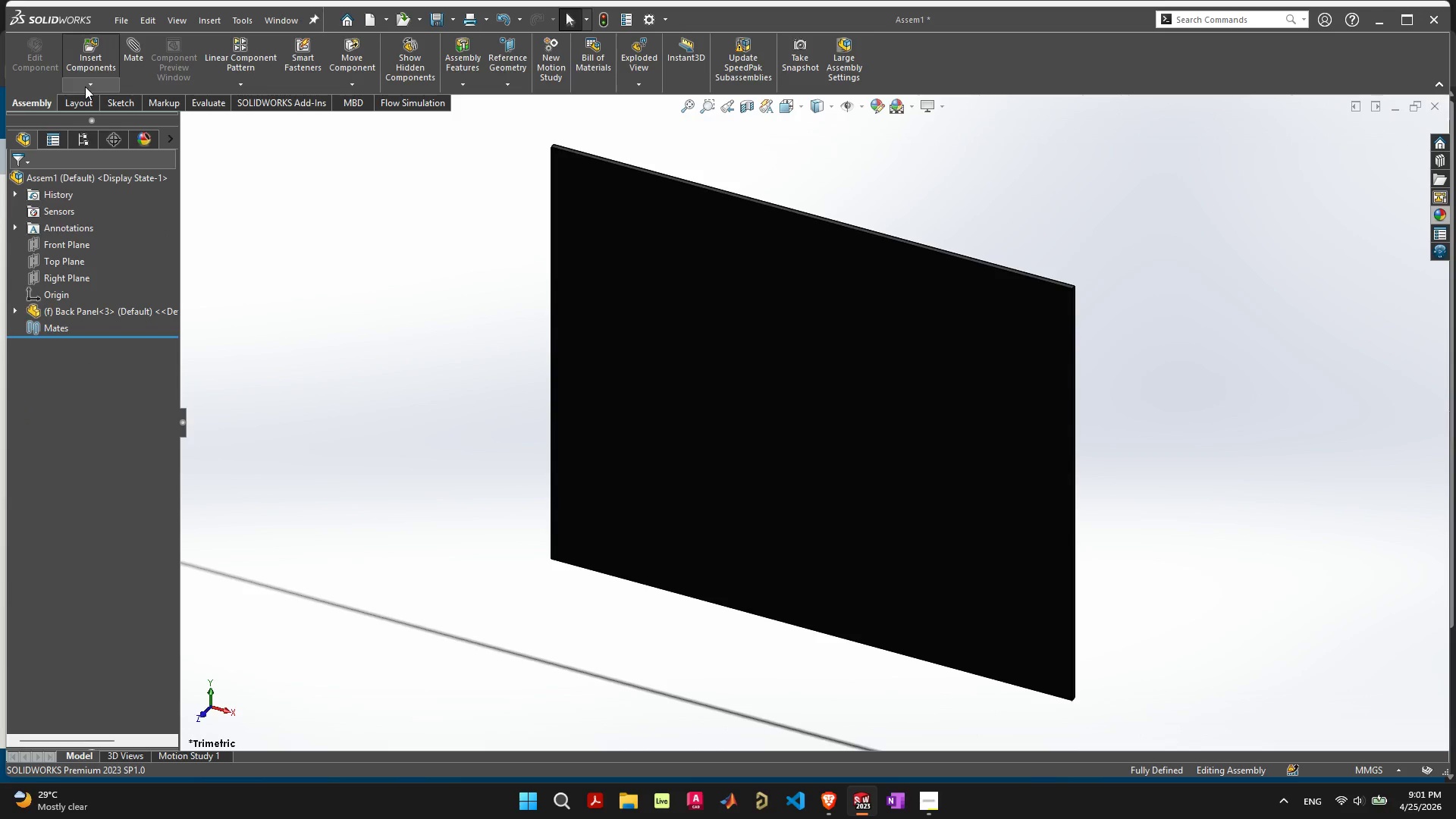 
left_click([93, 58])
 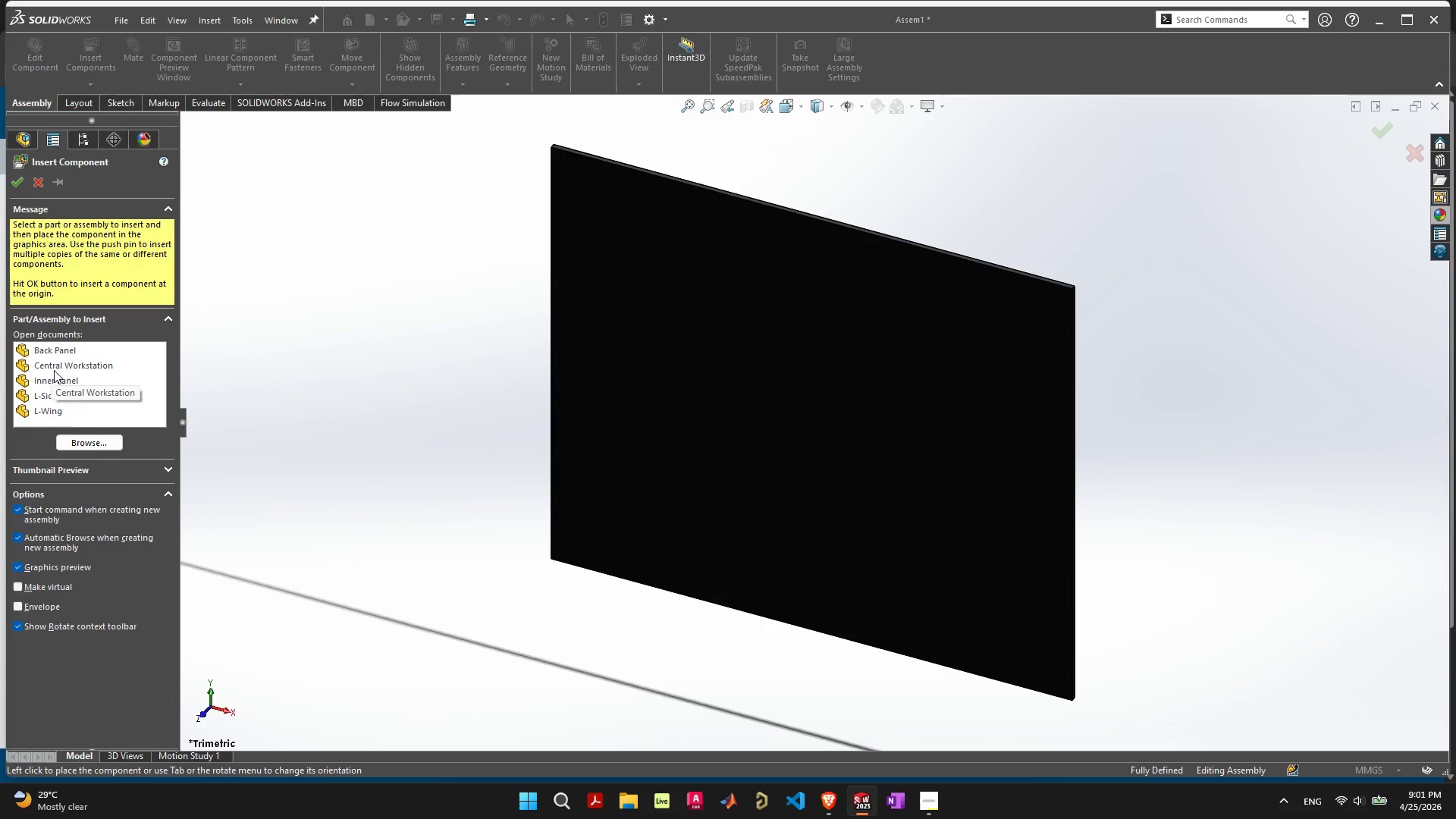 
left_click([60, 368])
 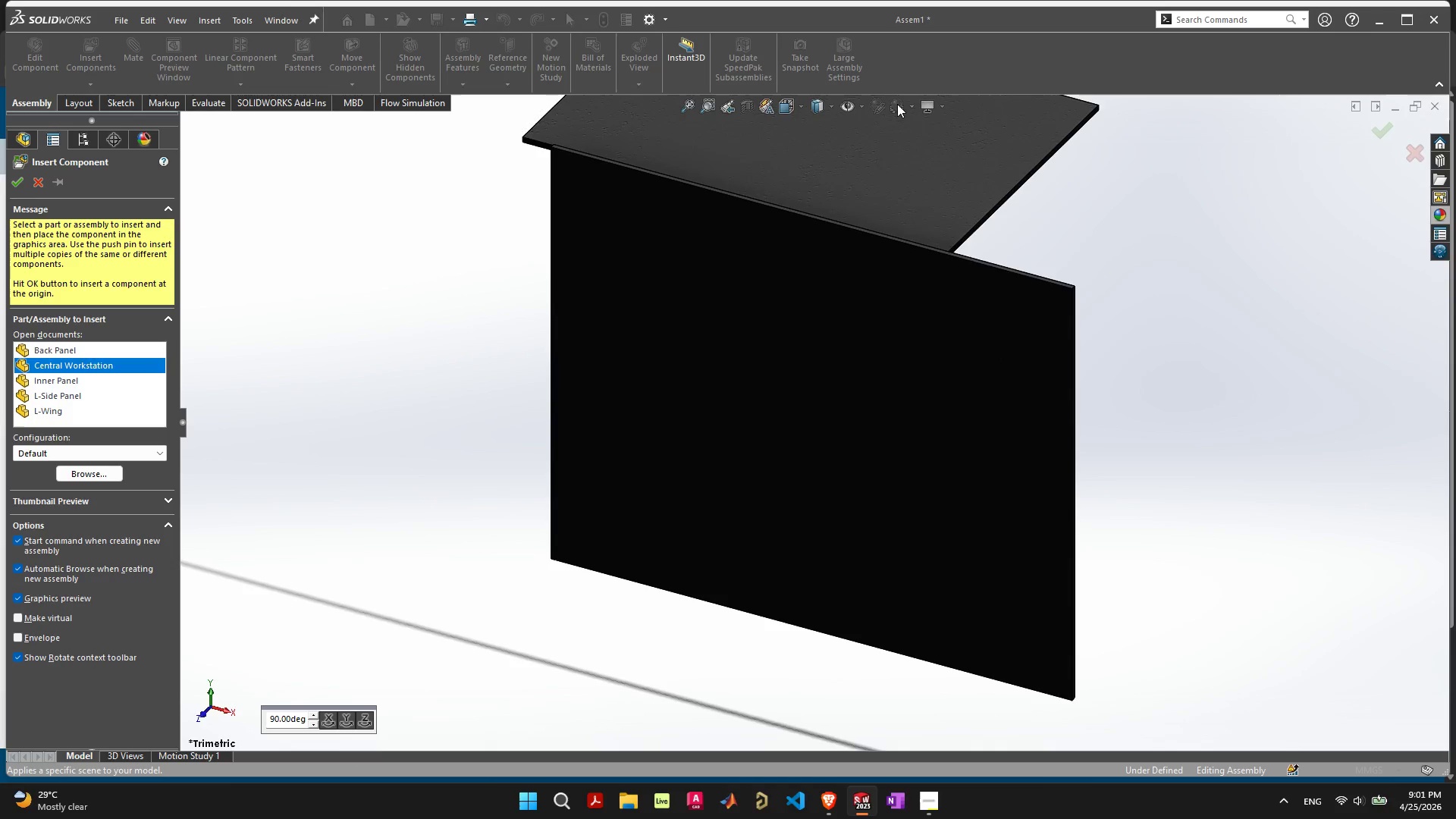 
scroll: coordinate [895, 180], scroll_direction: down, amount: 3.0
 